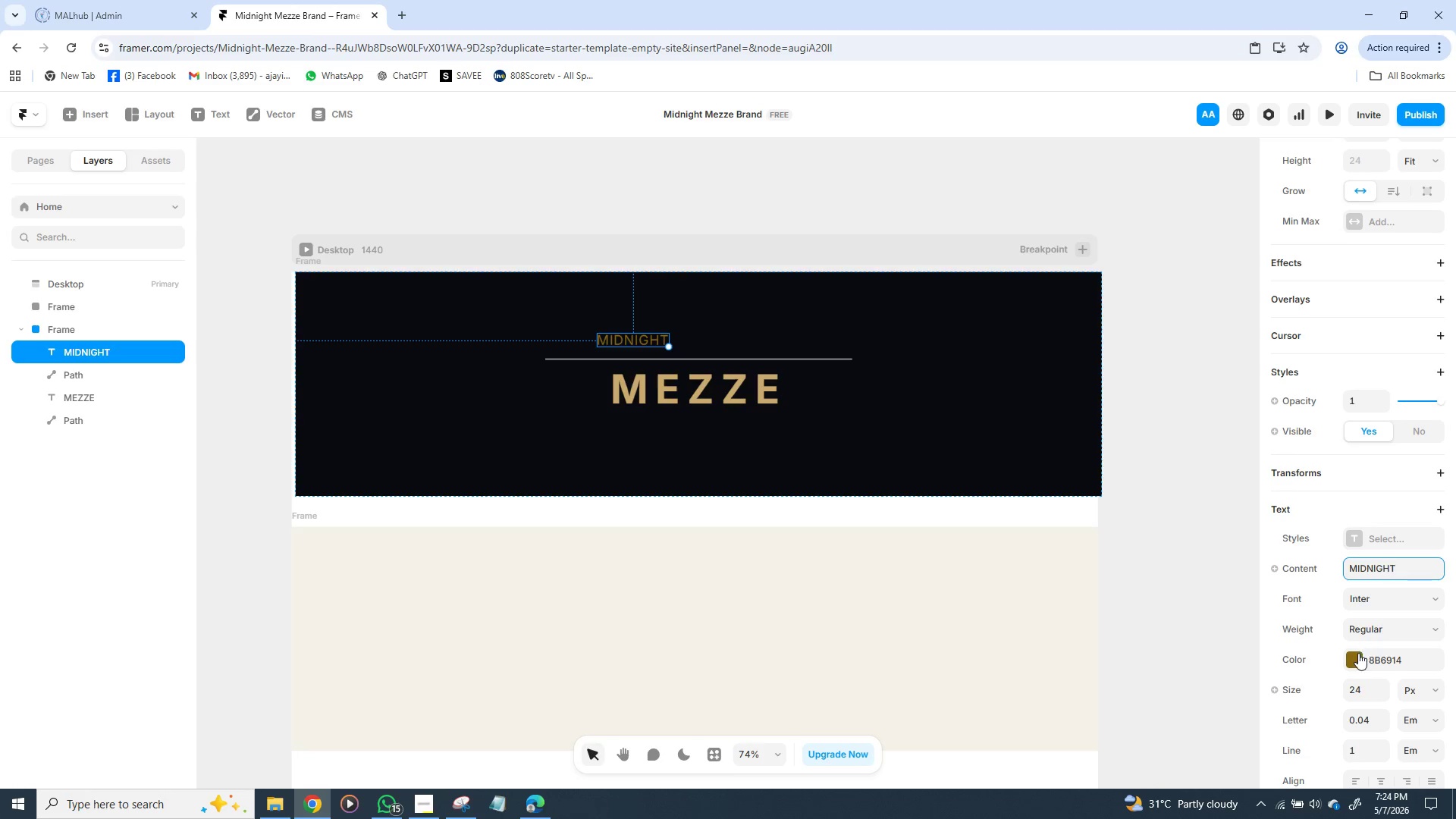 
left_click([1356, 656])
 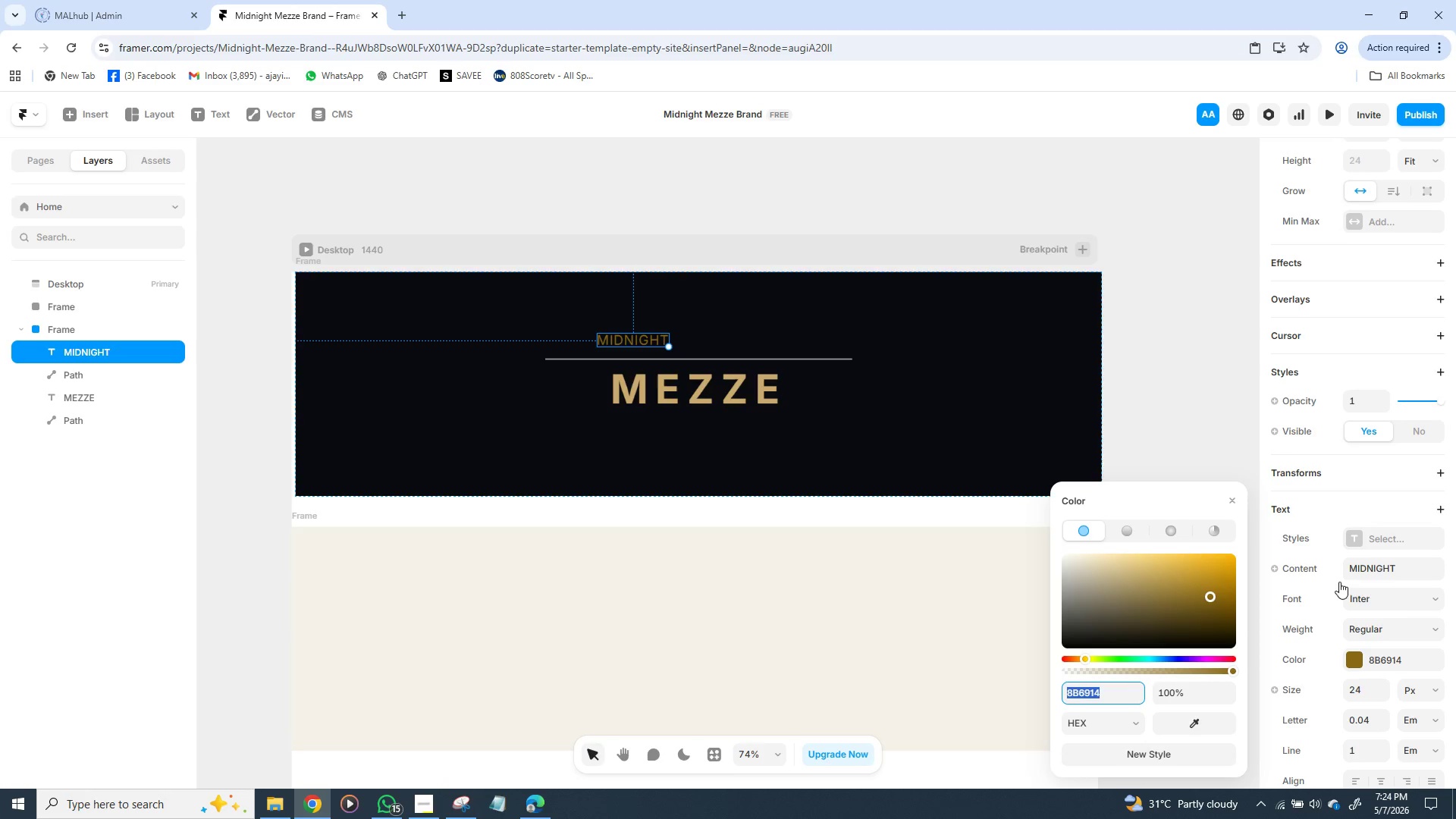 
left_click([1376, 546])
 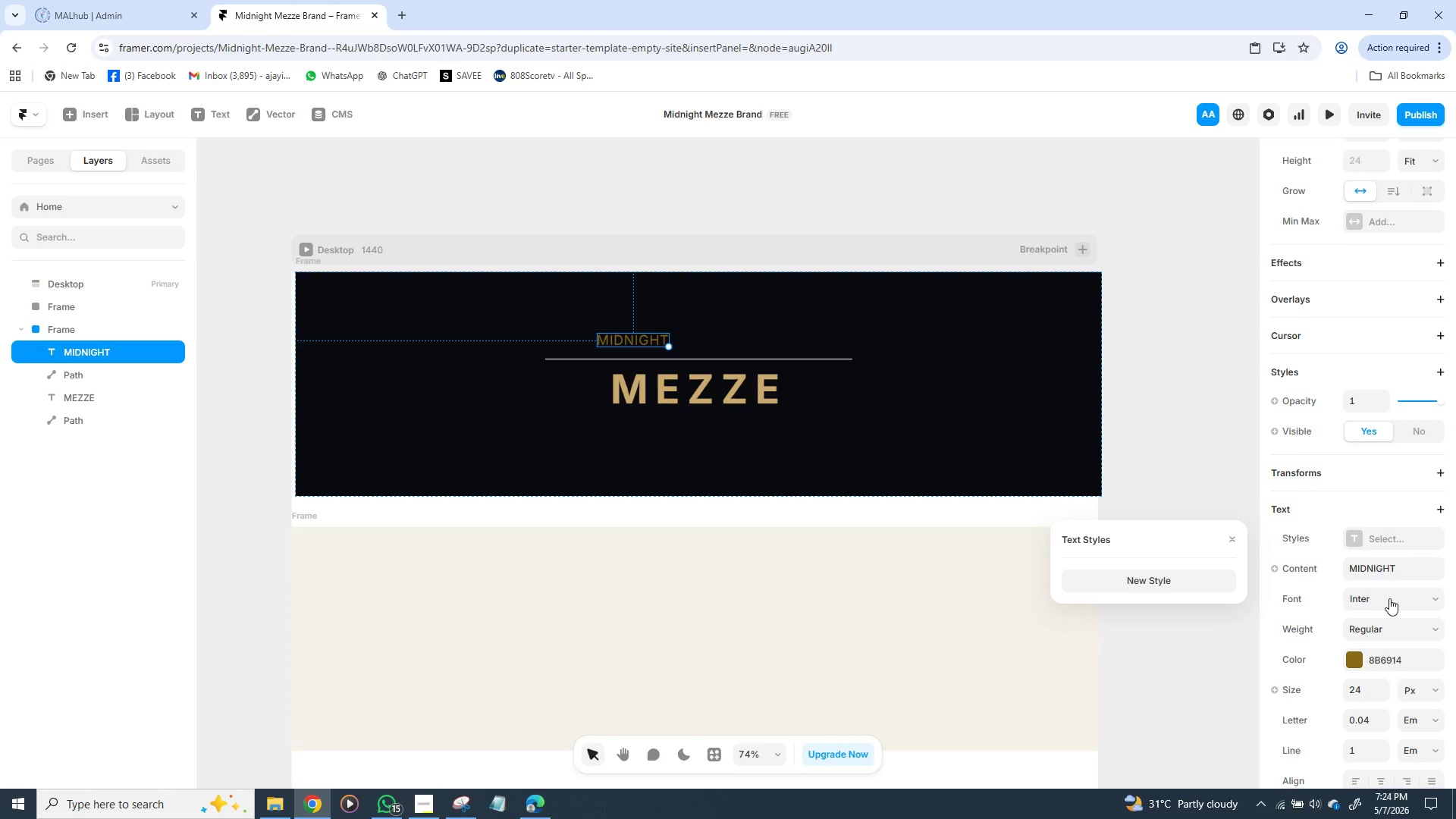 
wait(5.16)
 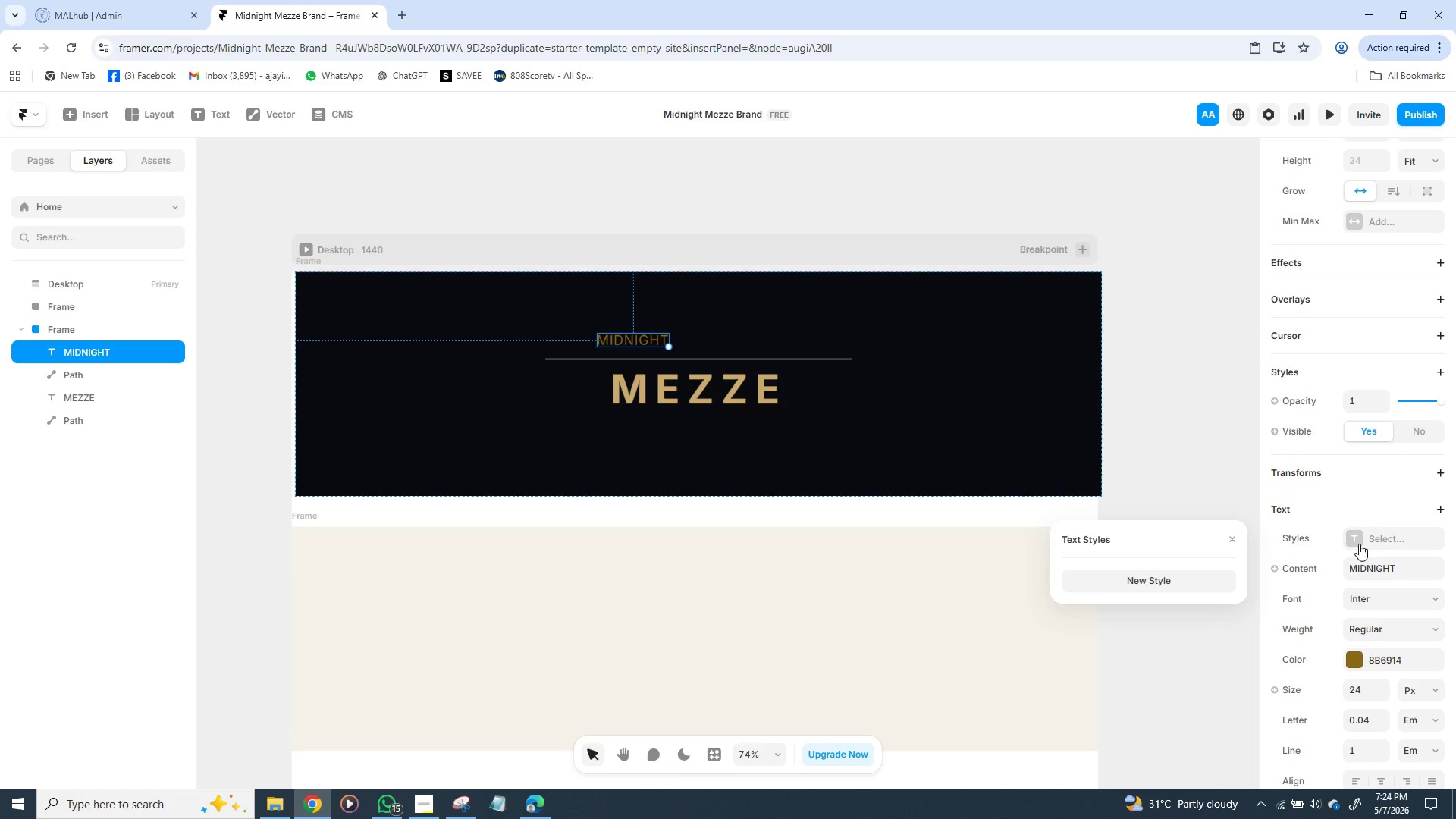 
left_click([1421, 597])
 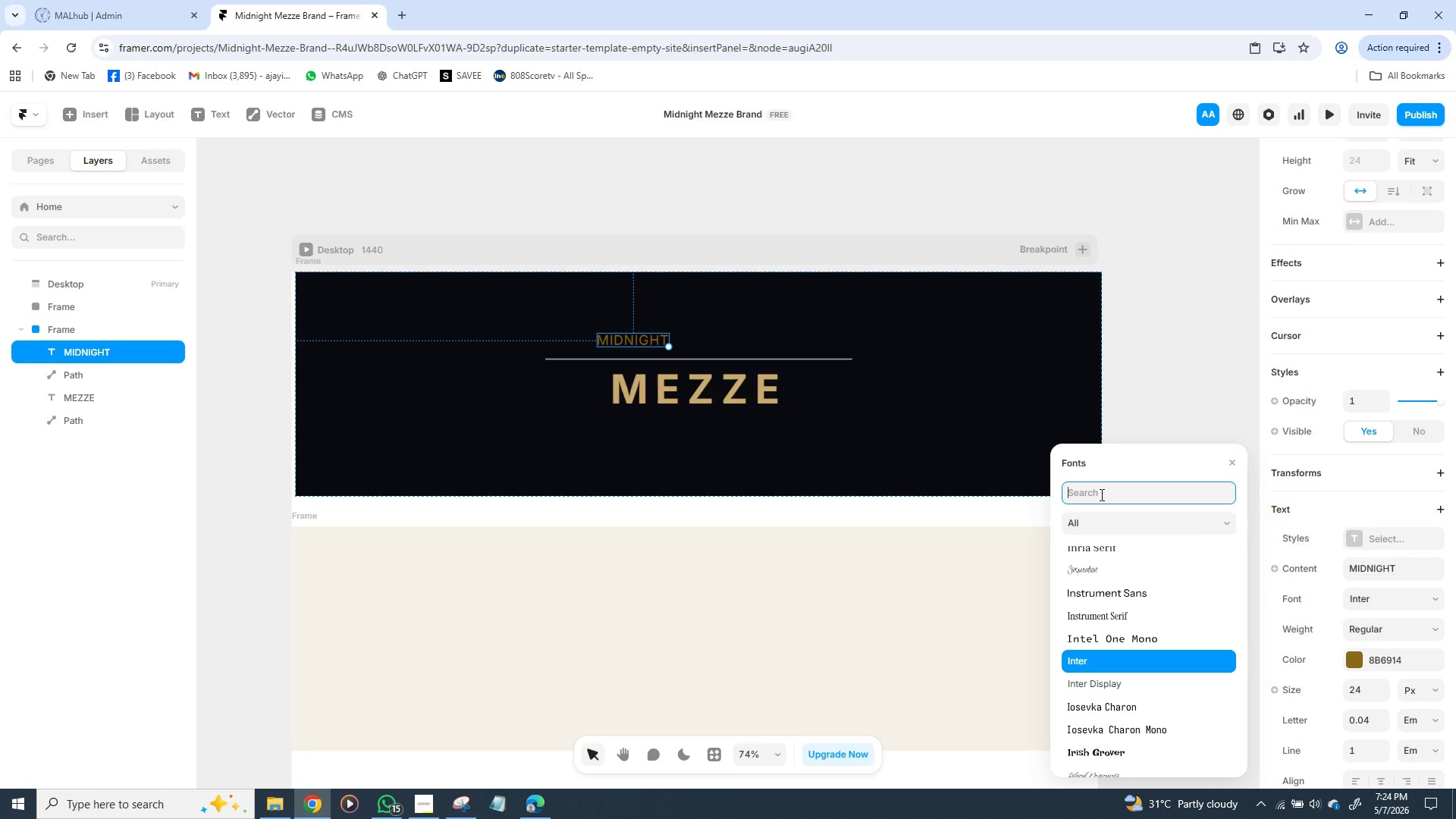 
type(COR)
 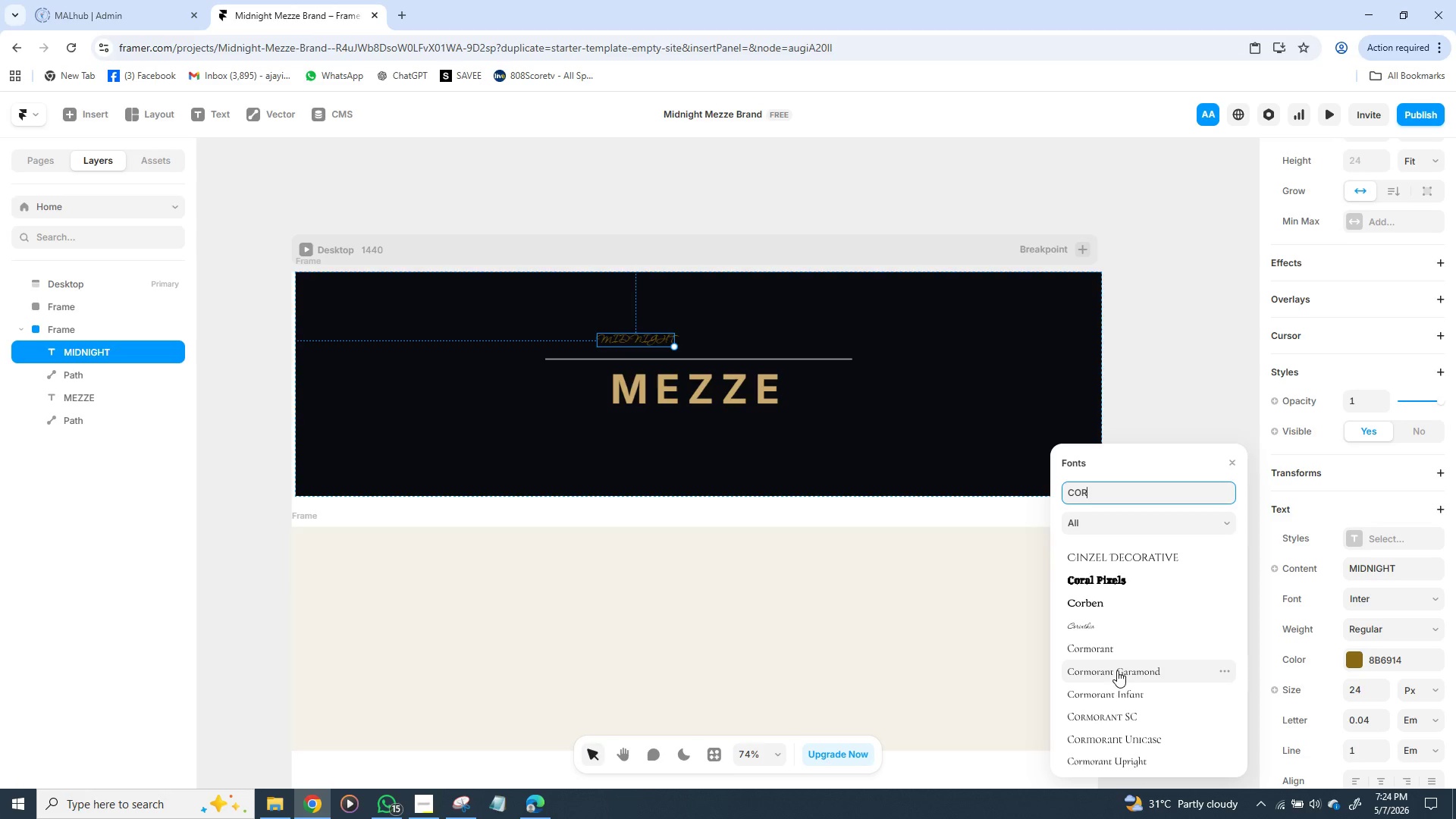 
left_click([1117, 670])
 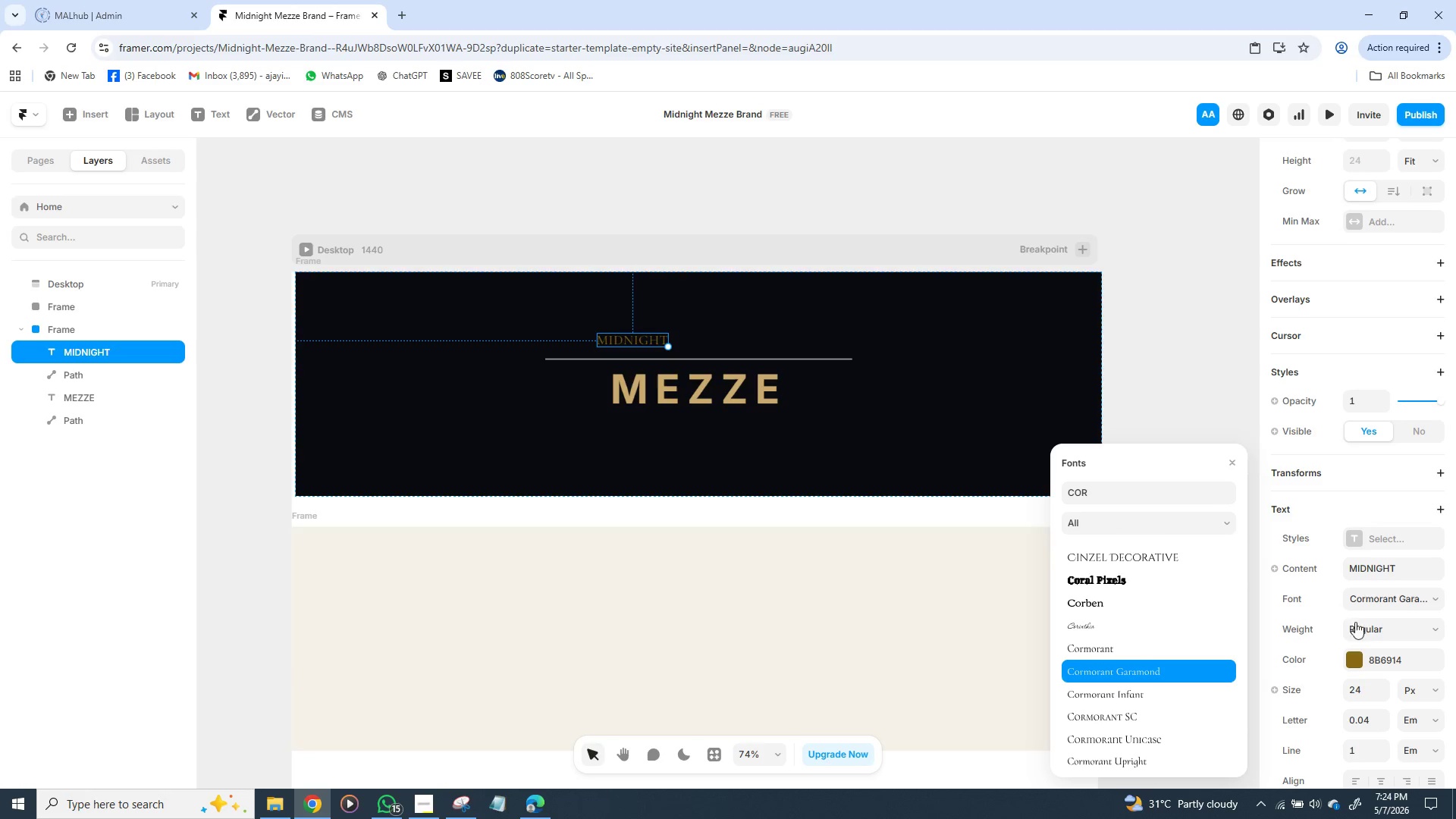 
left_click([1354, 663])
 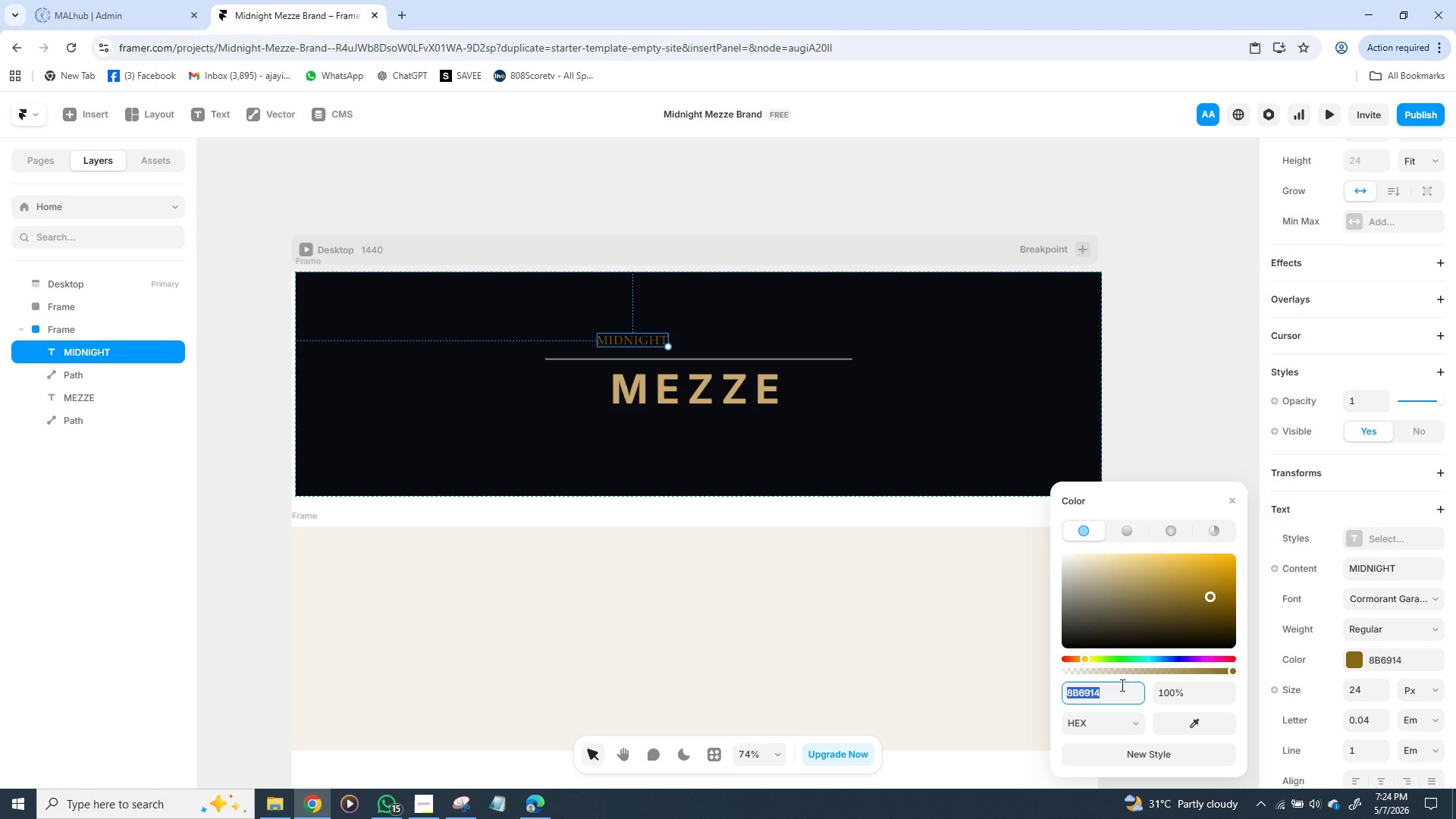 
type(FFFFFFF)
 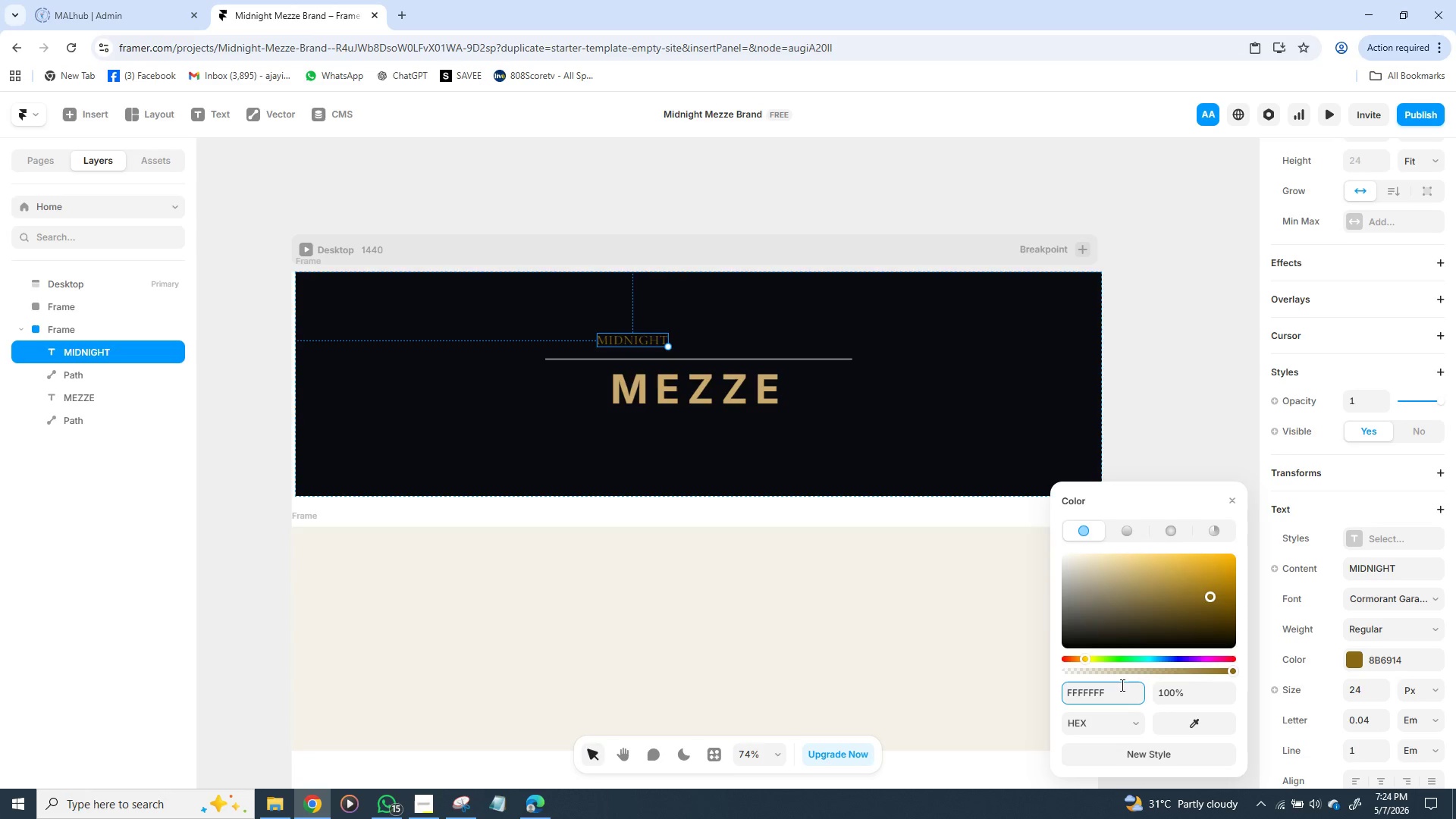 
key(Enter)
 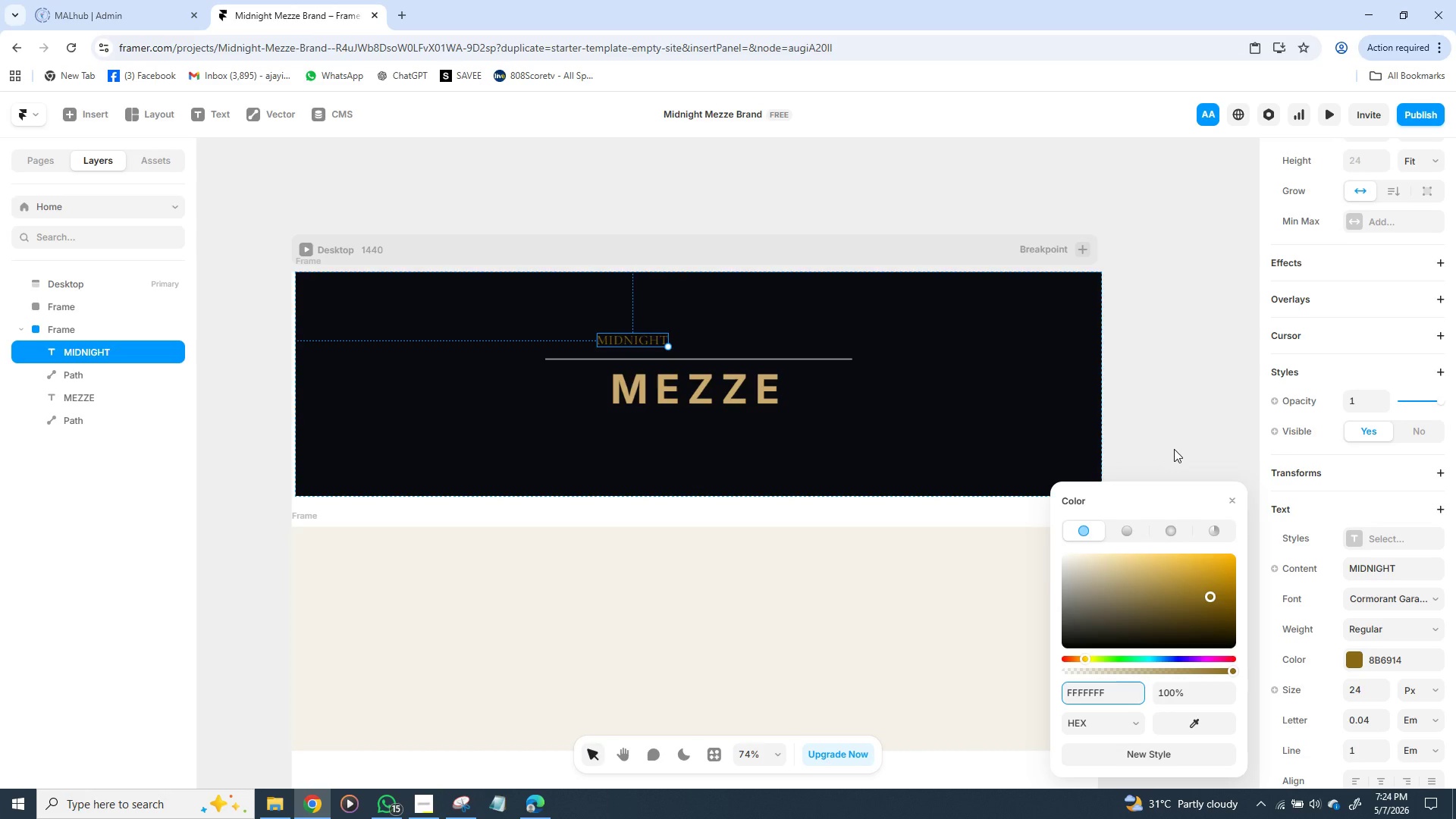 
wait(5.78)
 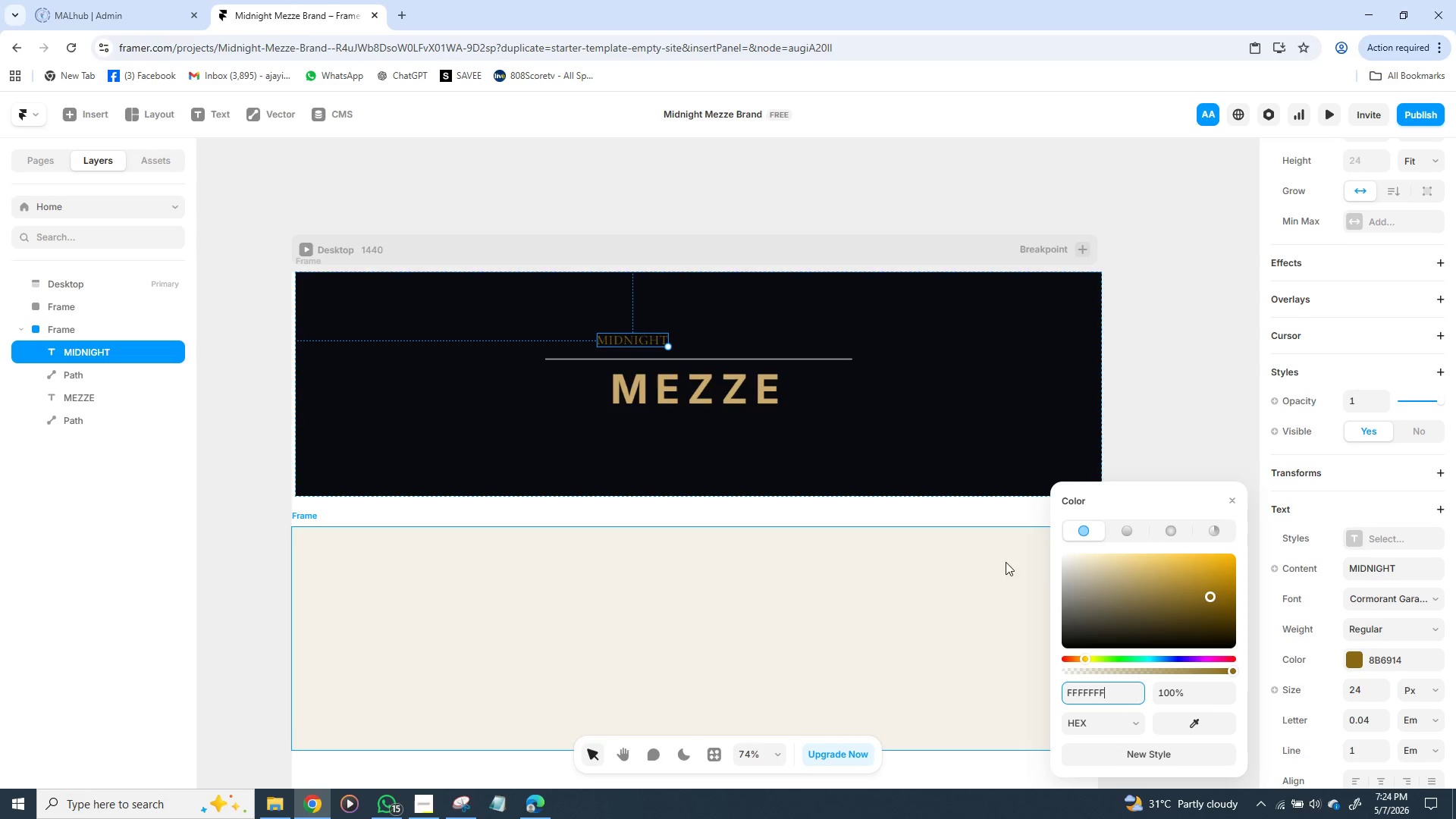 
left_click([1352, 654])
 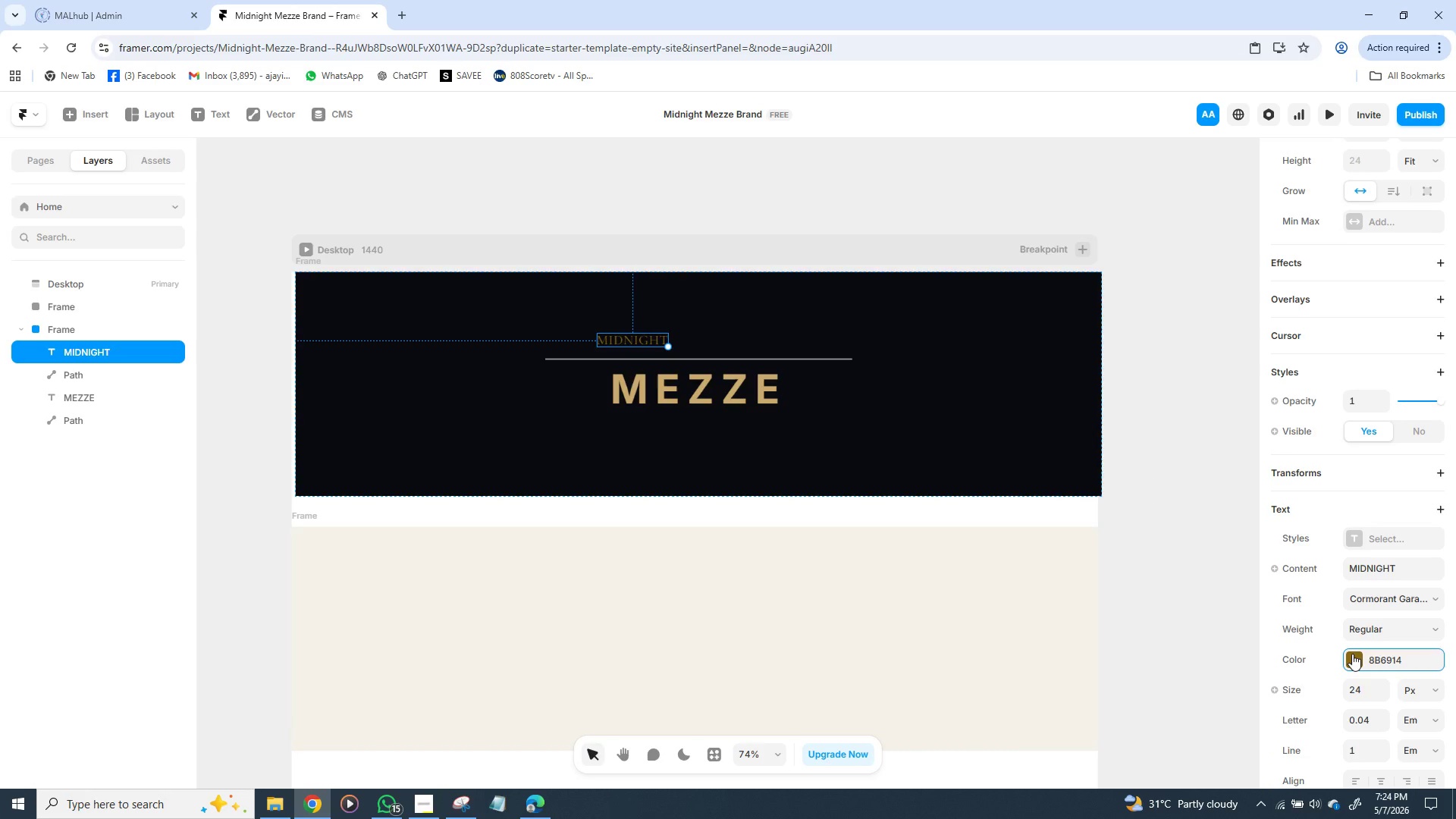 
double_click([1352, 654])
 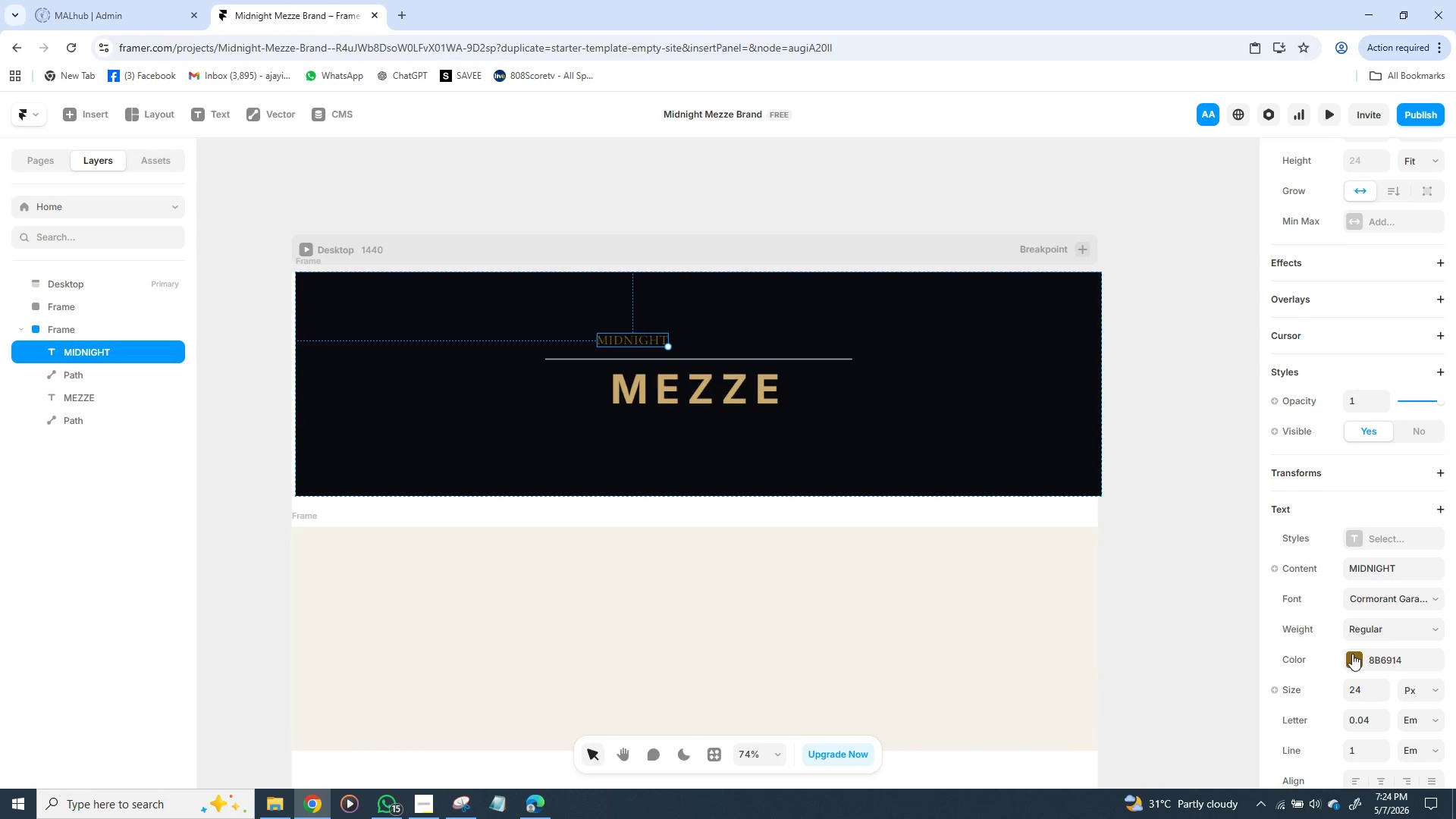 
left_click([1352, 654])
 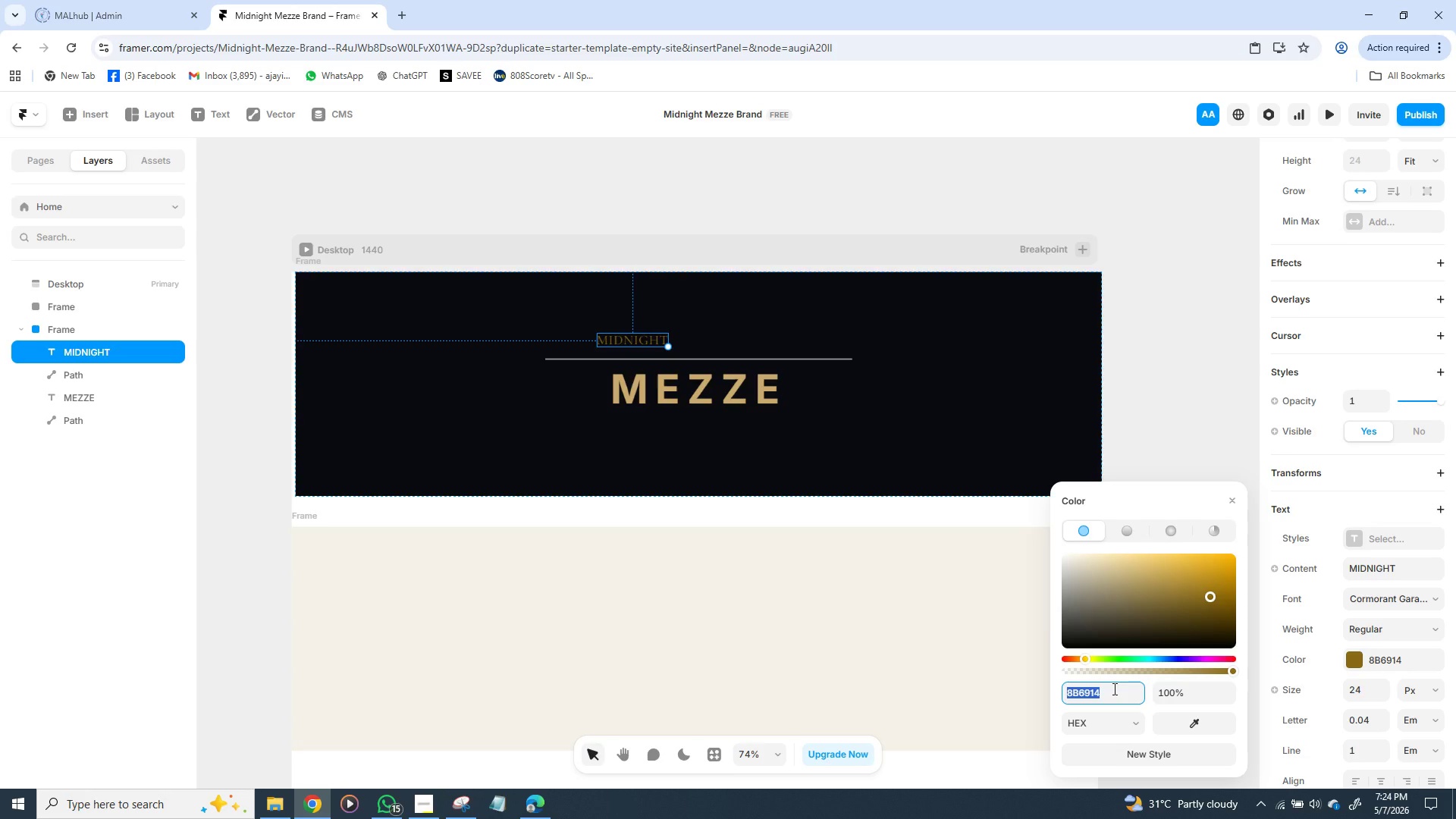 
left_click([1113, 689])
 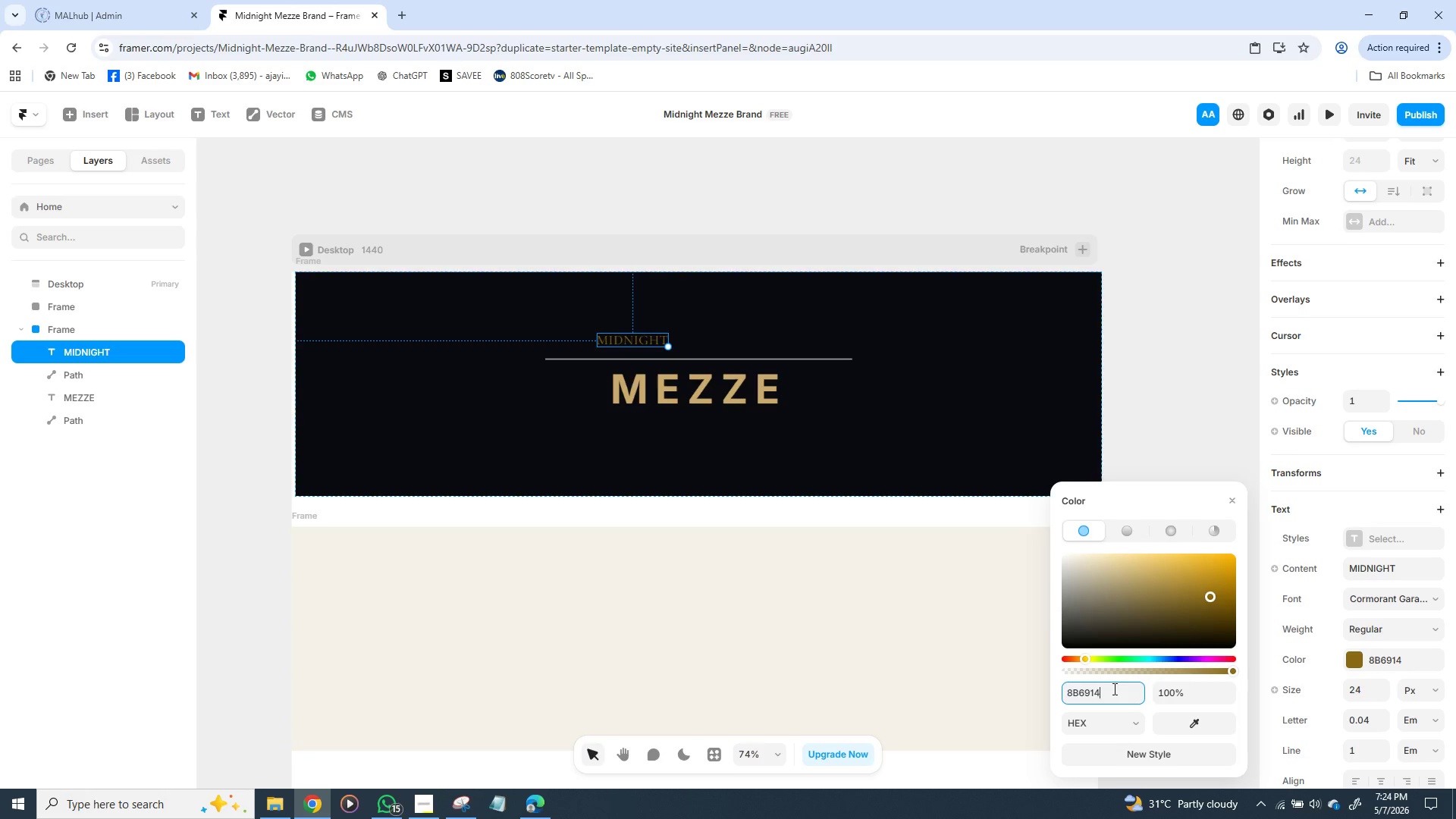 
double_click([1113, 689])
 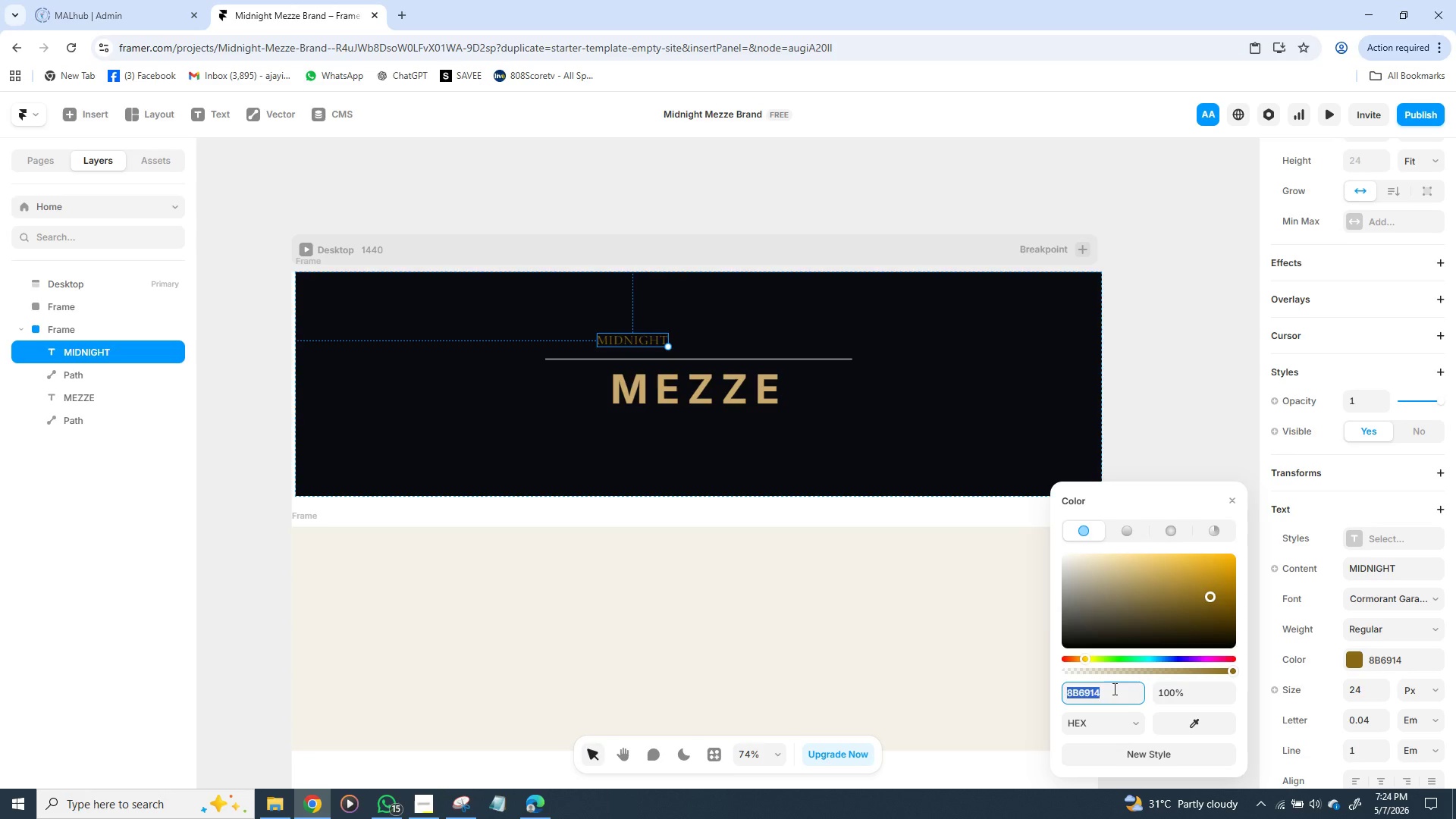 
type(FFFFF)
 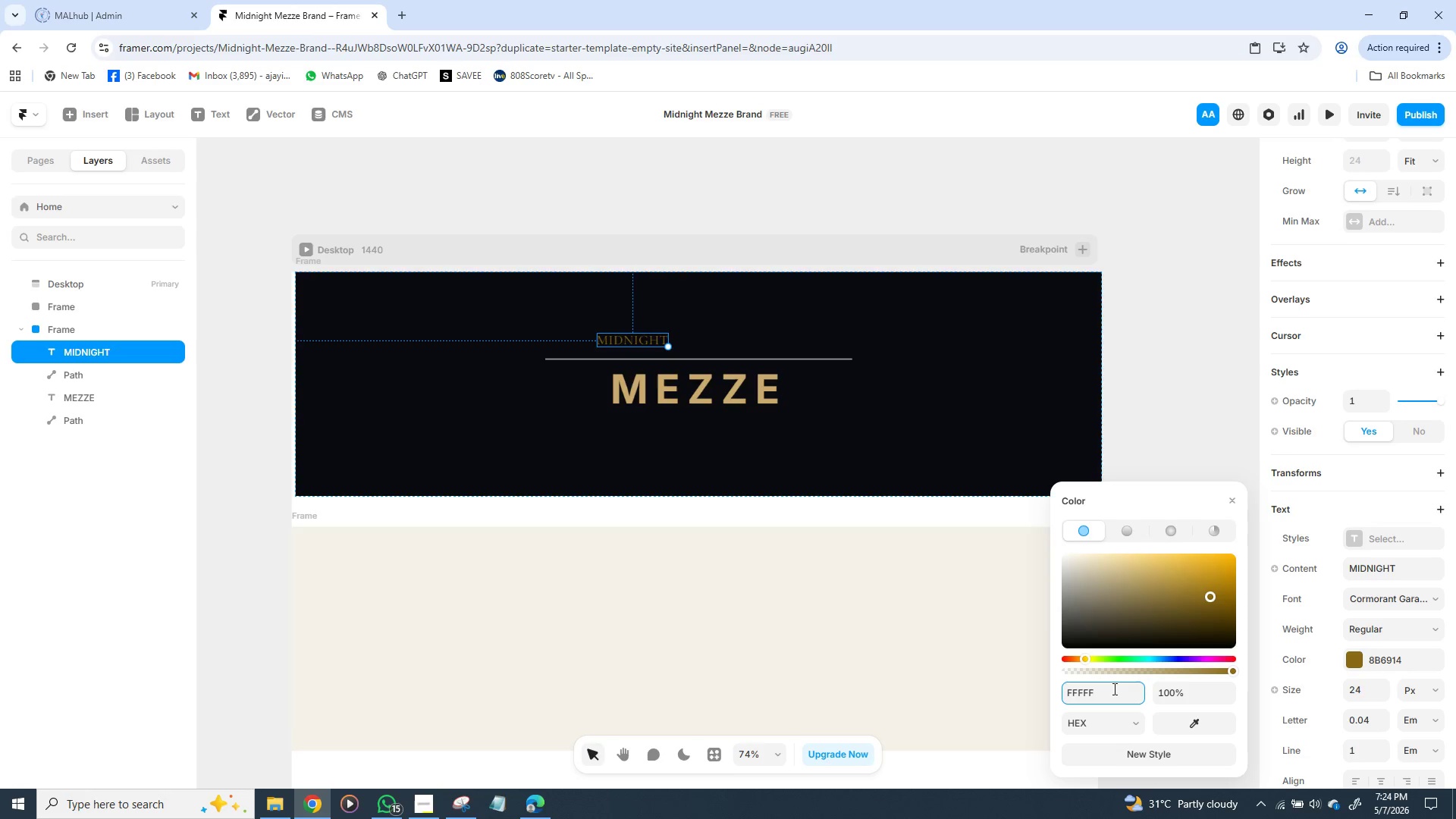 
key(F)
 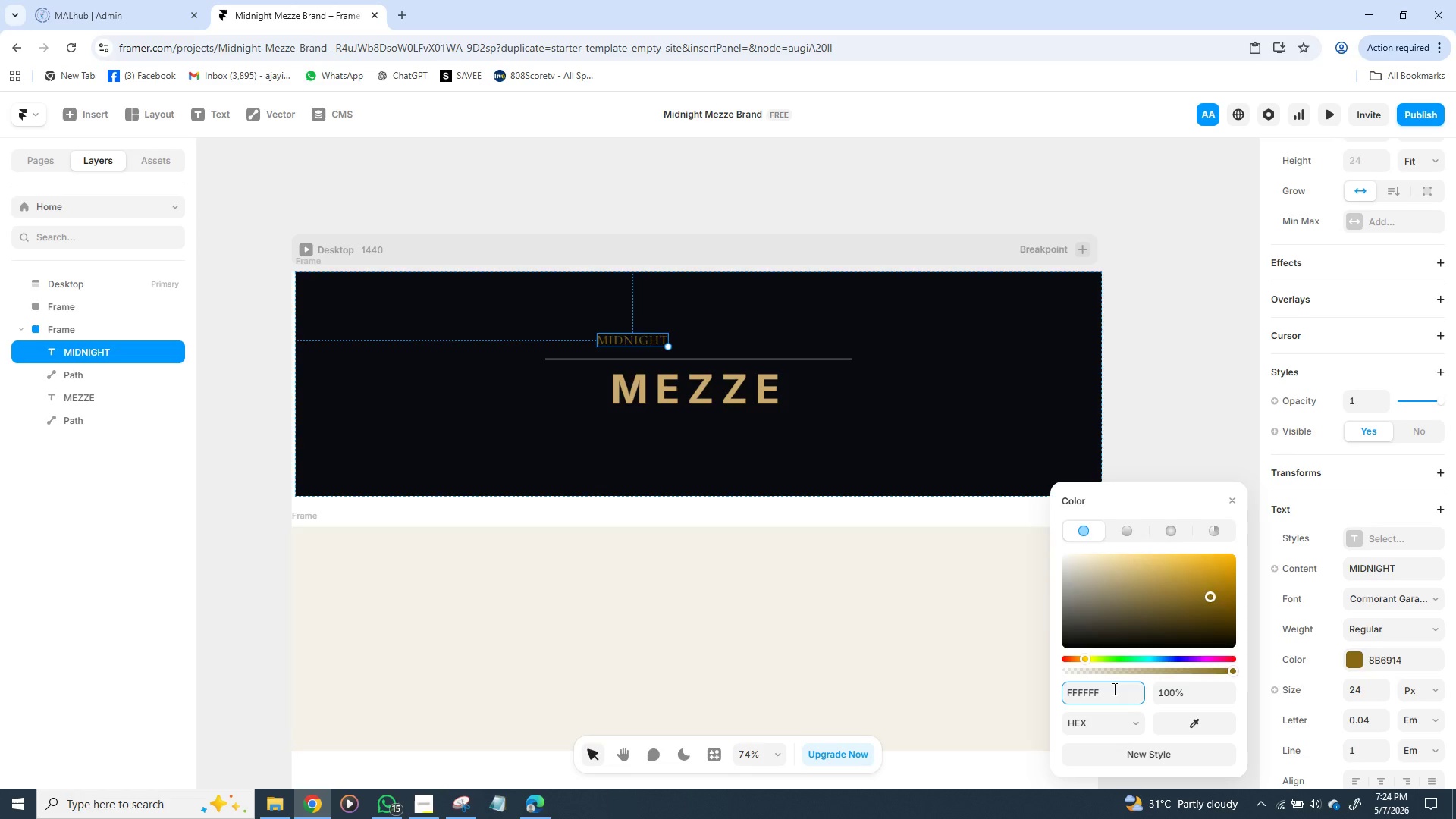 
key(Enter)
 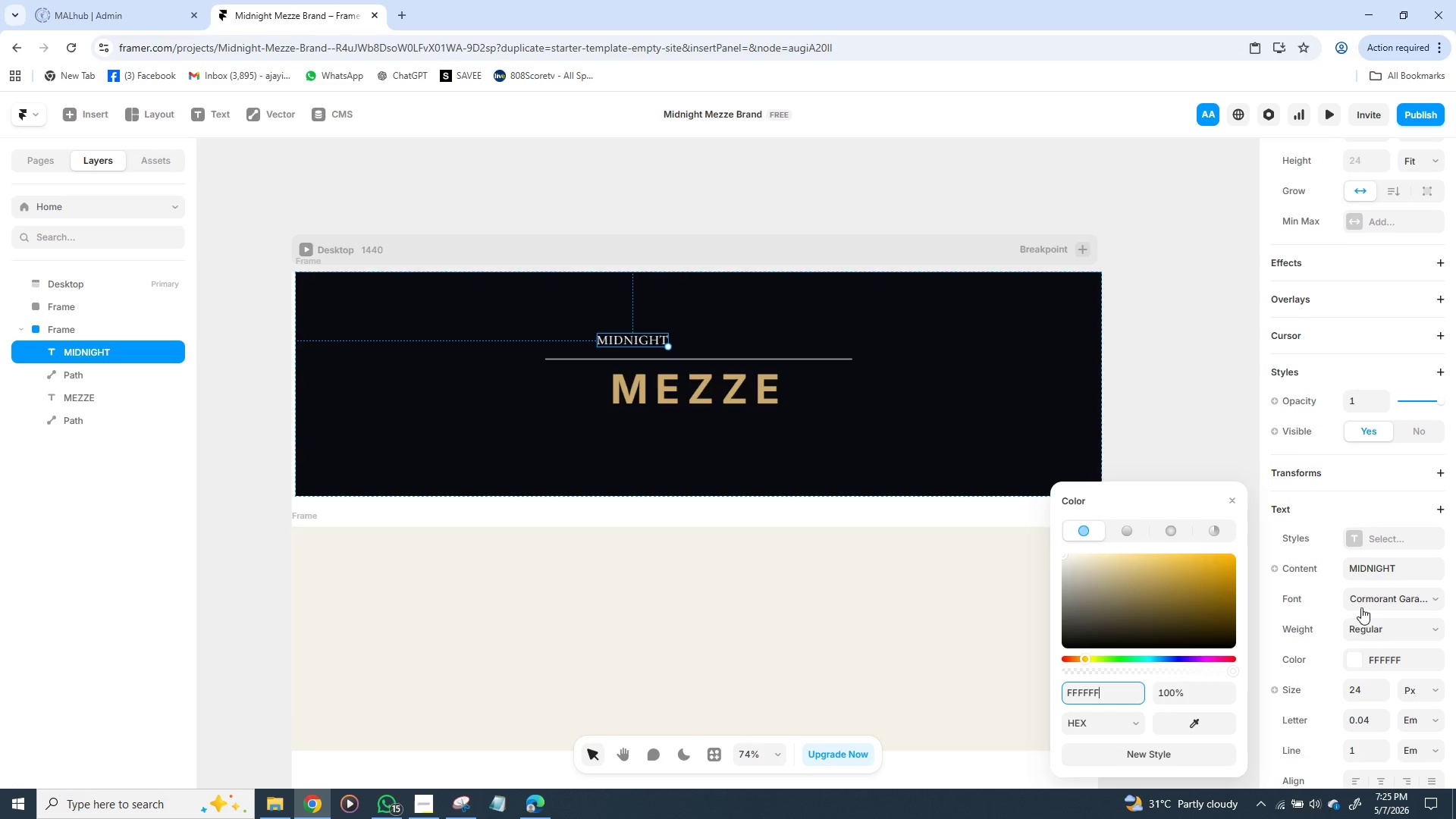 
mouse_move([1375, 532])
 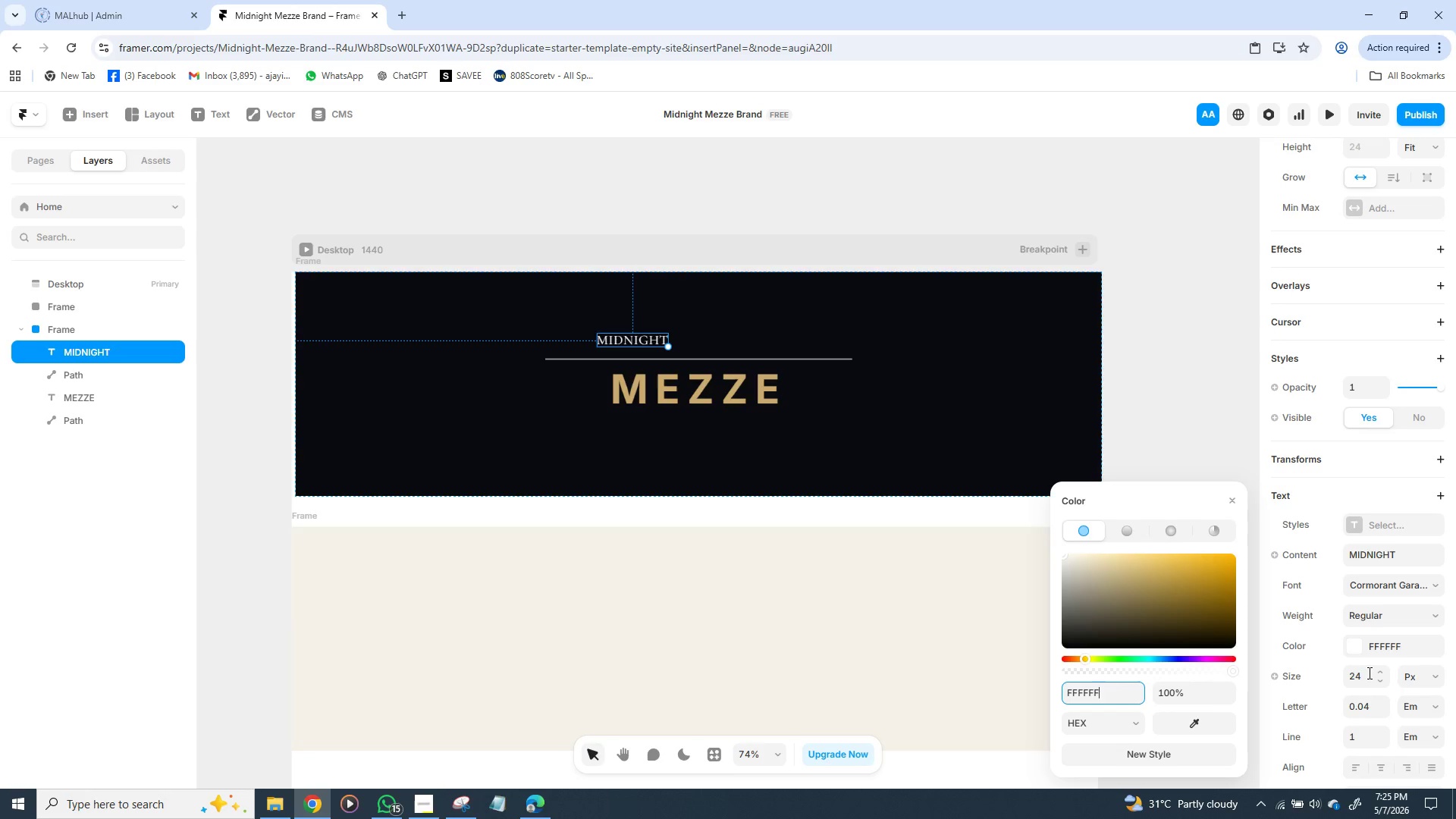 
left_click([792, 617])
 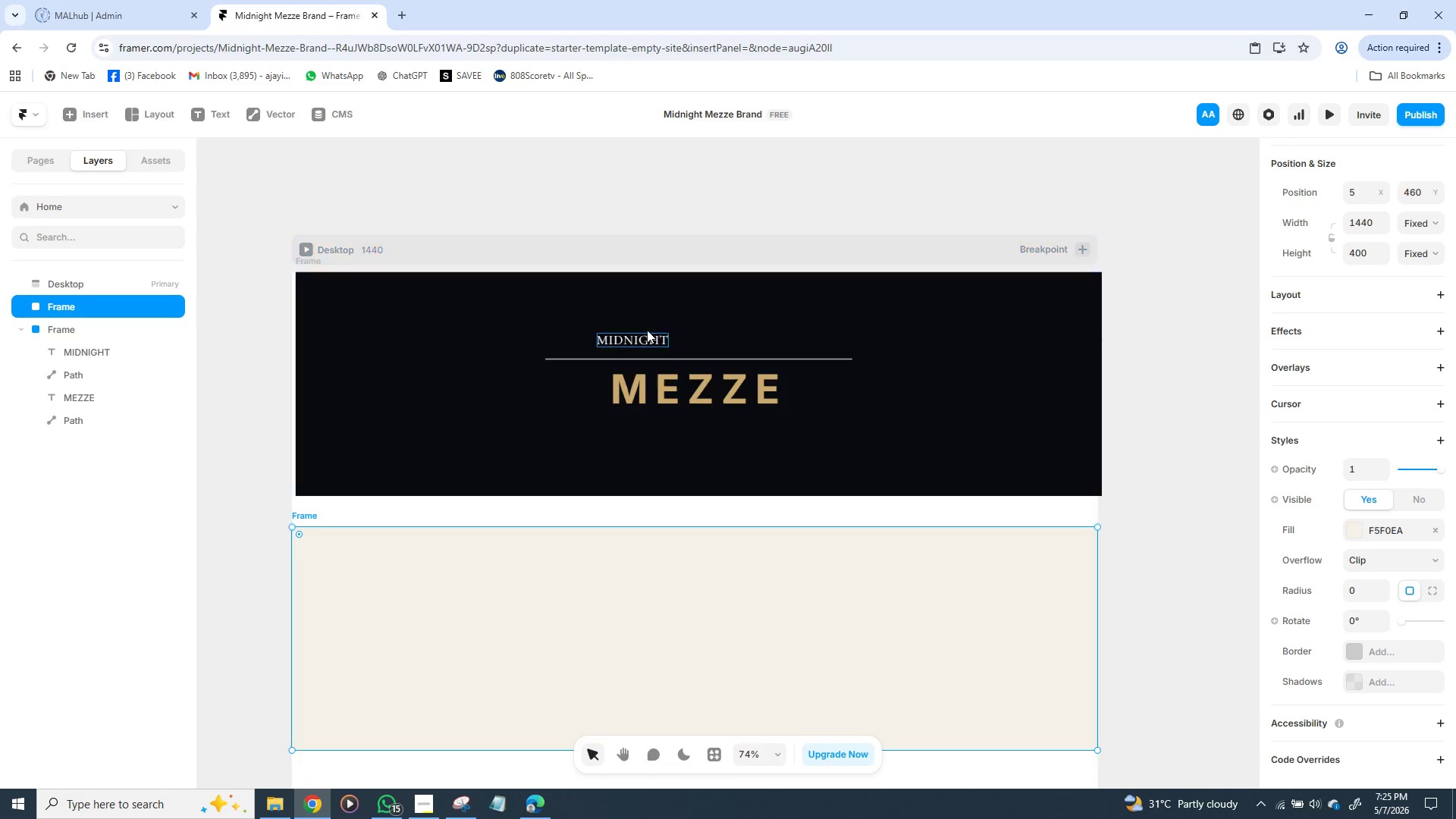 
left_click([643, 343])
 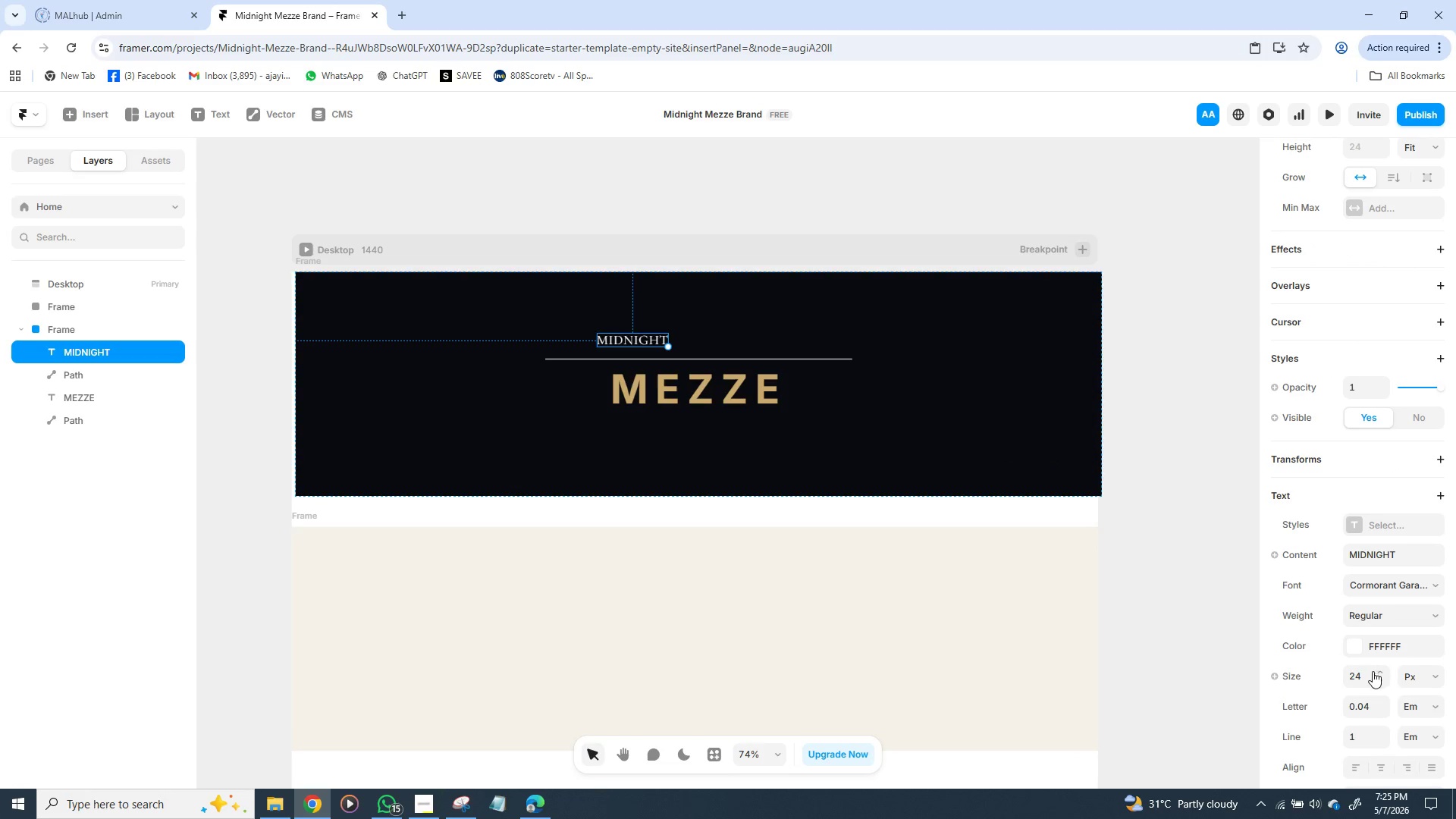 
left_click([1361, 675])
 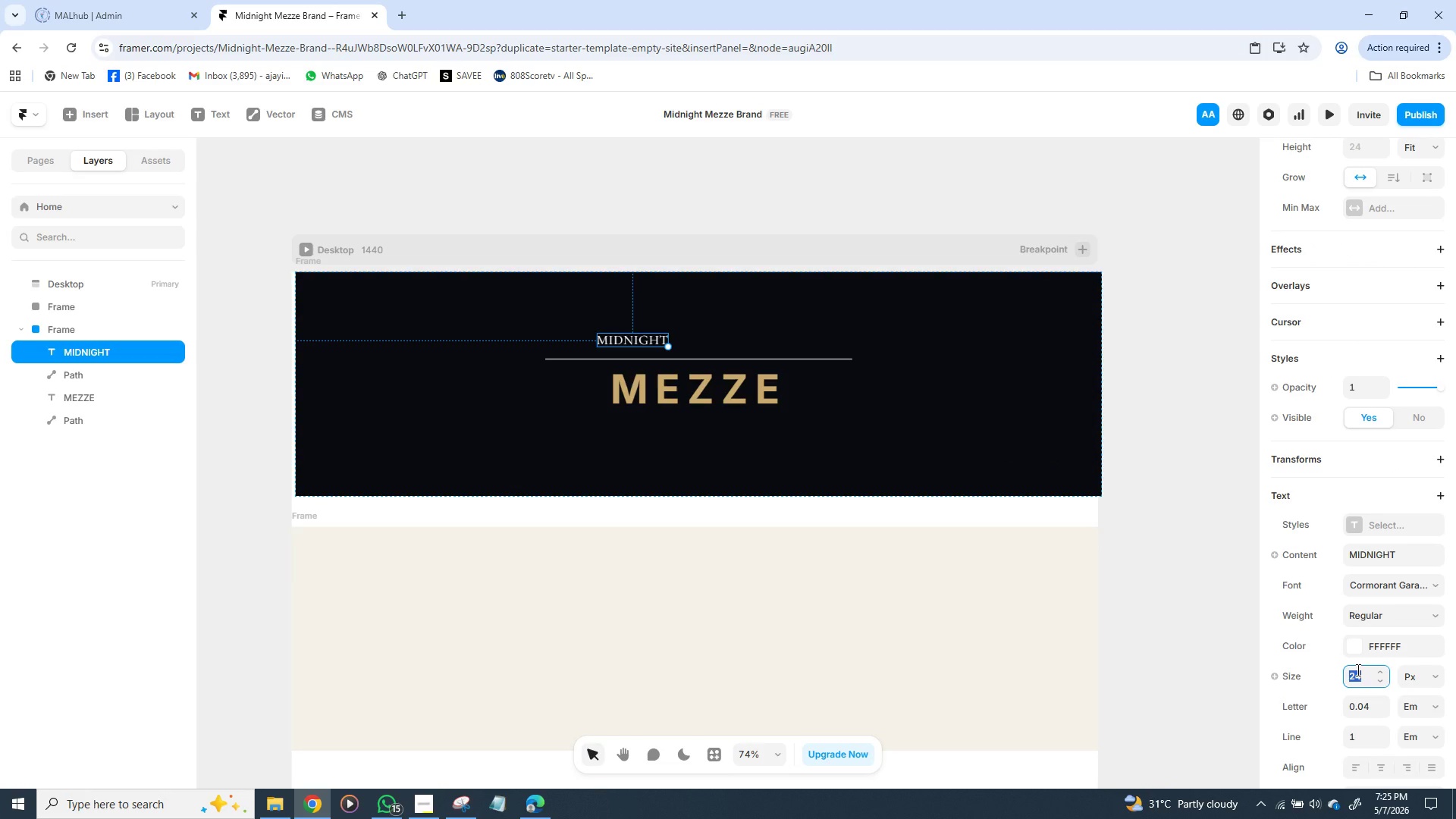 
key(7)
 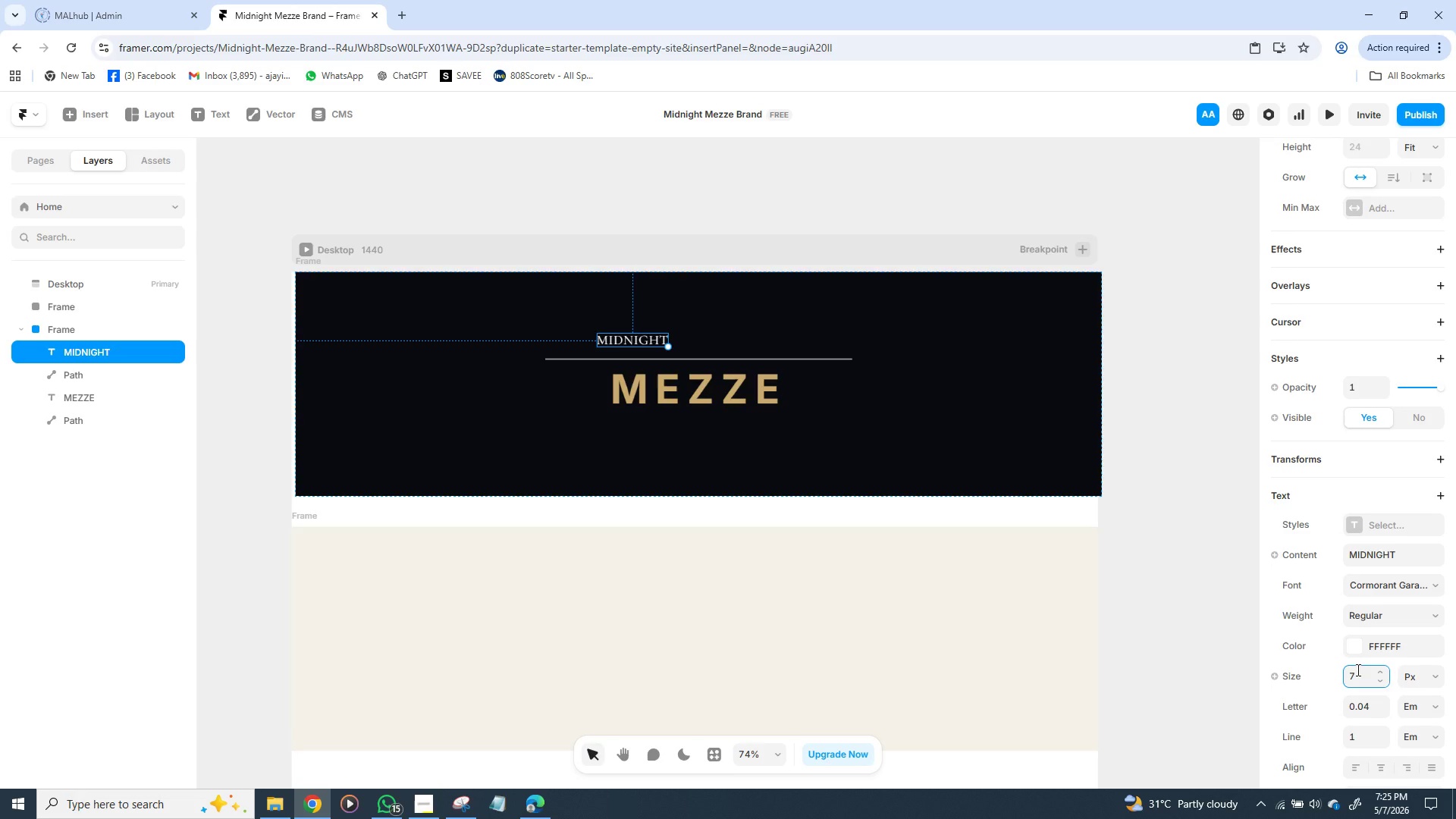 
wait(5.17)
 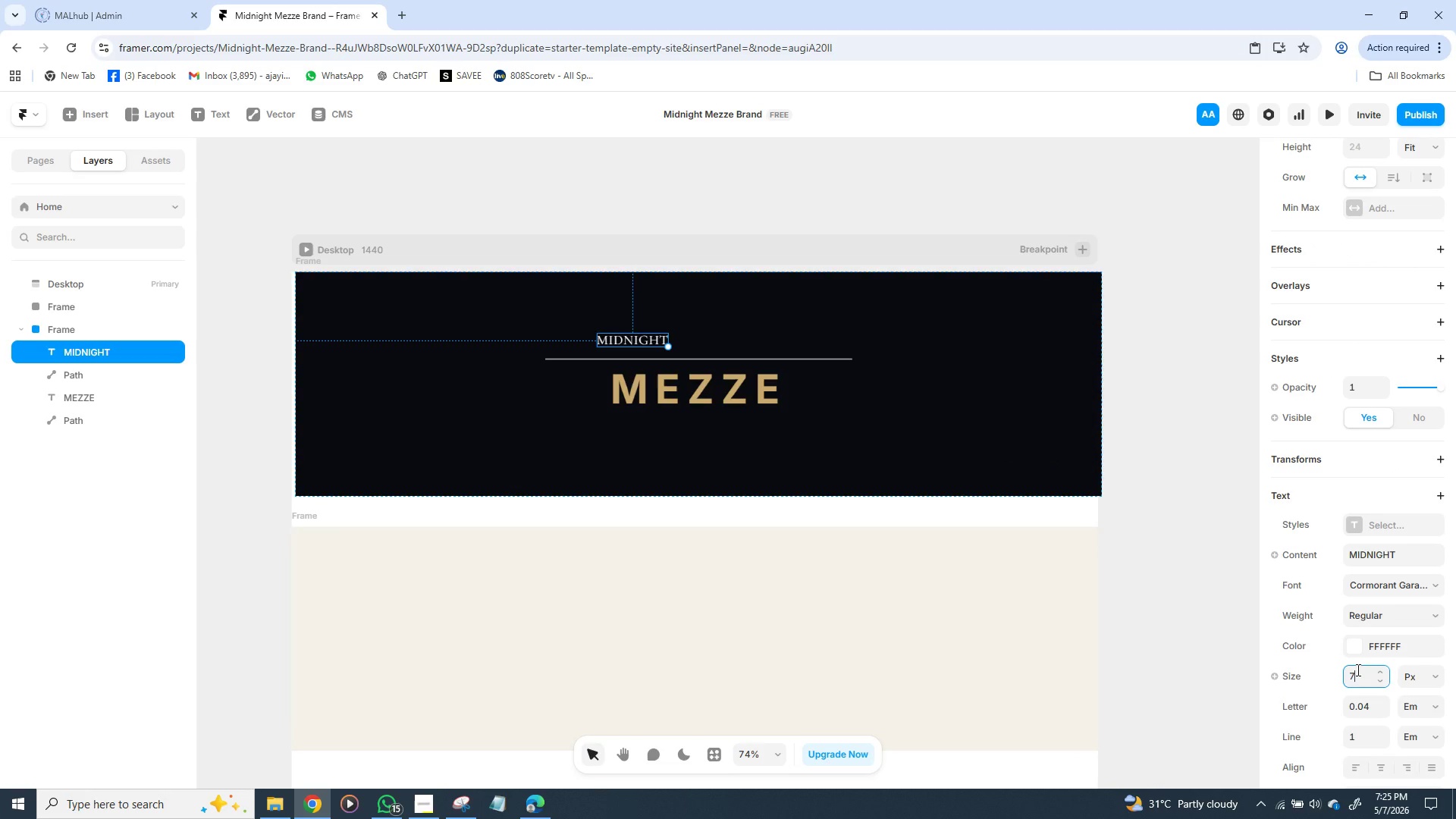 
key(2)
 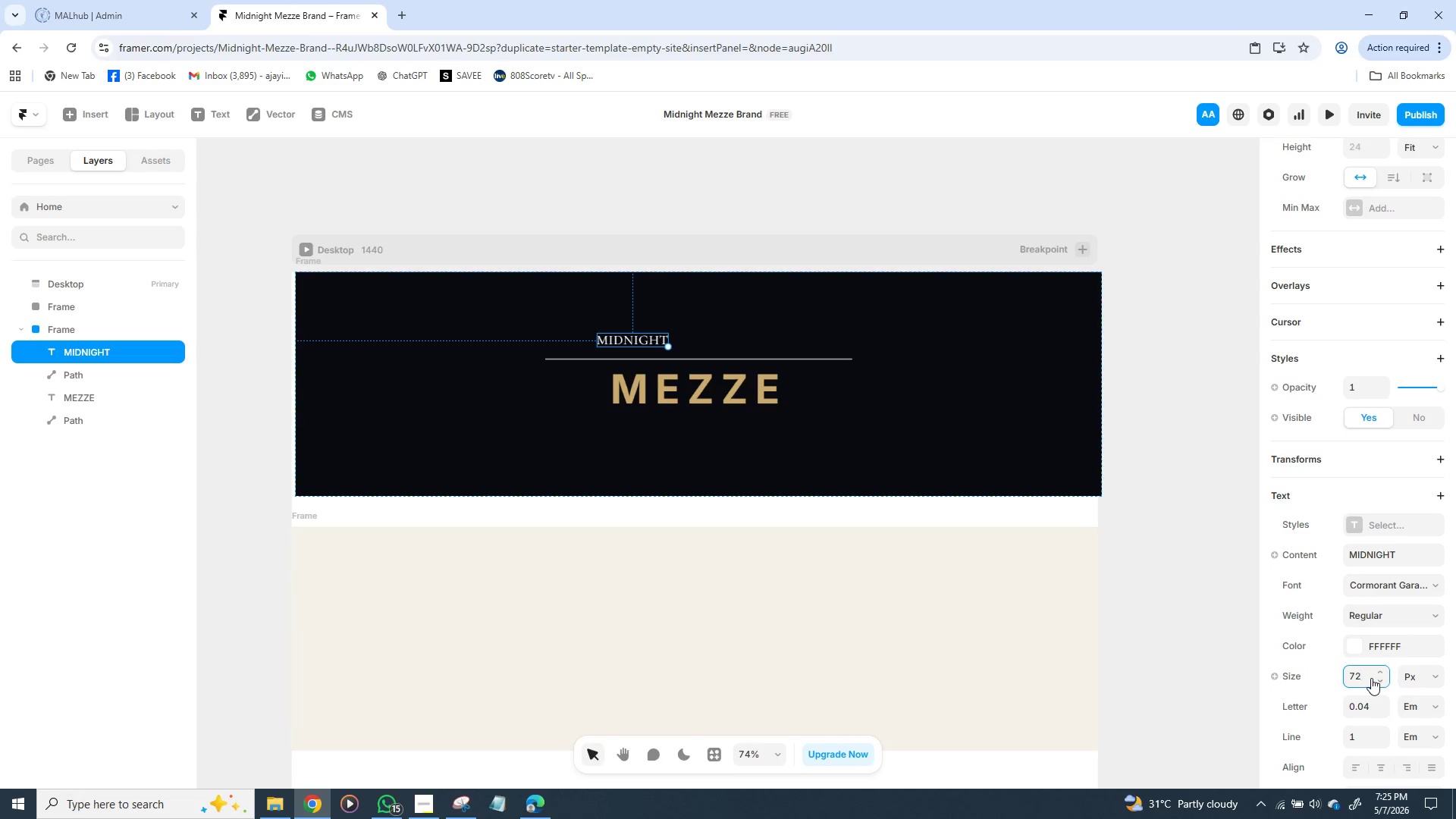 
key(Enter)
 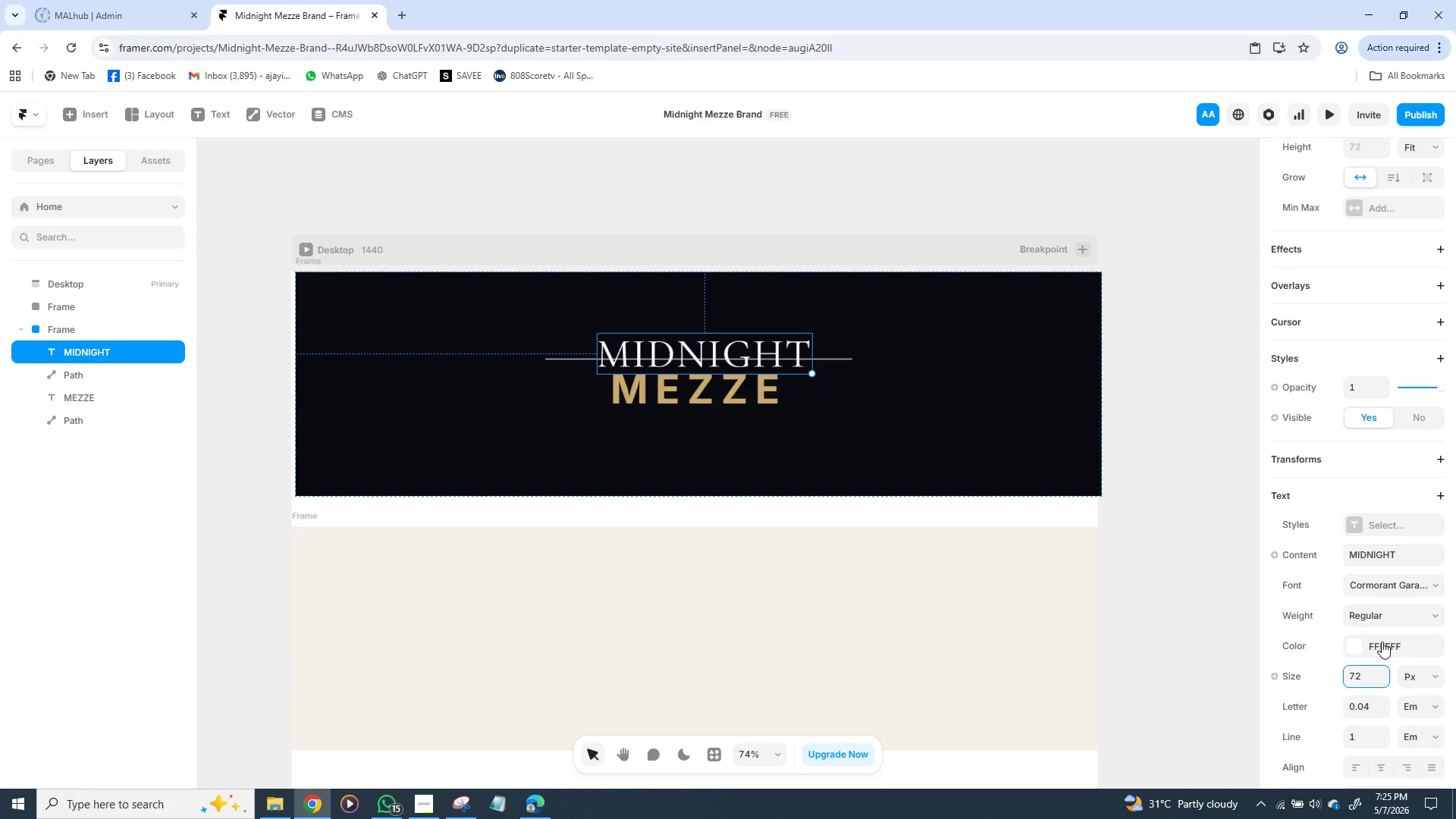 
hold_key(key=ArrowUp, duration=0.89)
 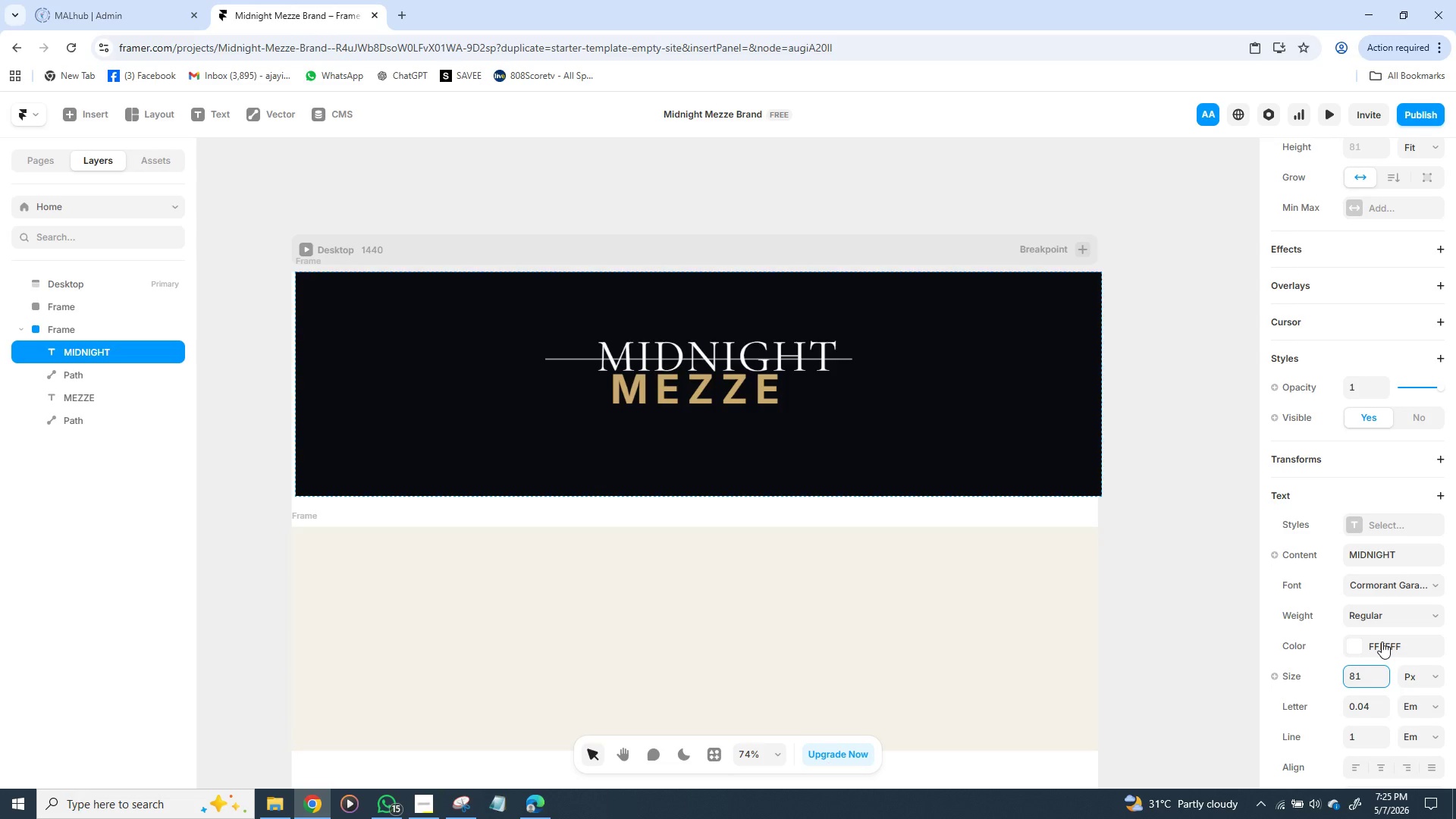 
key(Control+Z)
 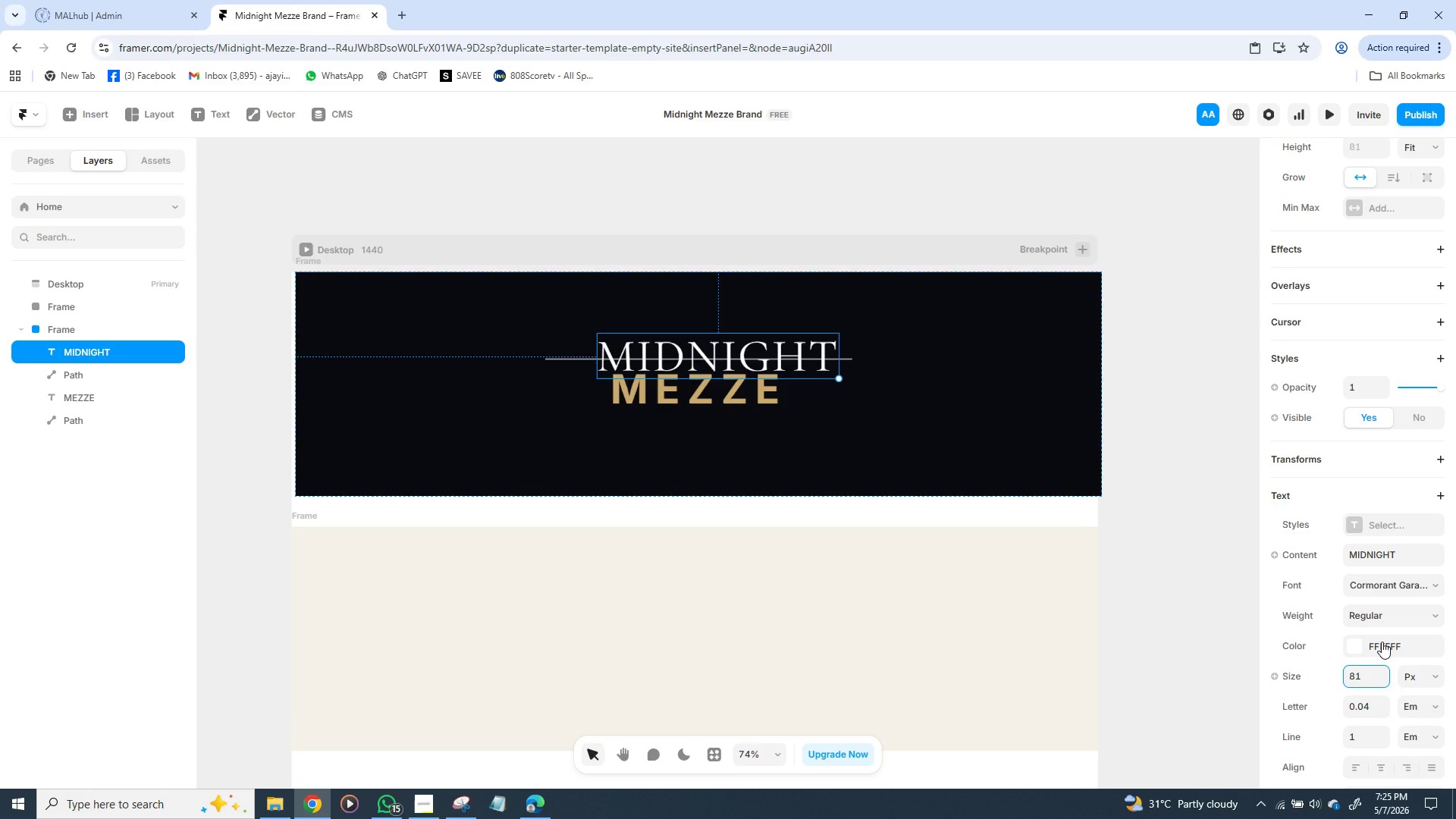 
key(Control+Z)
 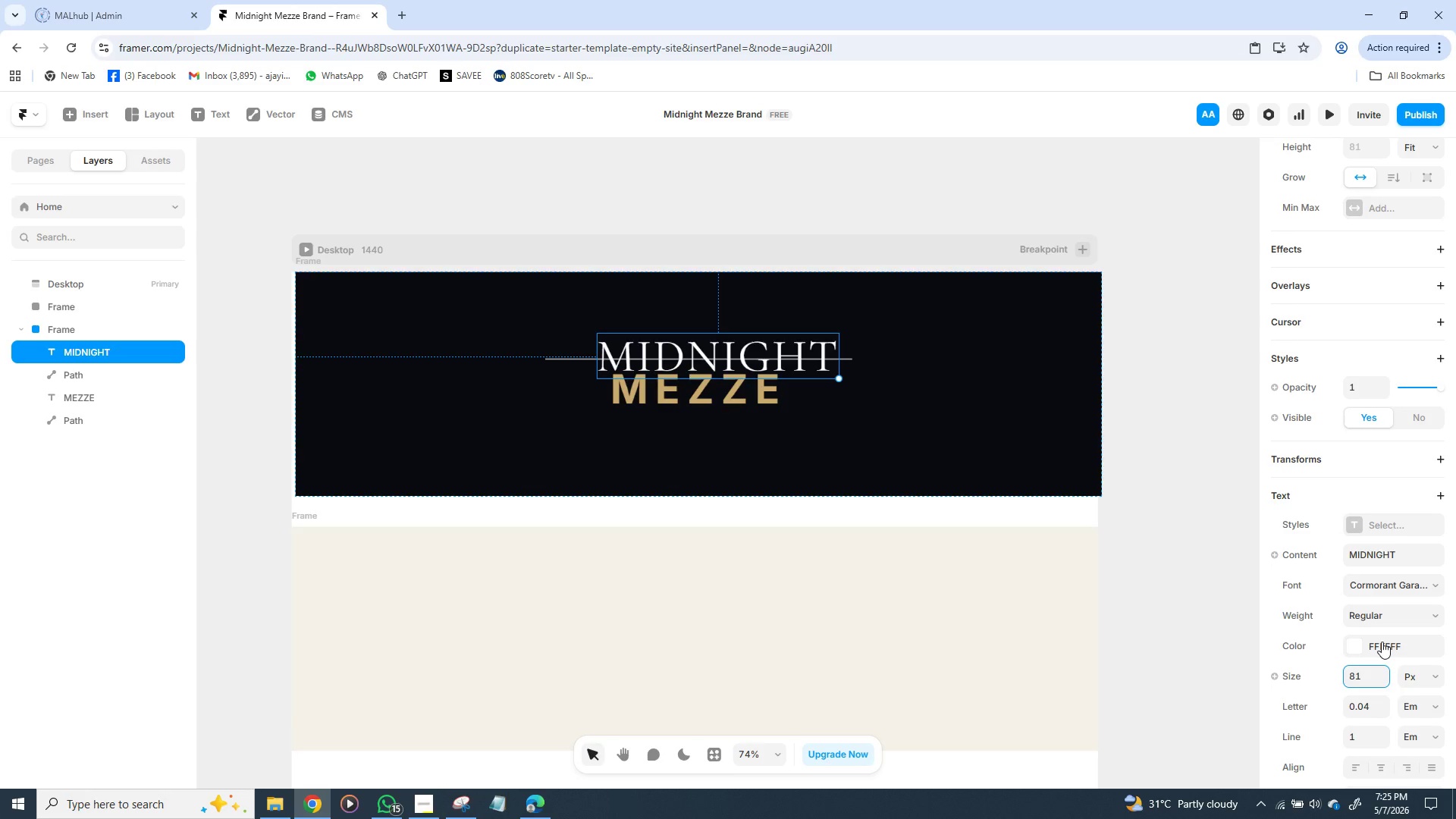 
key(Control+Z)
 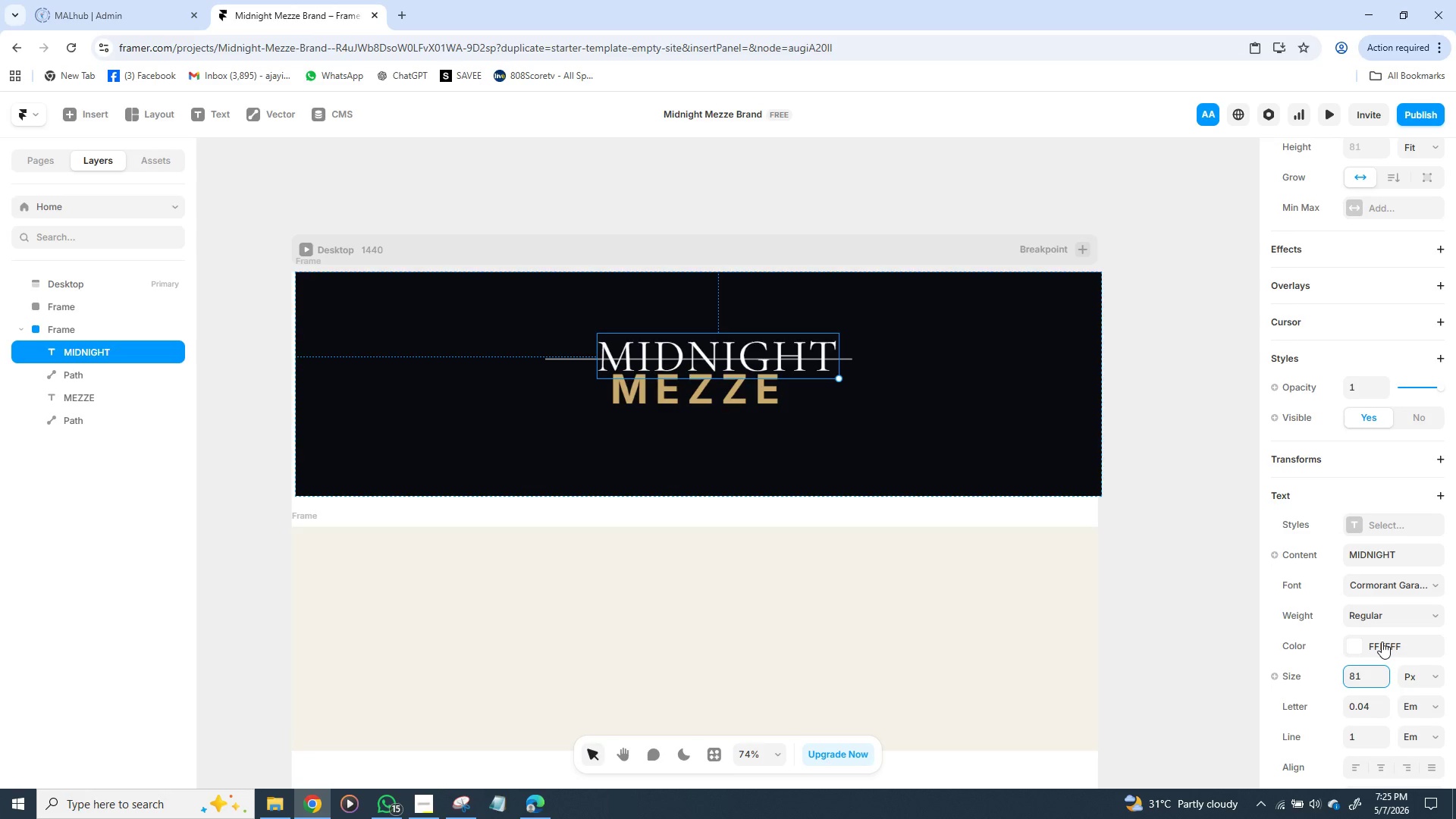 
key(Control+Z)
 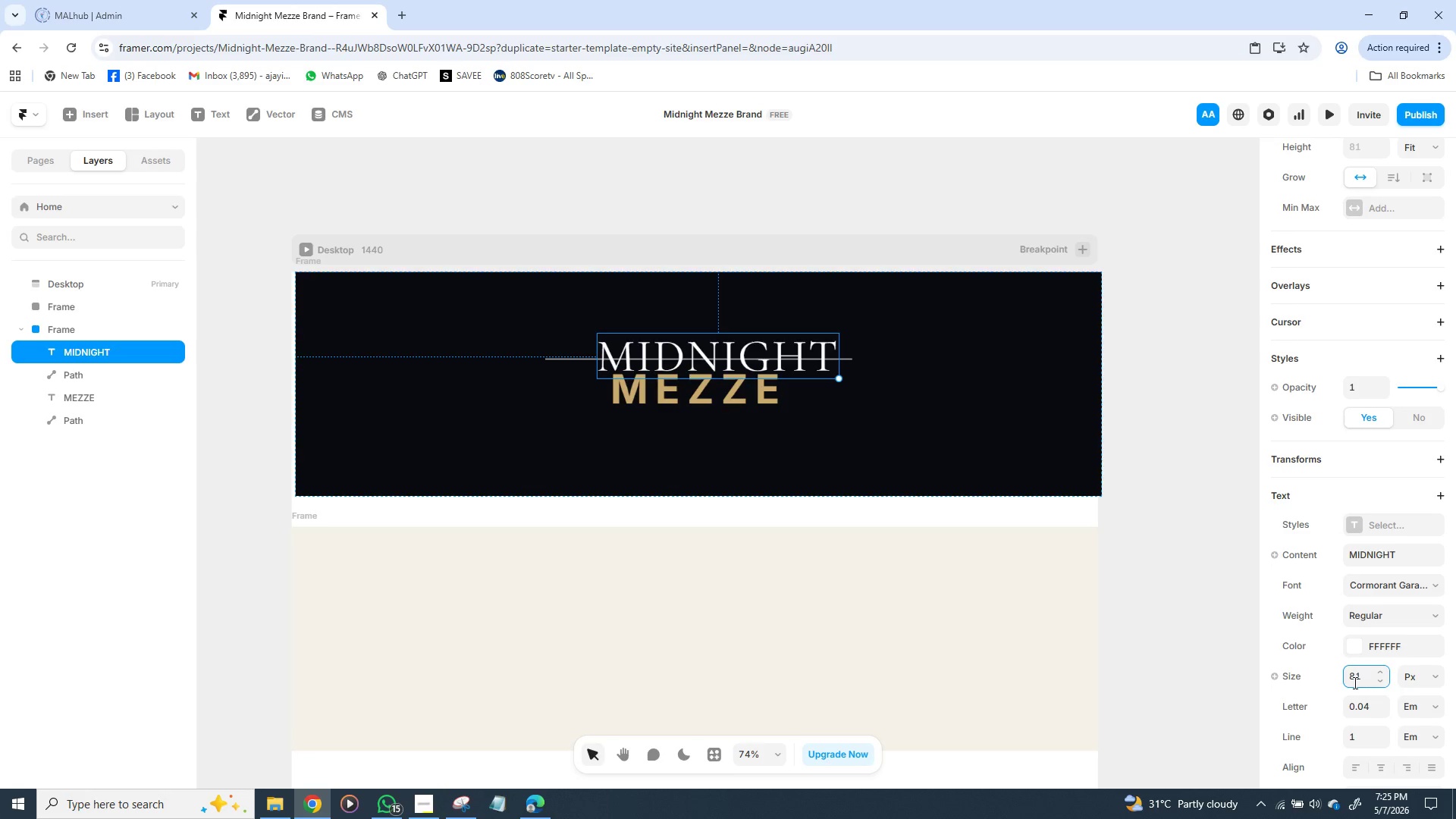 
double_click([1354, 682])
 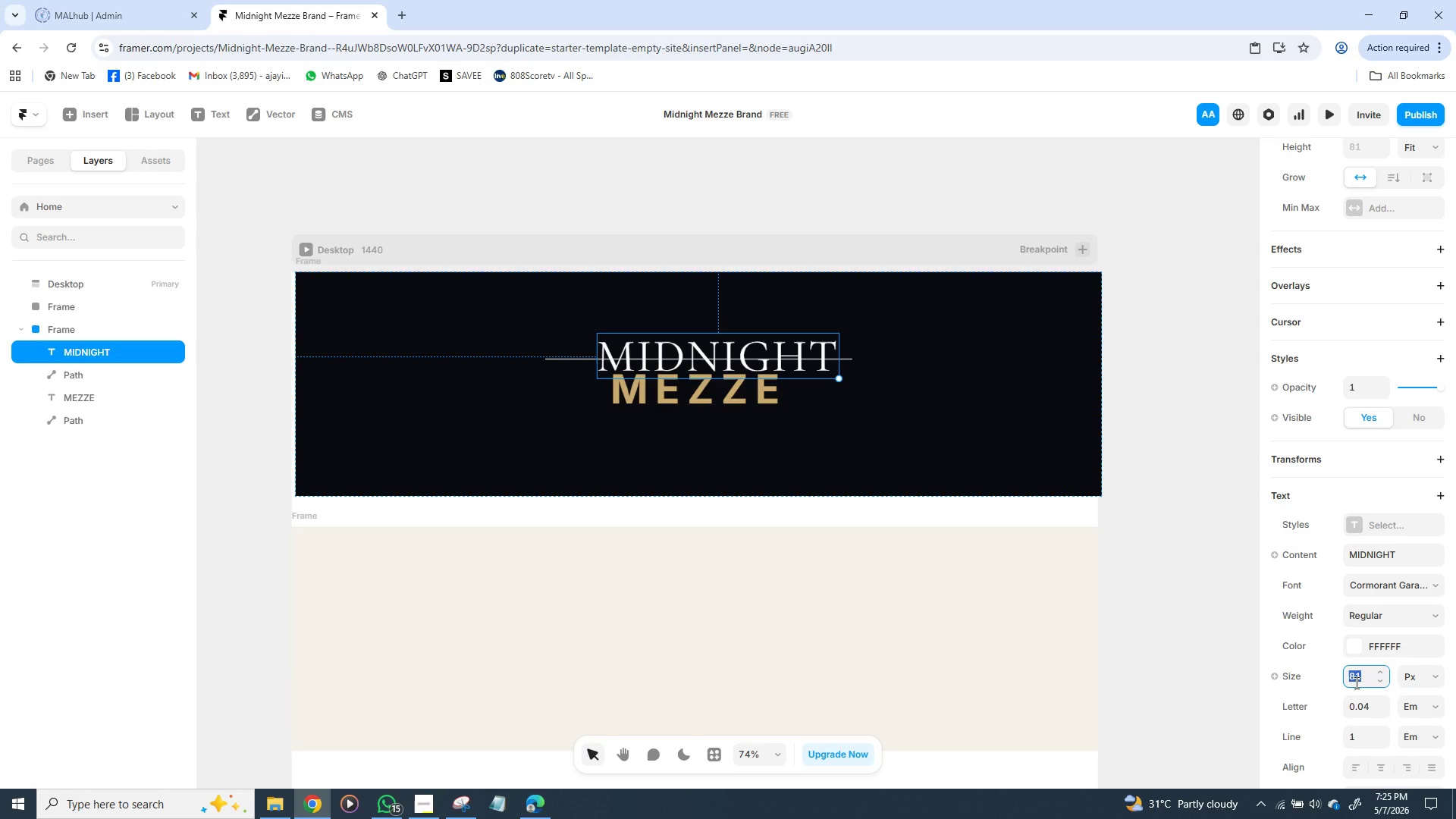 
triple_click([1355, 682])
 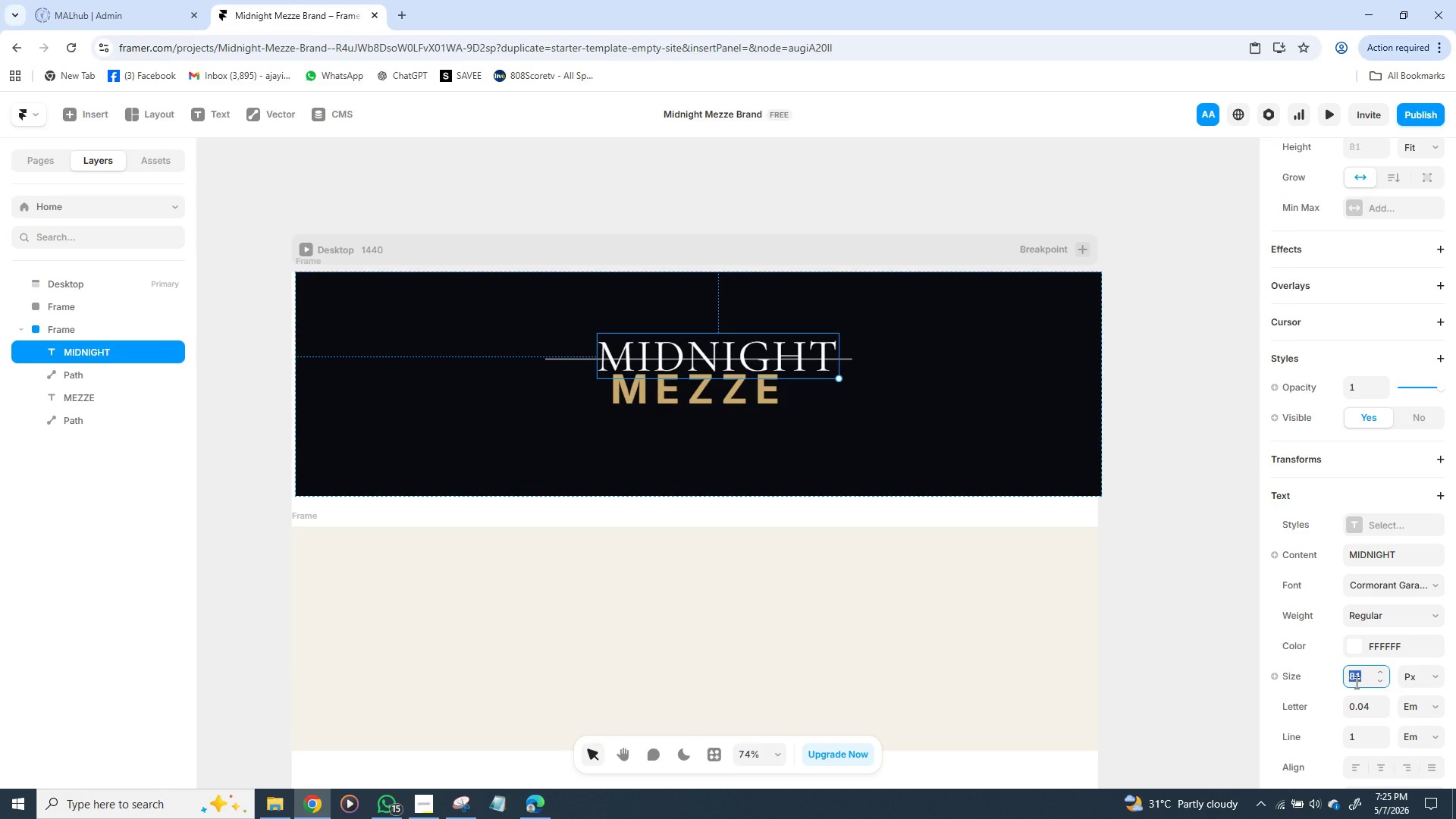 
type(72)
 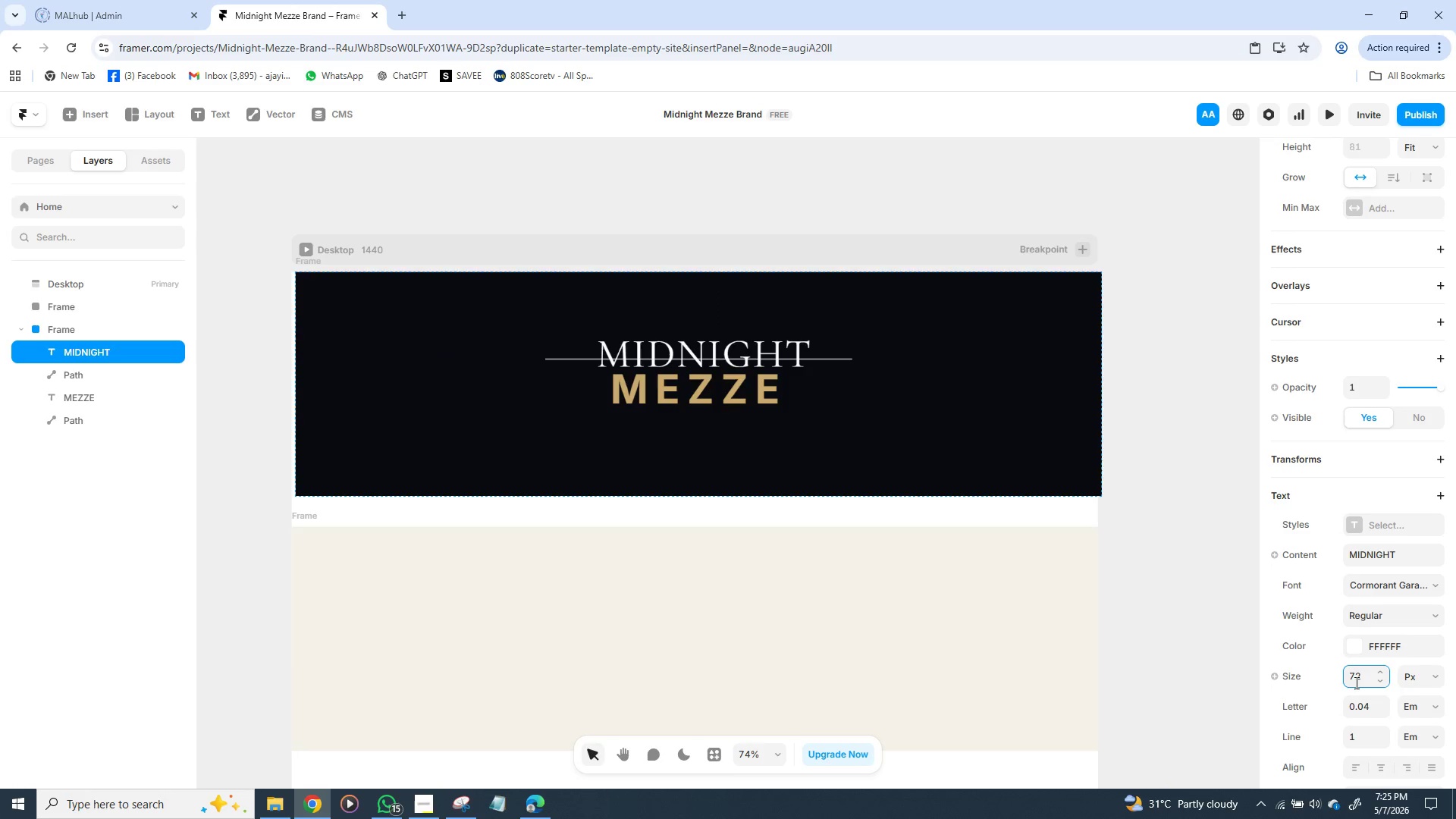 
key(Enter)
 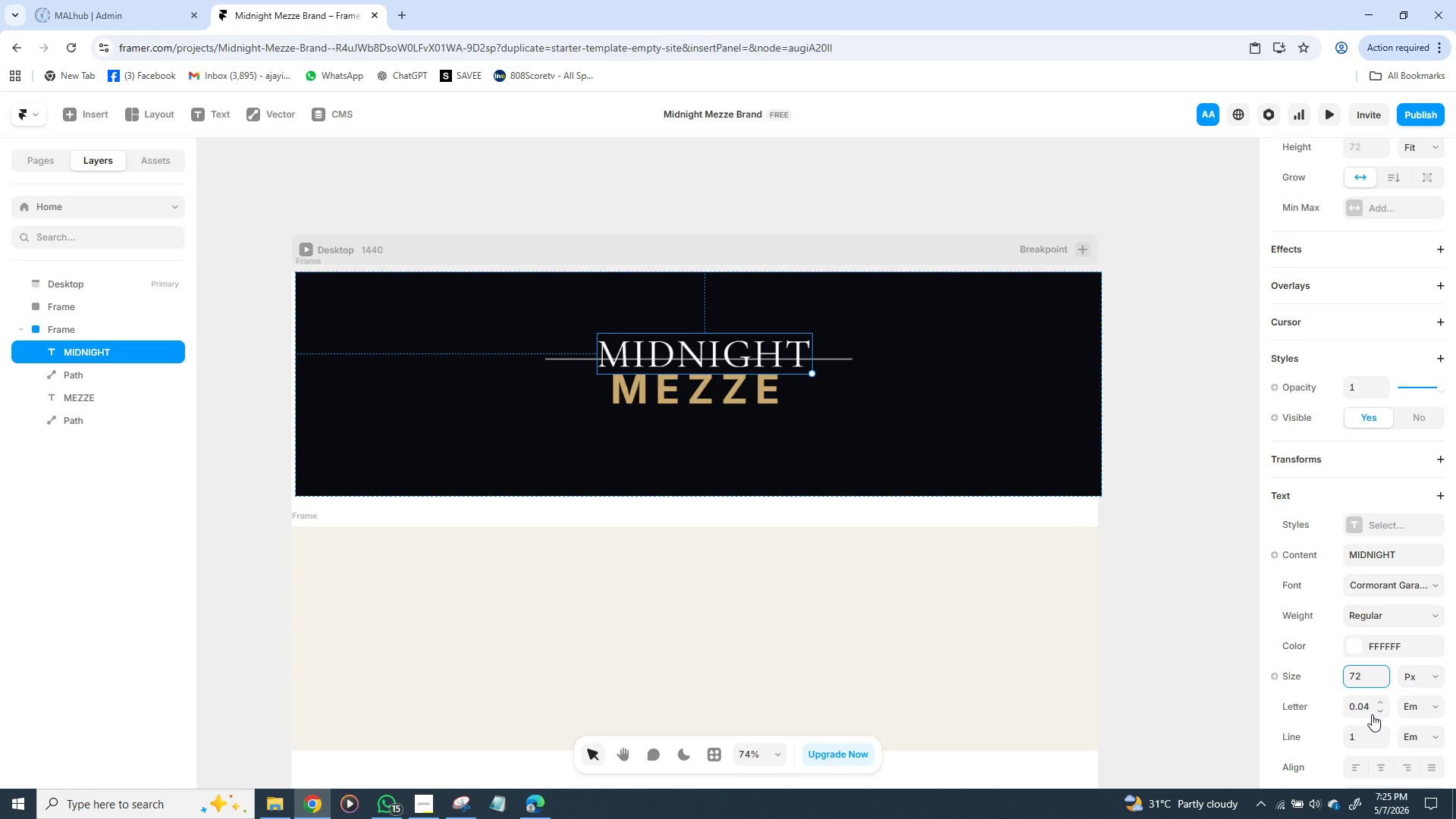 
wait(5.56)
 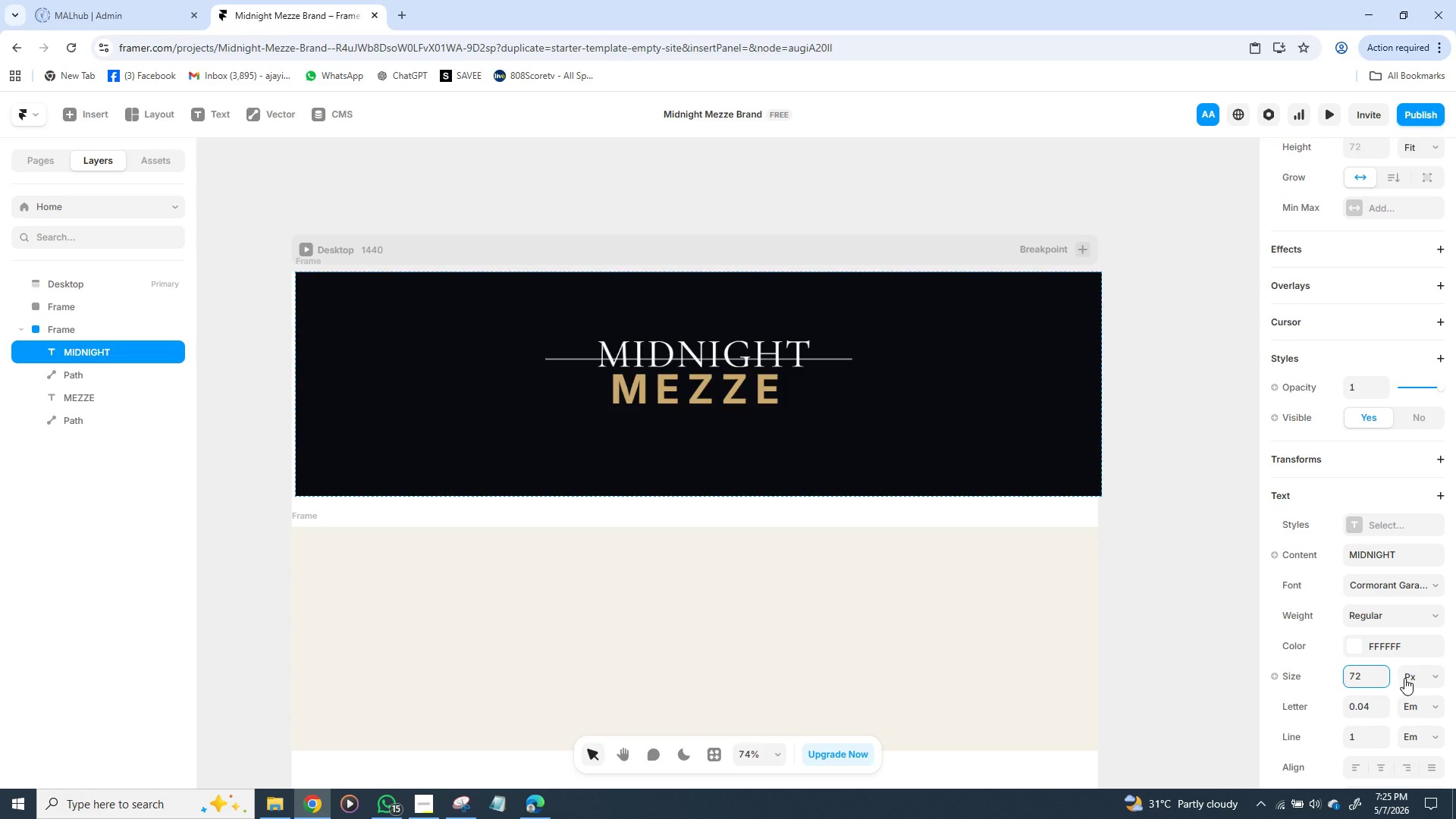 
left_click([1372, 714])
 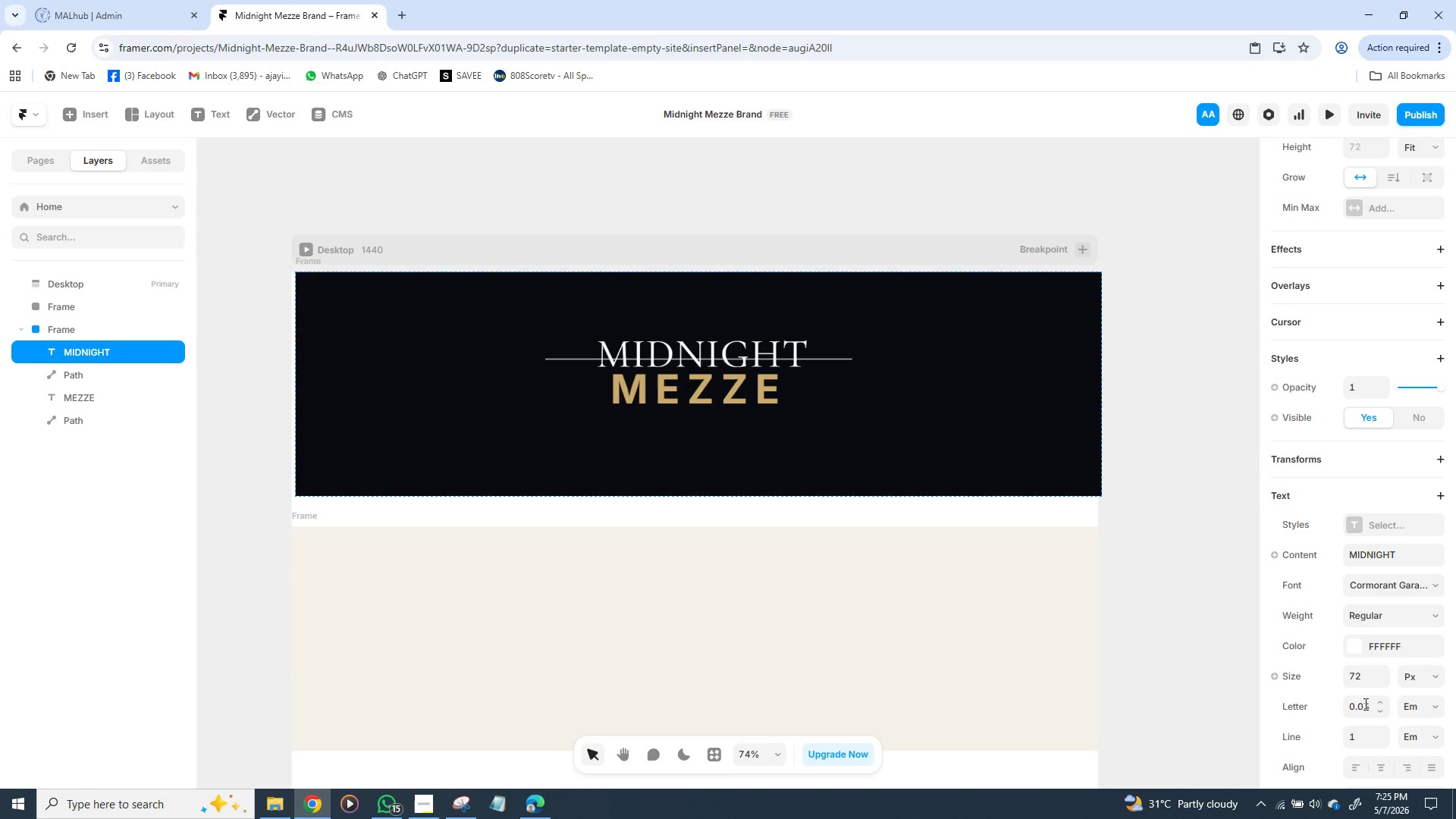 
left_click([1362, 704])
 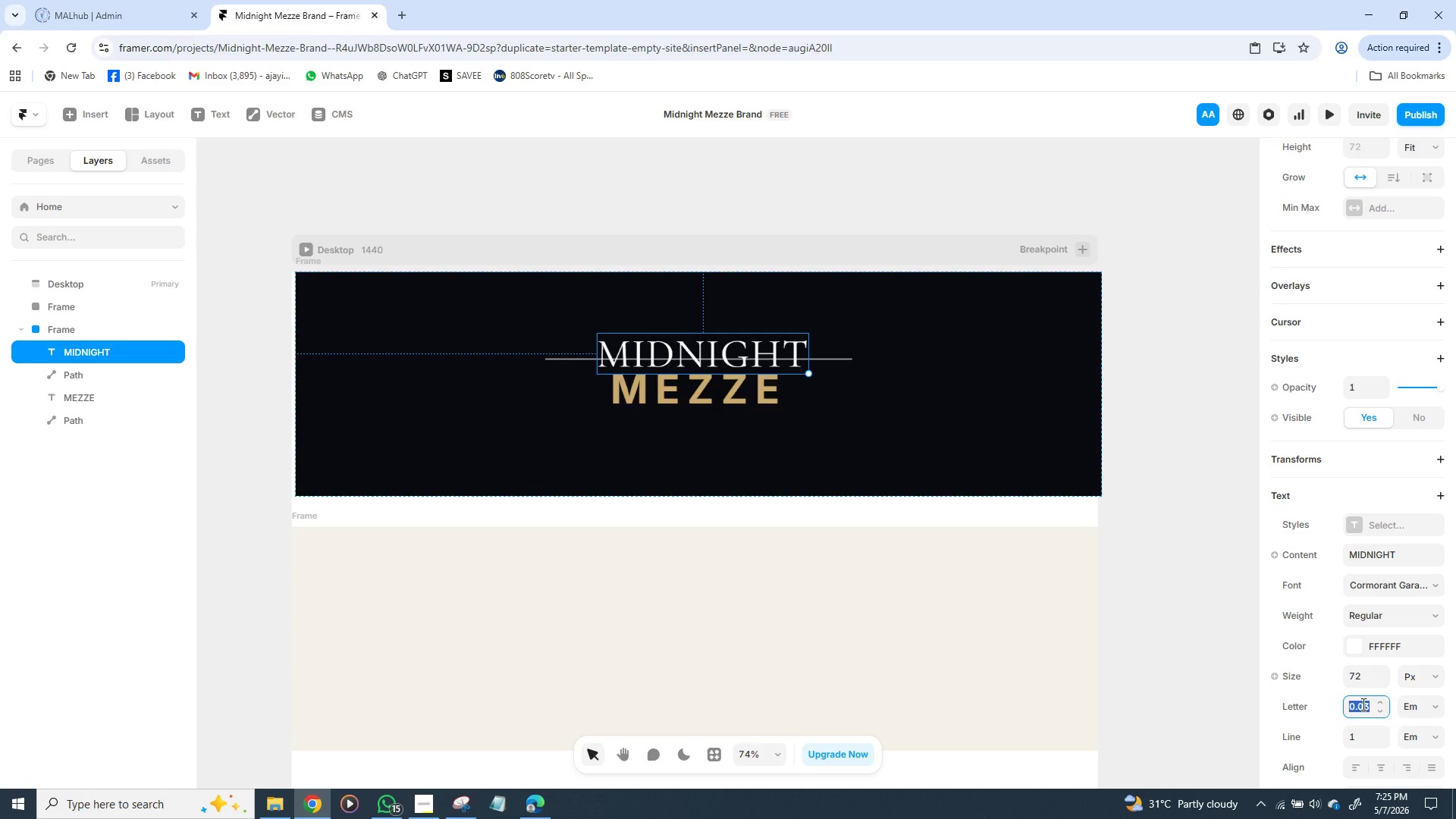 
key(0)
 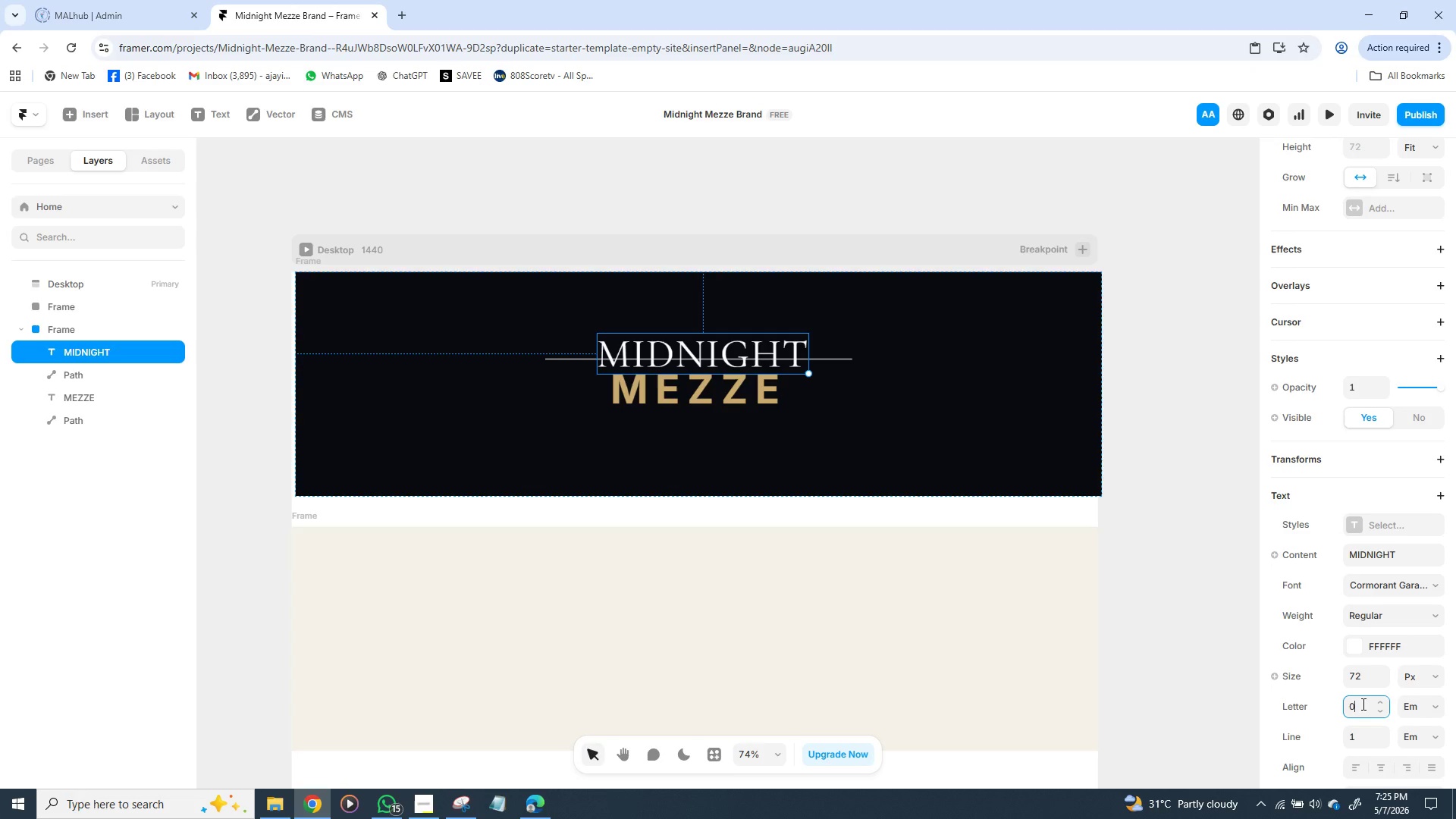 
wait(6.0)
 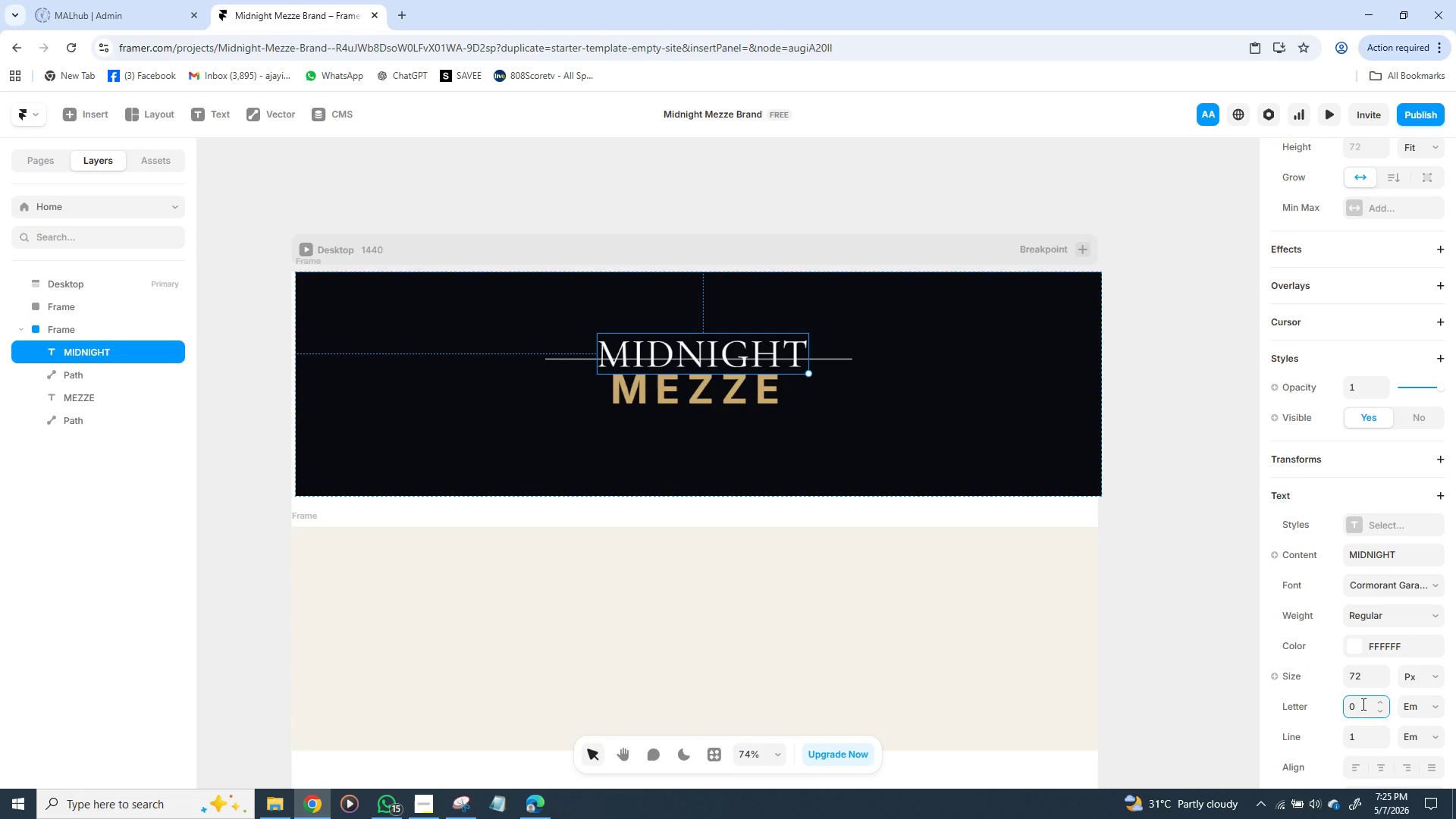 
key(Period)
 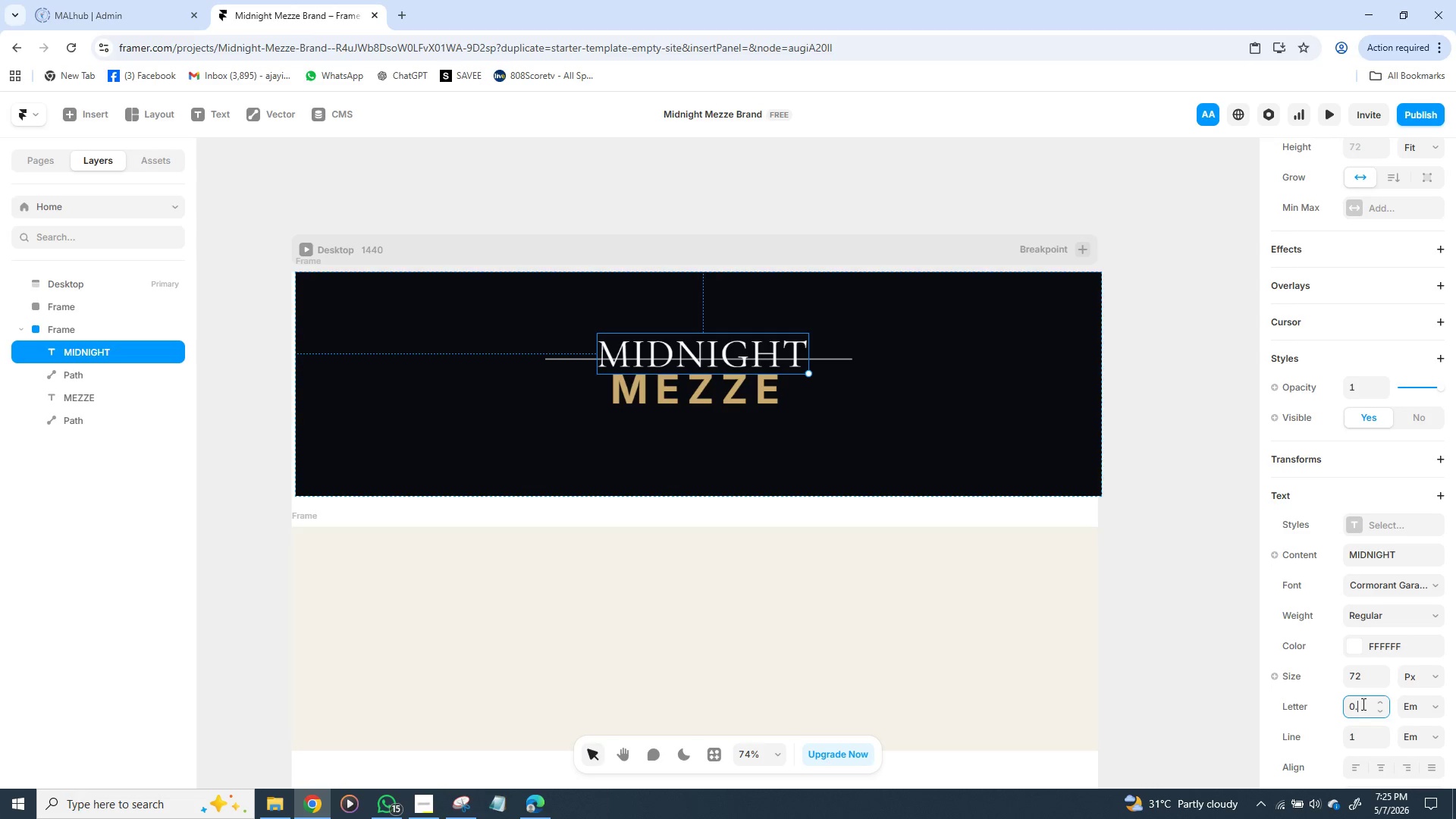 
type(25)
 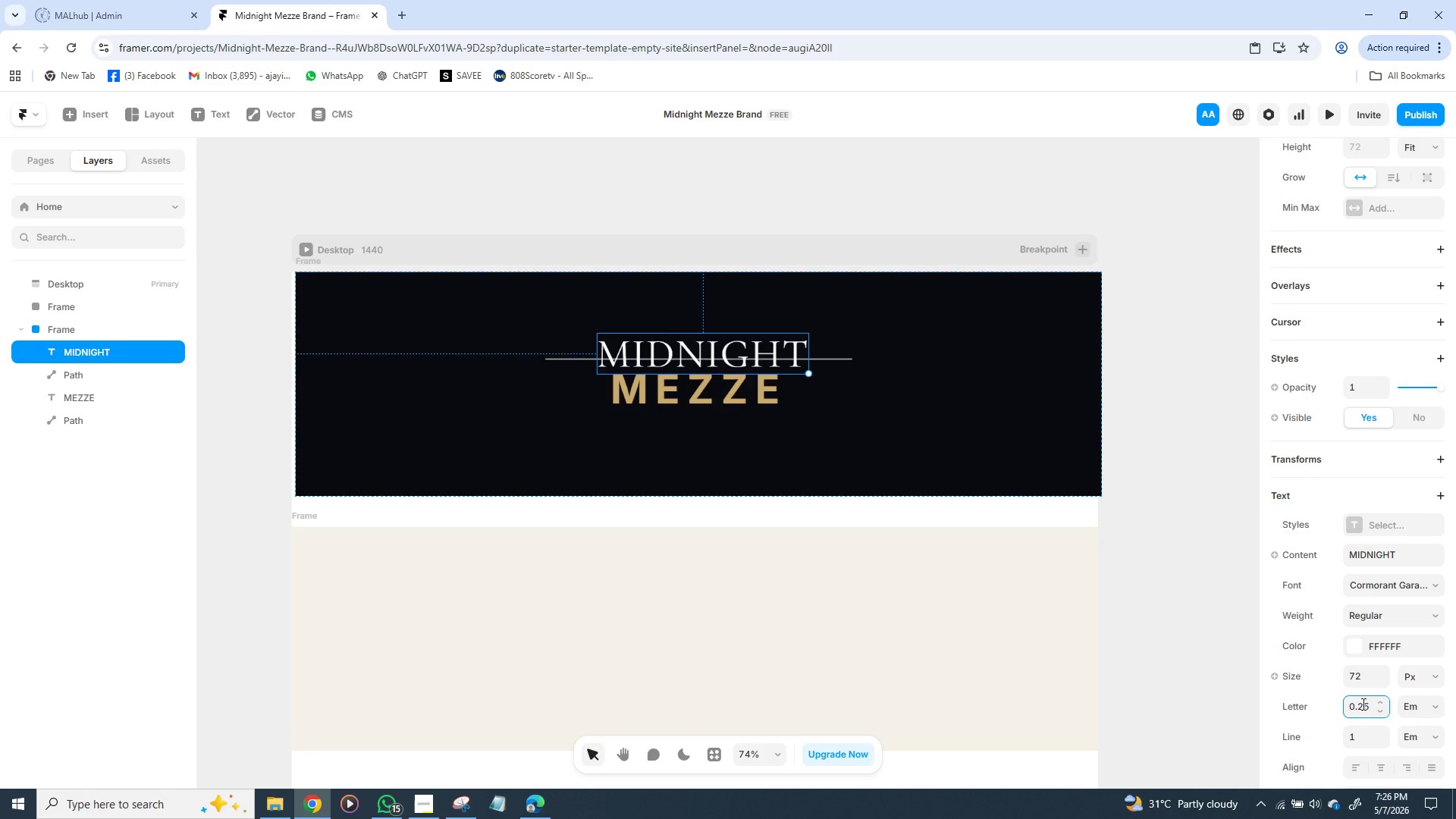 
key(Enter)
 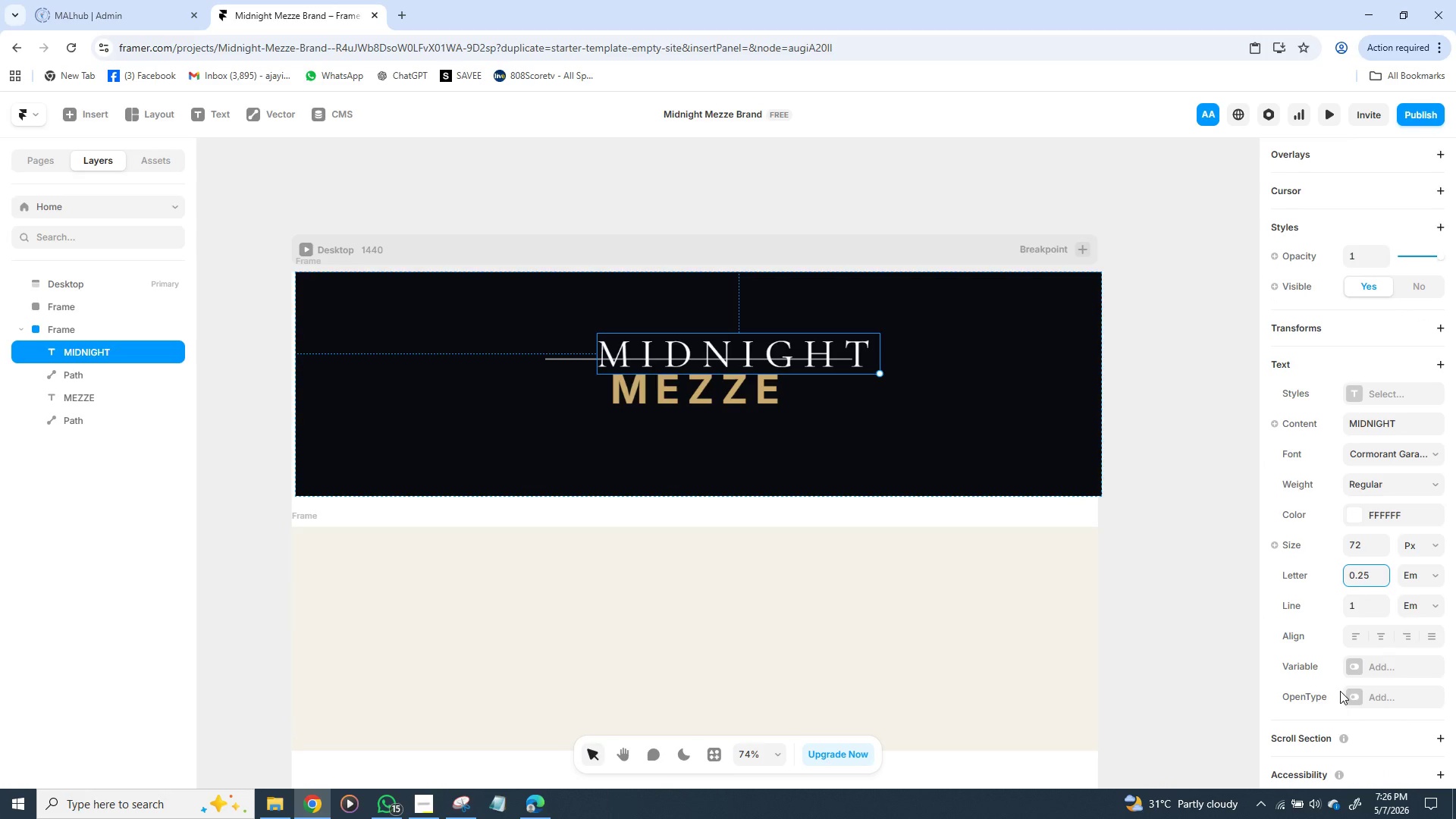 
wait(22.89)
 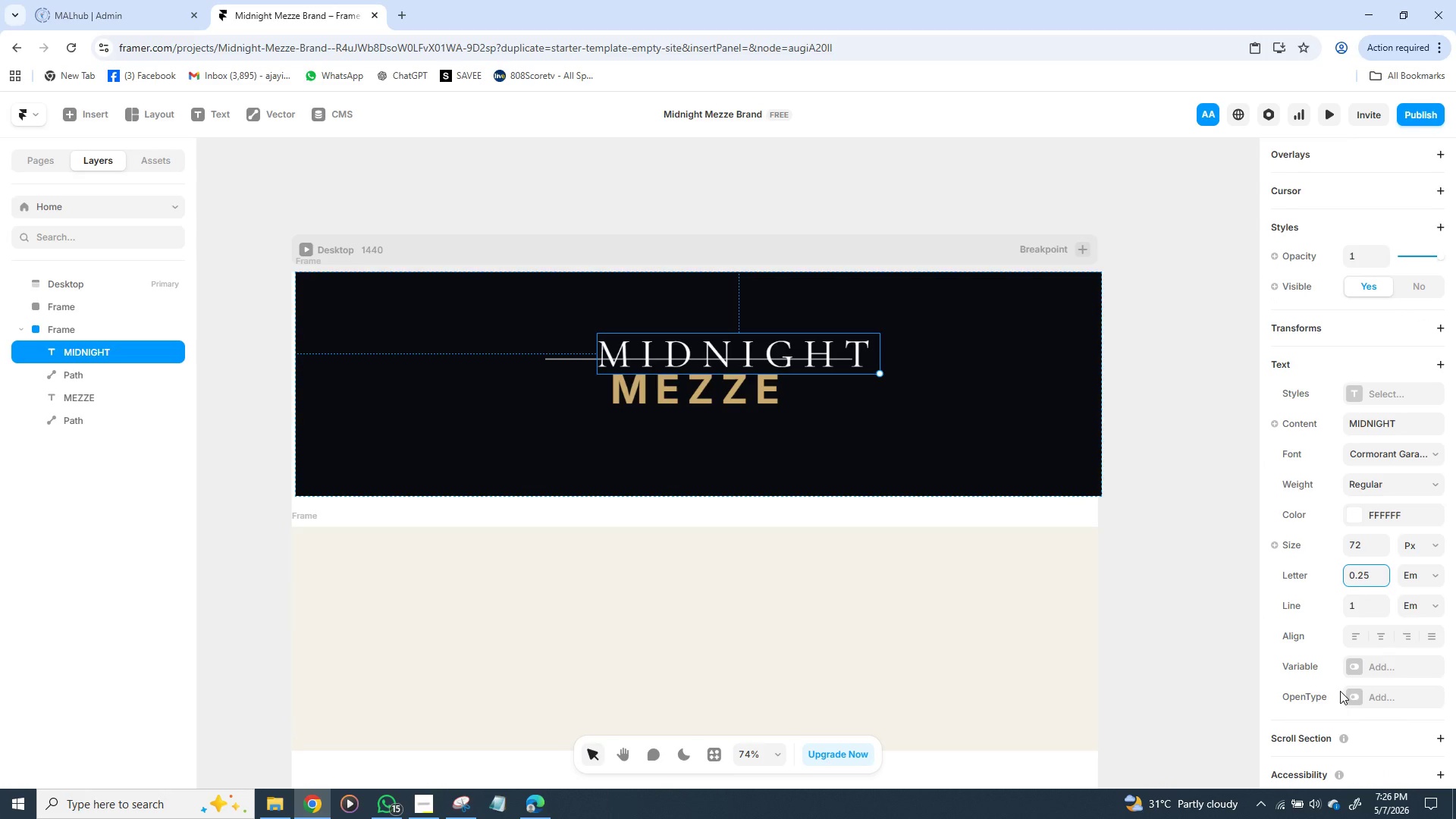 
left_click([1379, 641])
 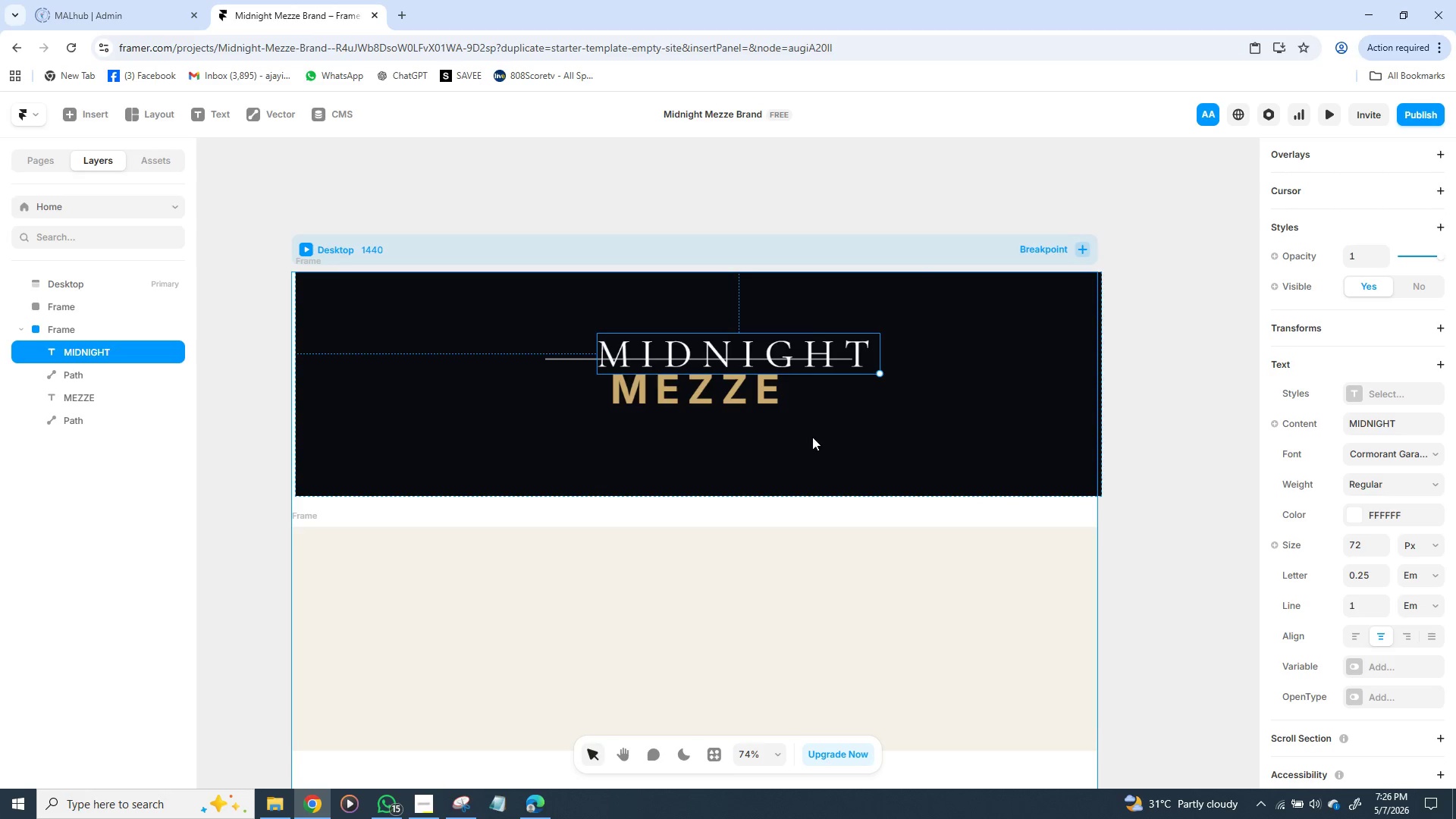 
left_click([742, 406])
 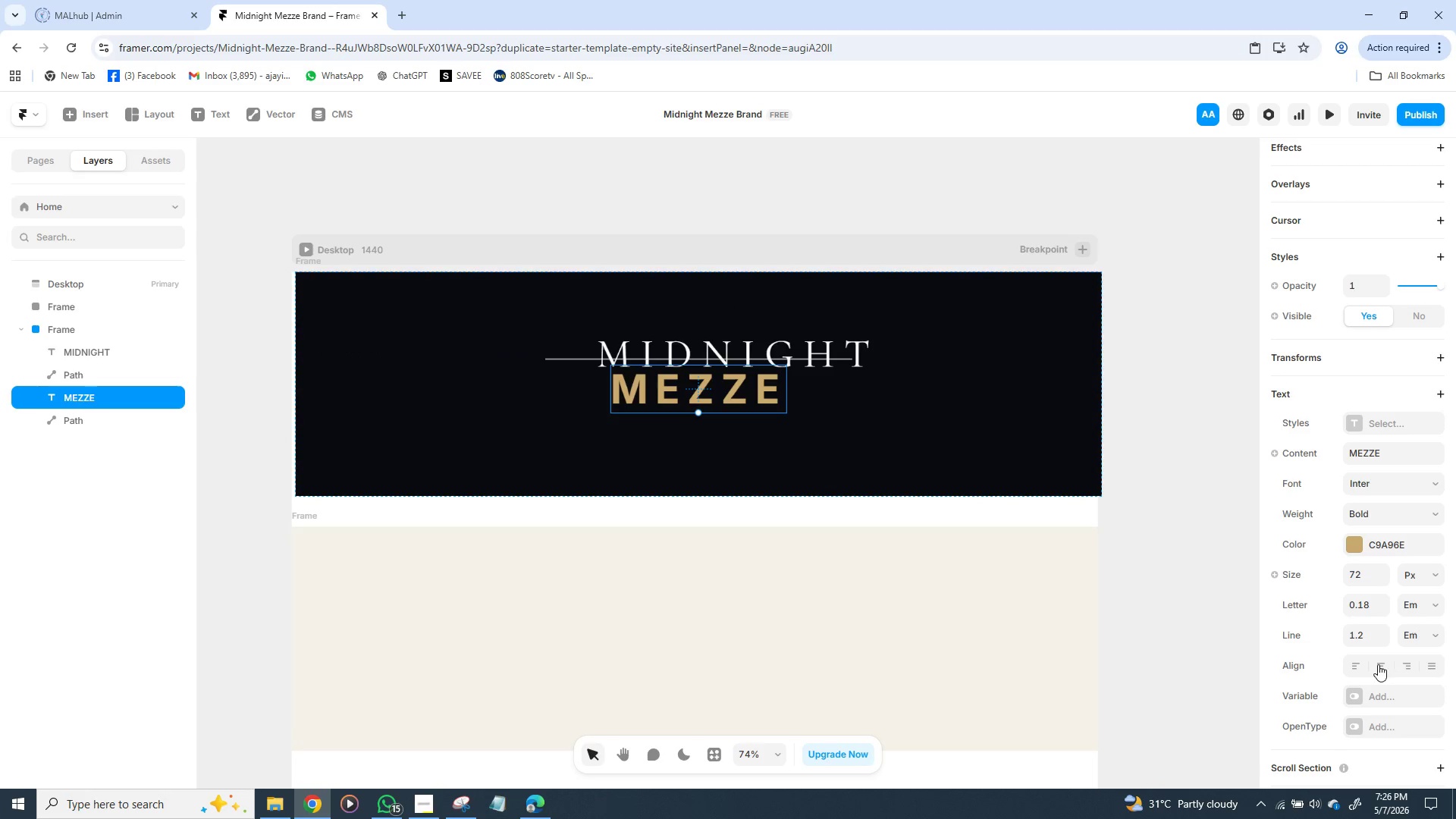 
left_click([1385, 663])
 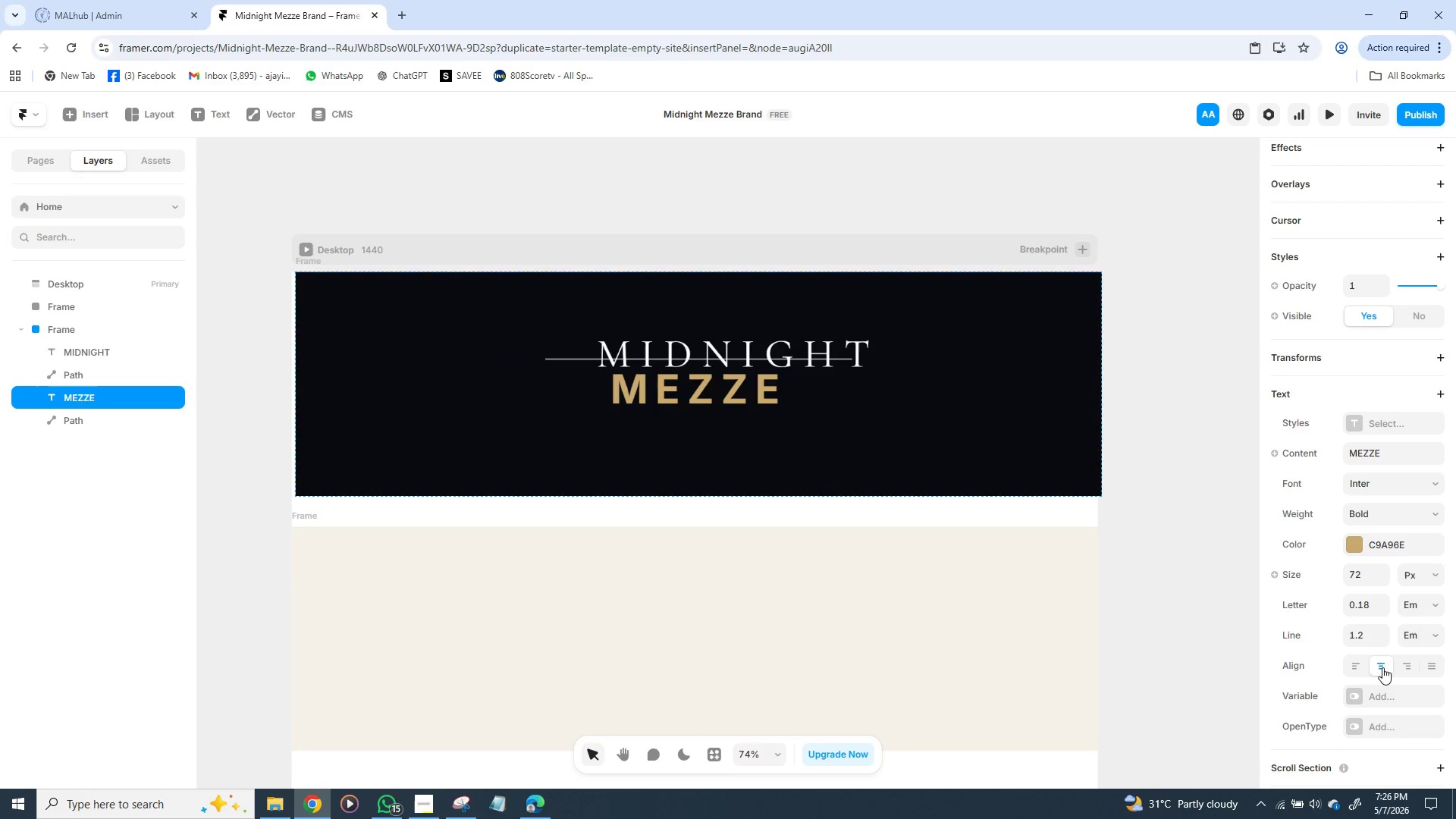 
left_click([1382, 668])
 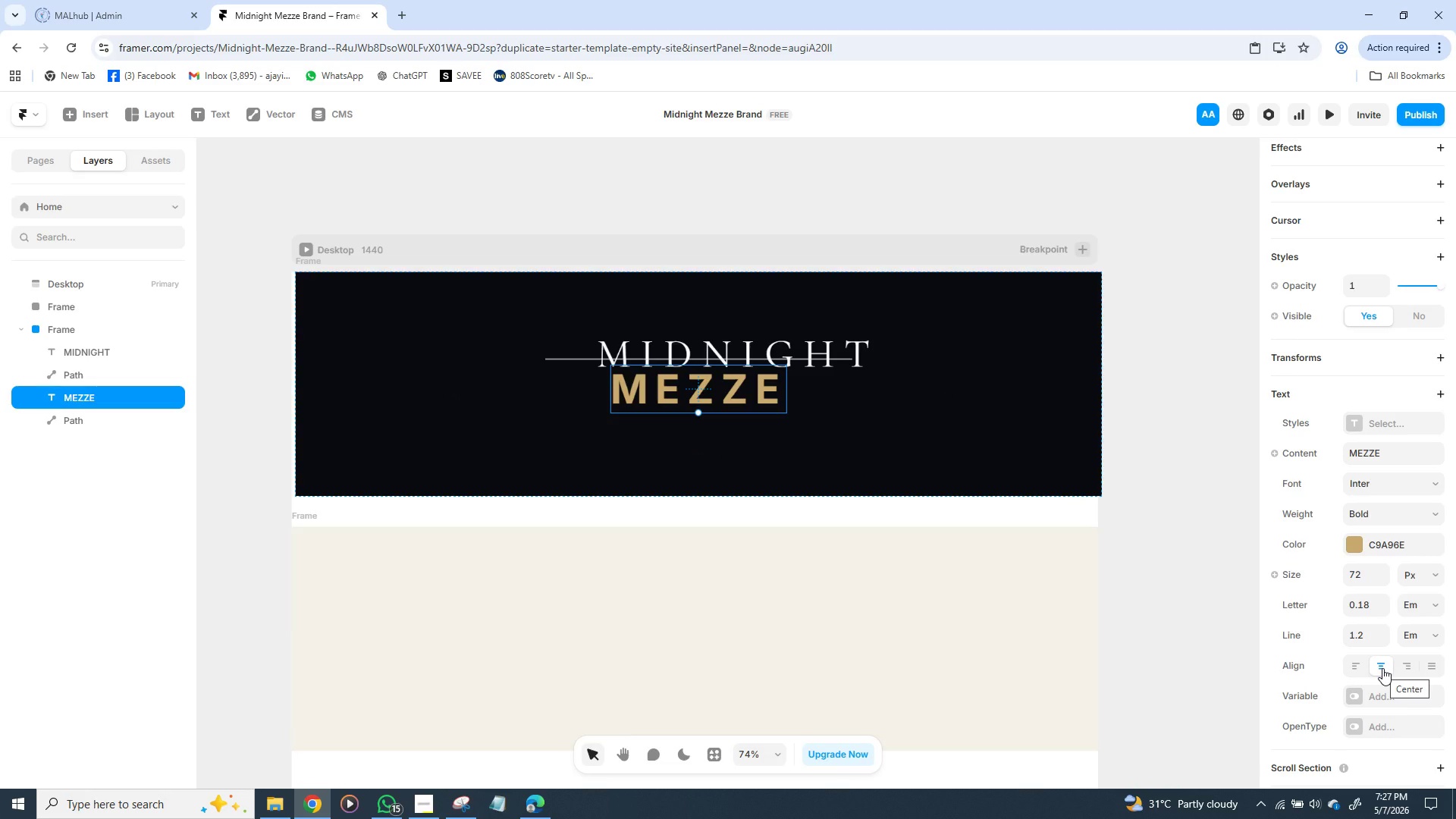 
wait(45.54)
 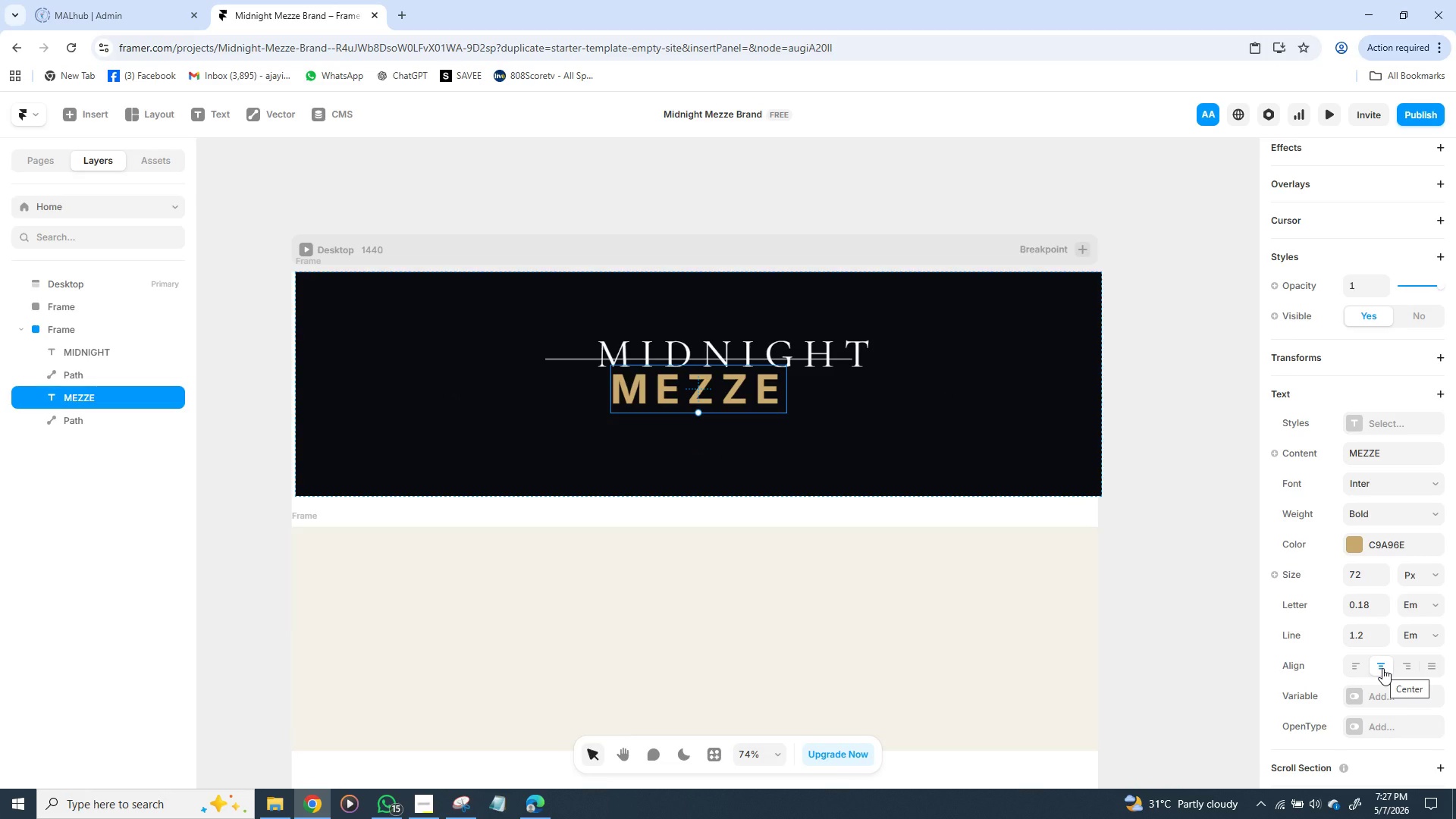 
mouse_move([1254, 783])
 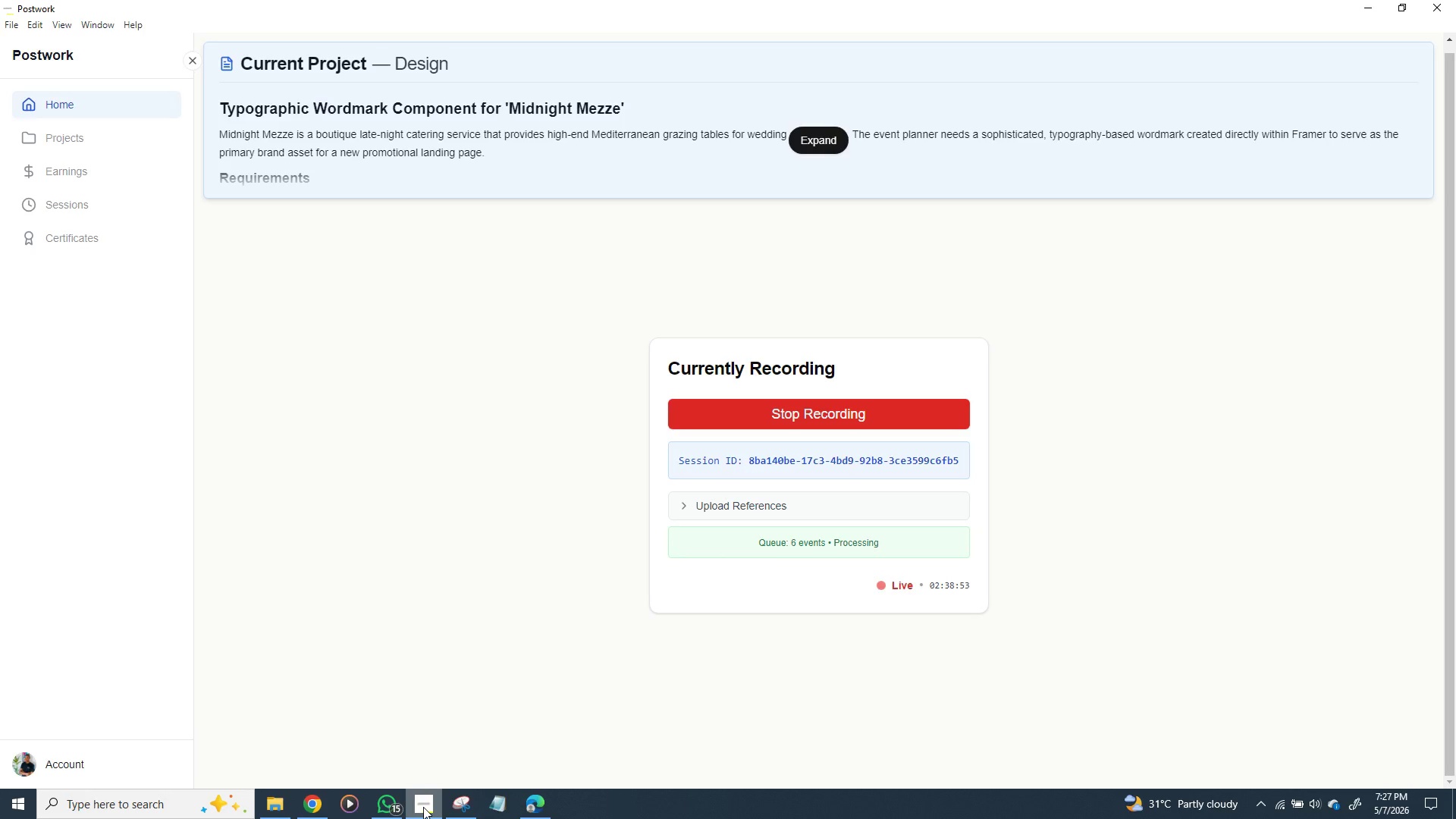 
wait(13.68)
 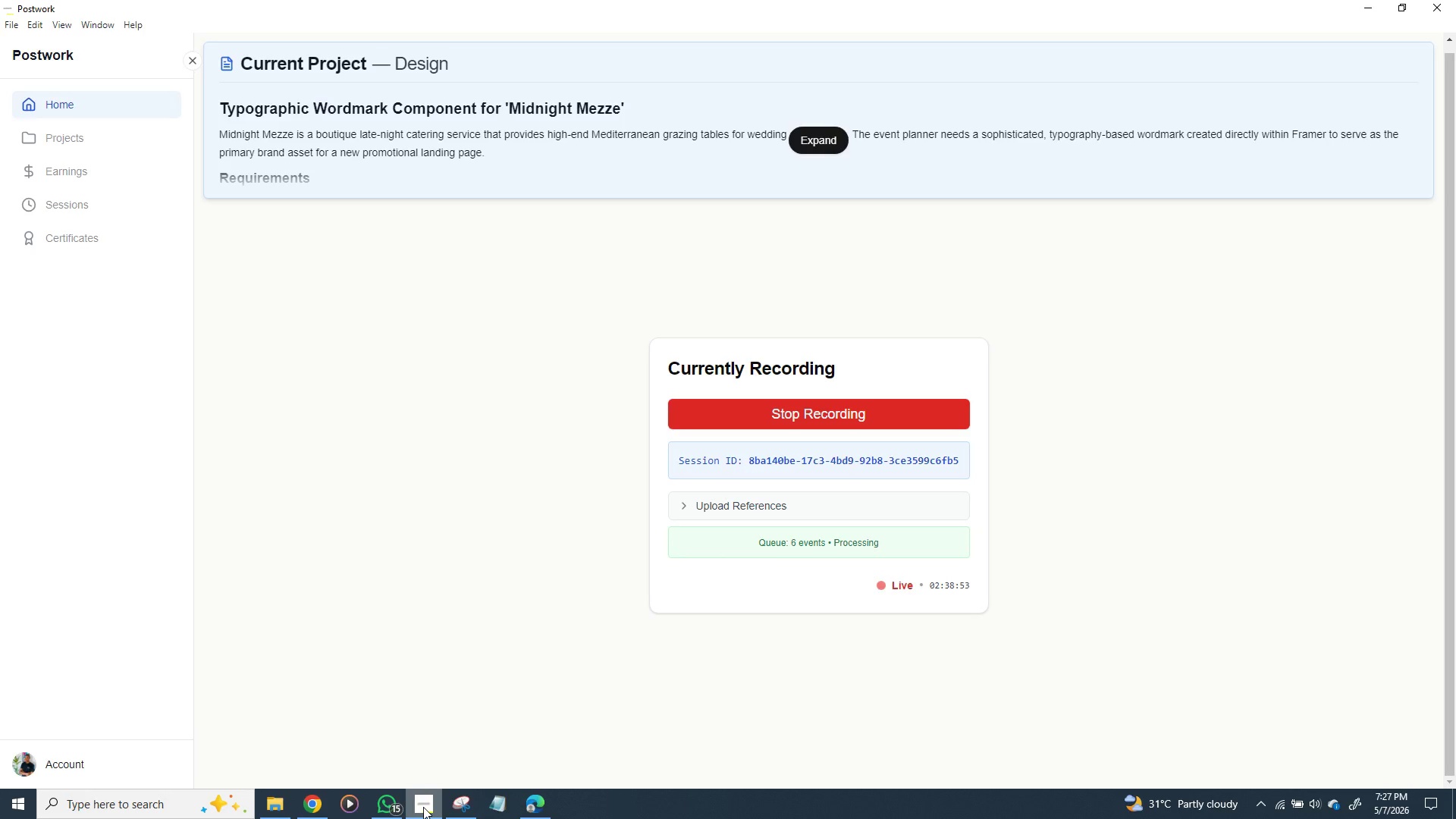 
left_click([725, 380])
 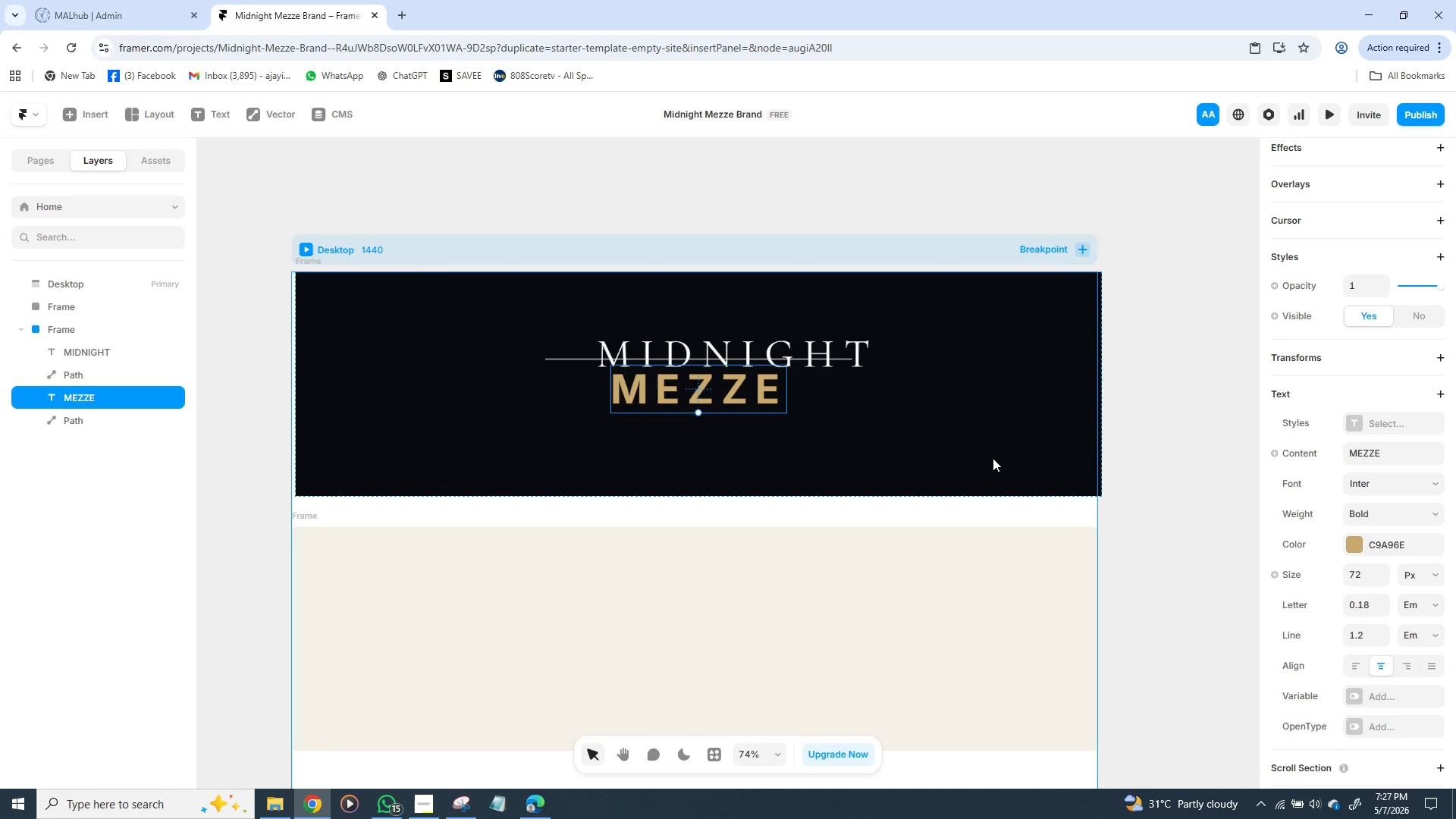 
left_click([811, 356])
 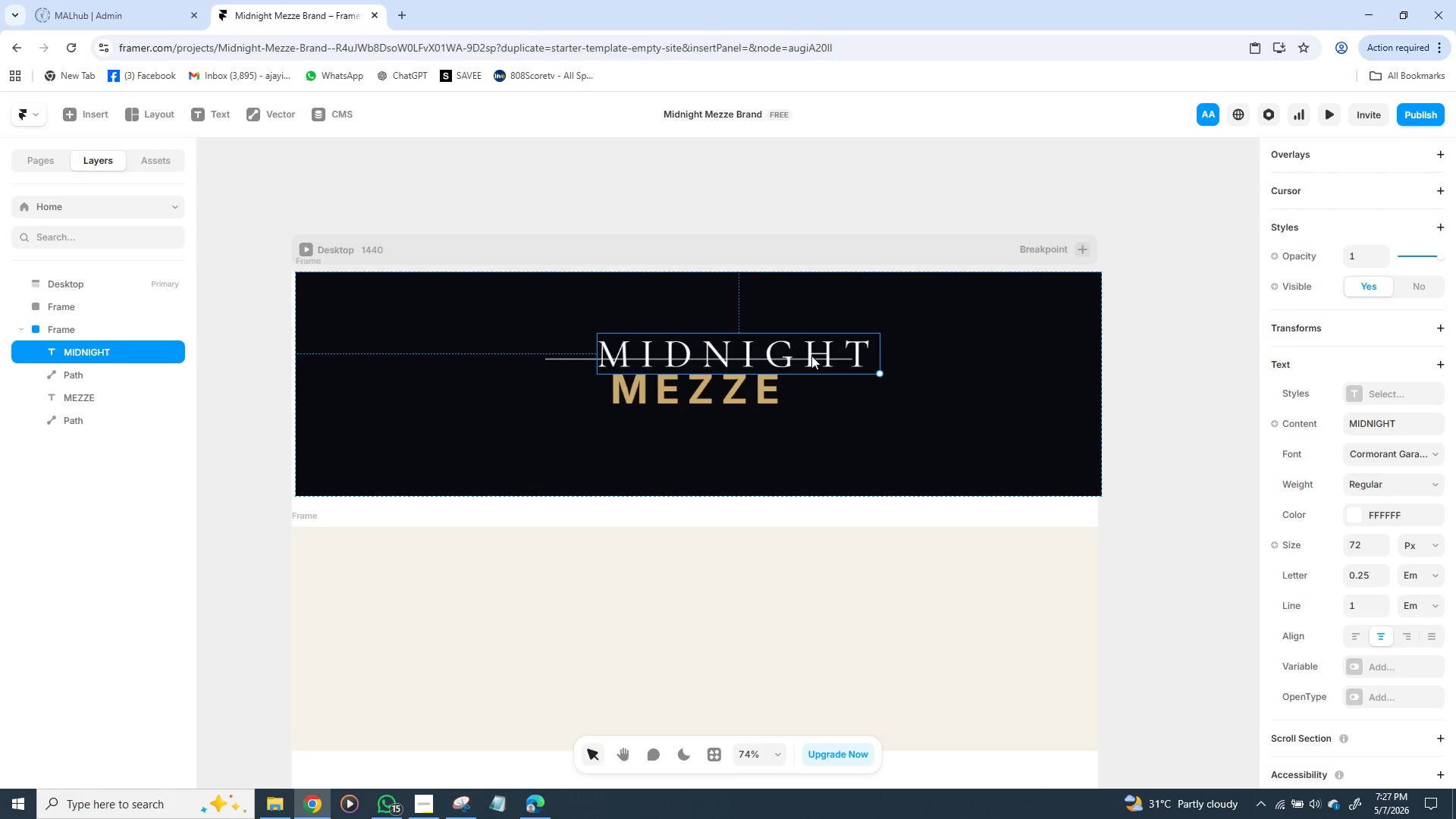 
left_click_drag(start_coordinate=[811, 356], to_coordinate=[773, 320])
 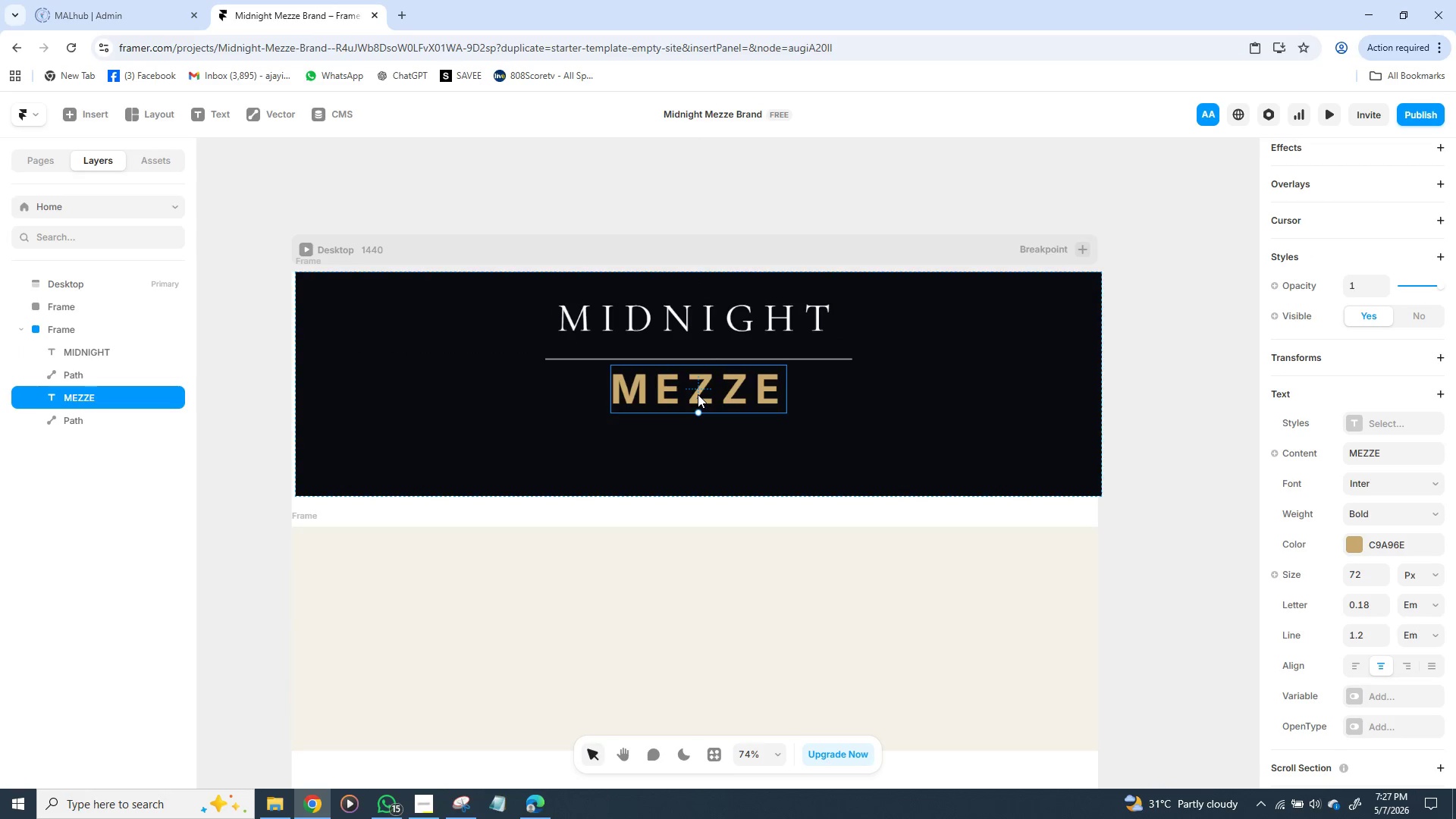 
left_click([698, 394])
 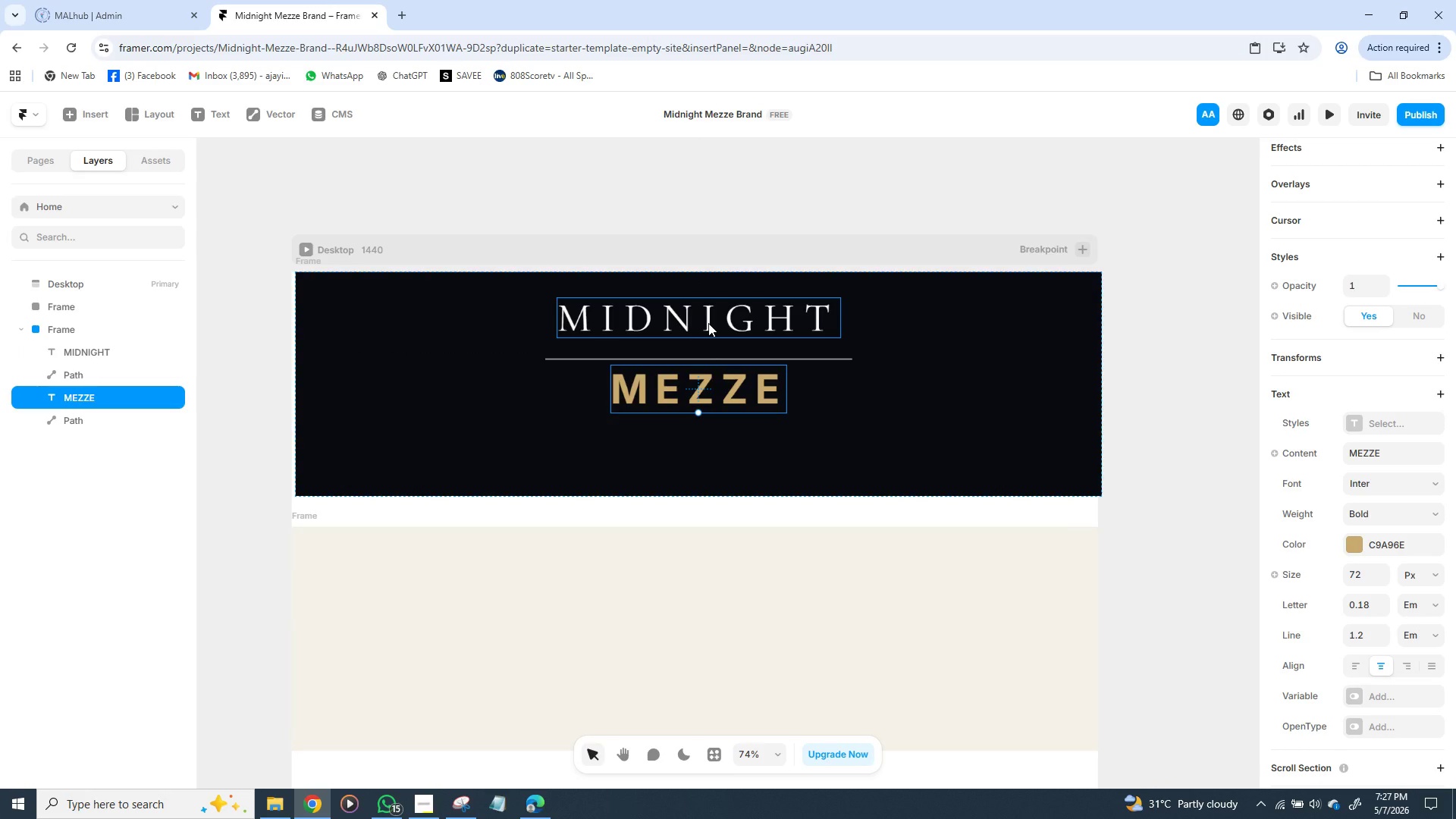 
left_click([708, 323])
 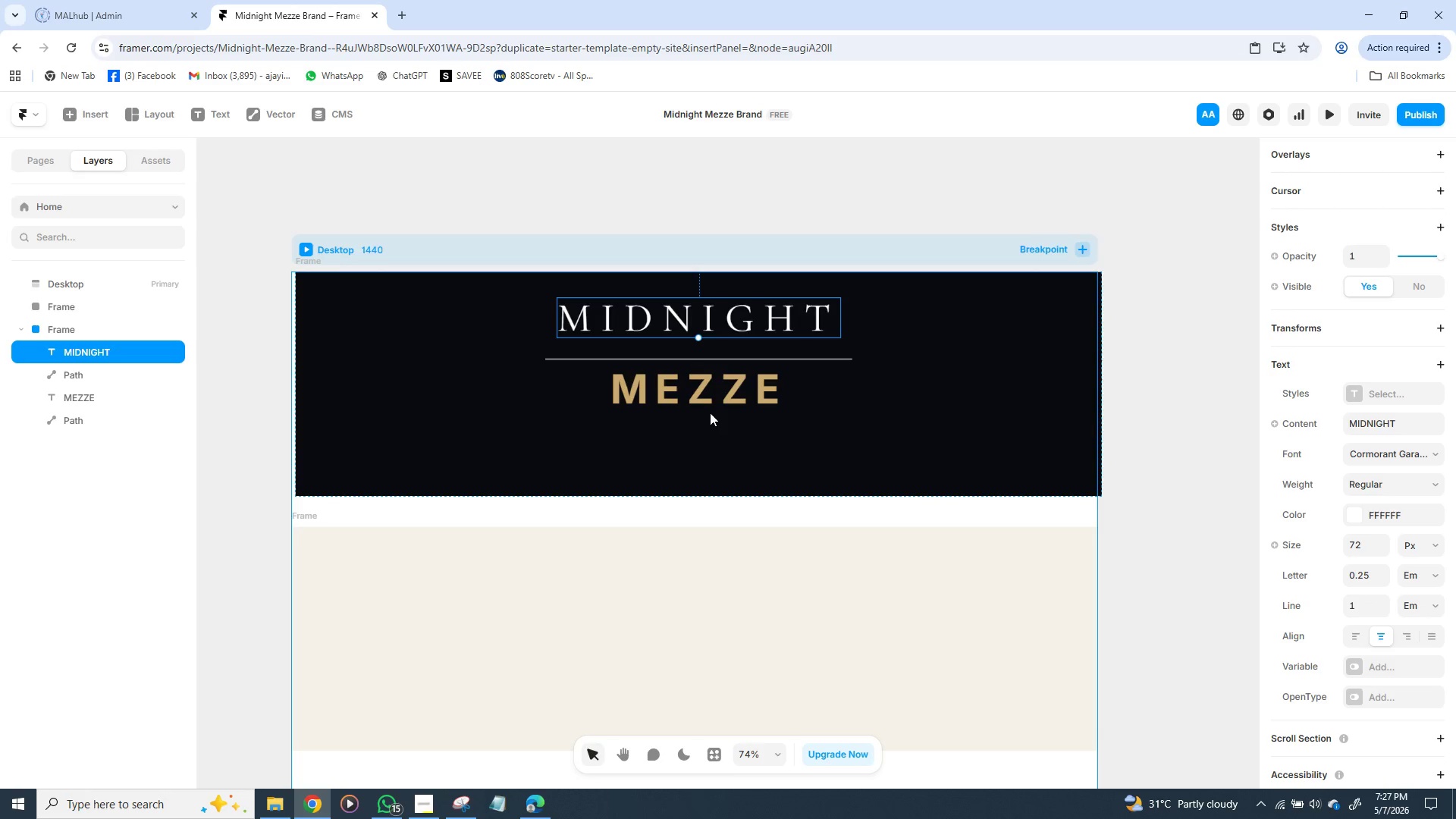 
left_click([710, 395])
 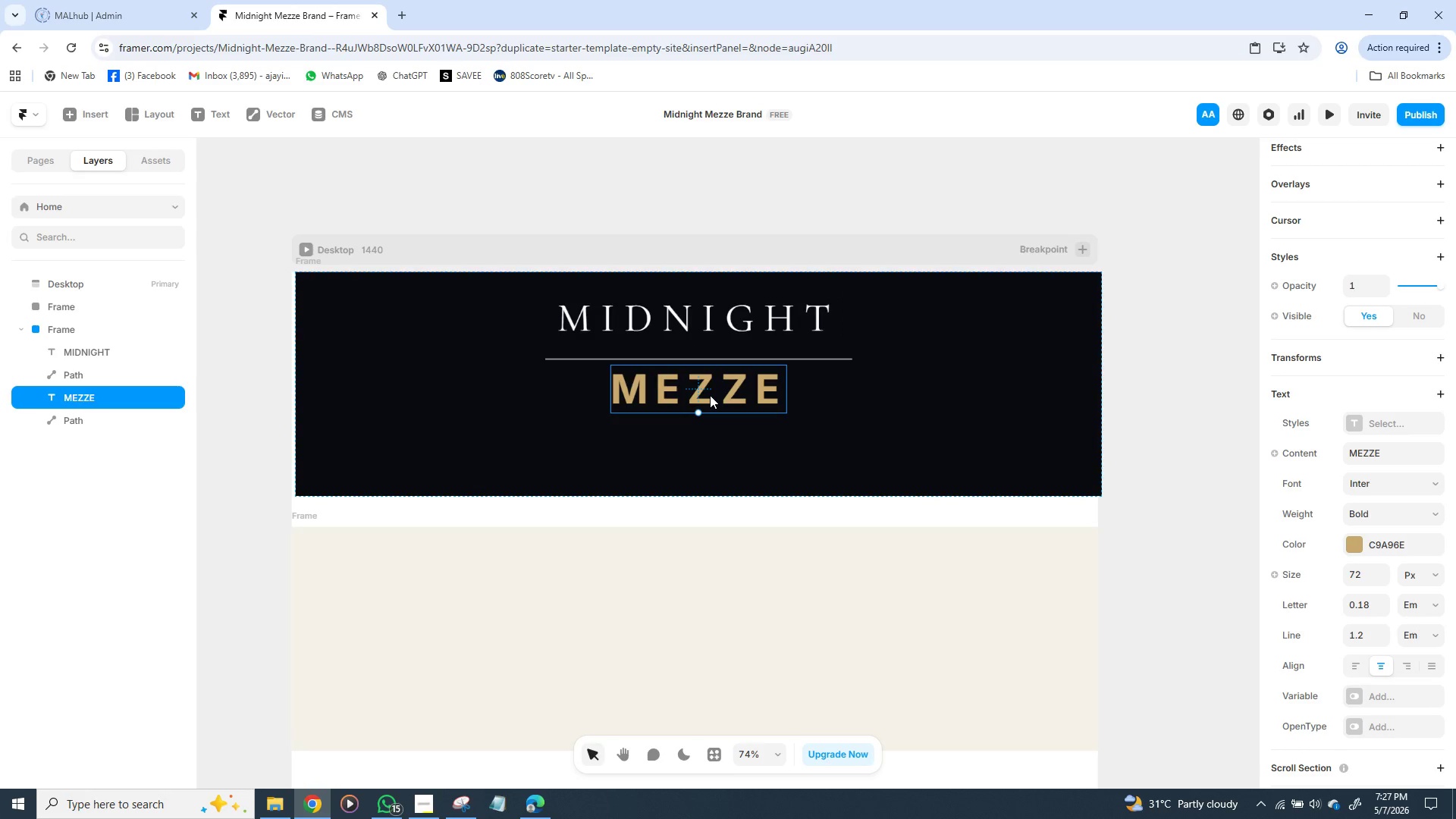 
left_click_drag(start_coordinate=[710, 395], to_coordinate=[708, 402])
 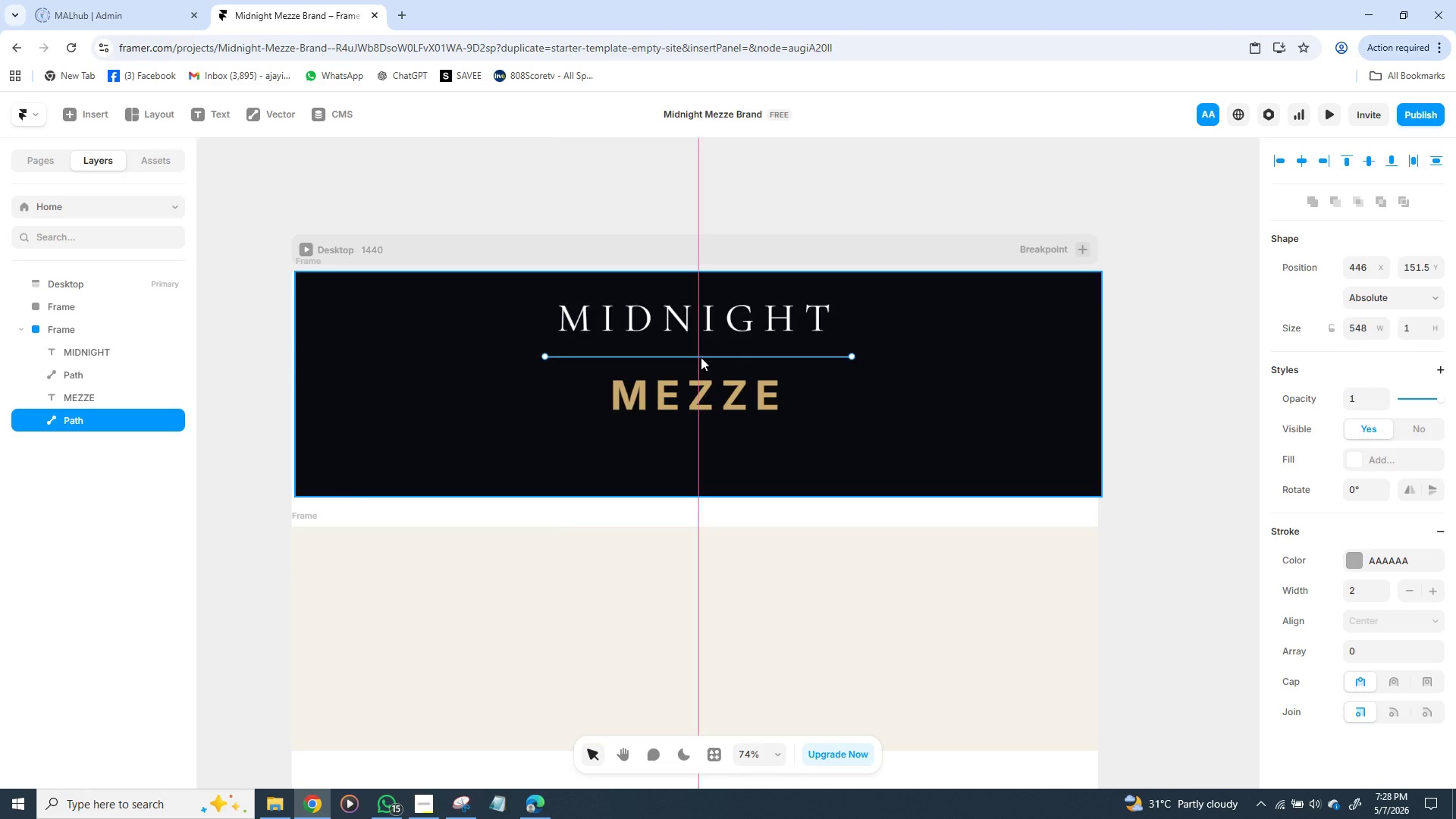 
wait(6.78)
 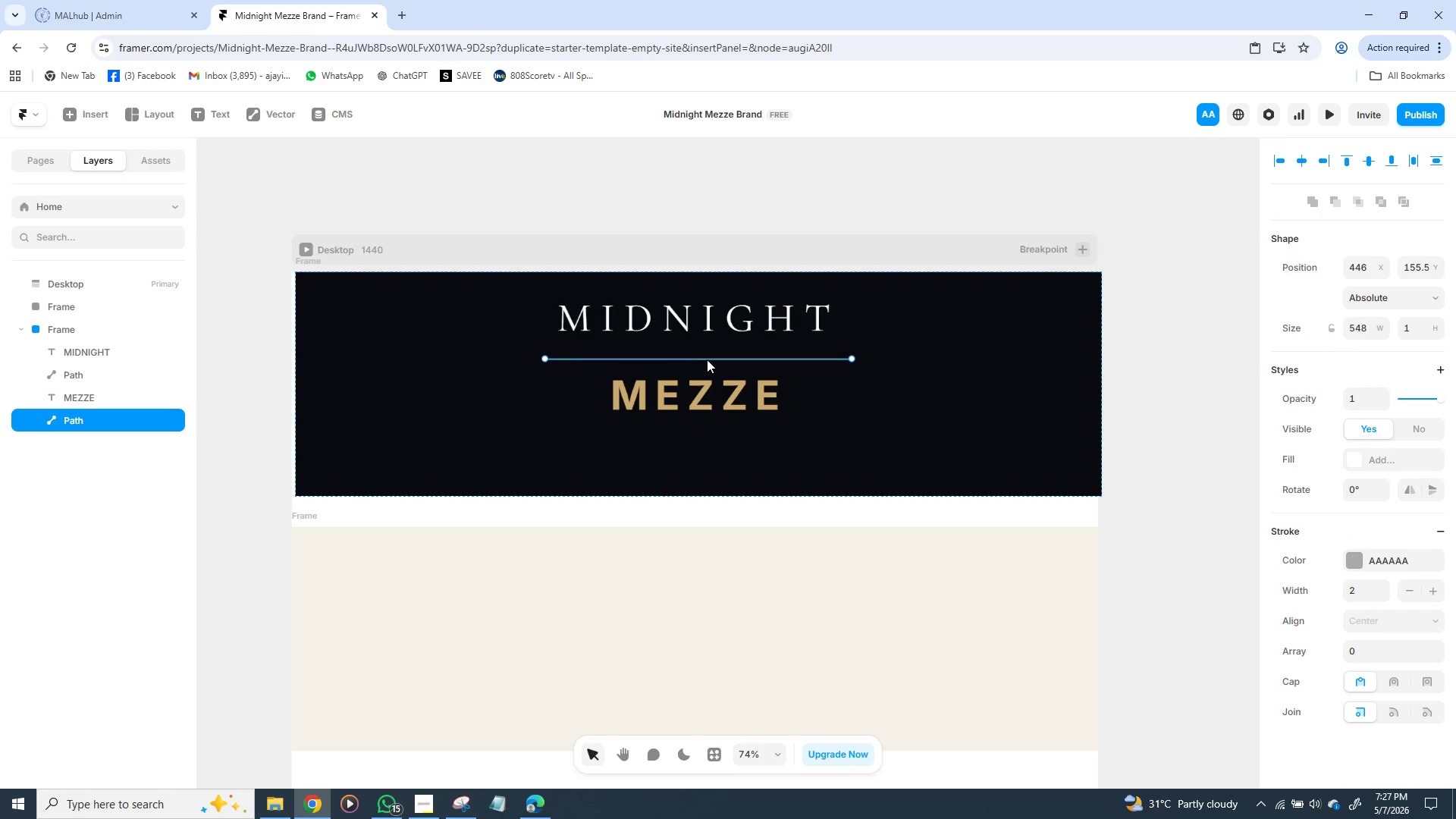 
left_click_drag(start_coordinate=[696, 325], to_coordinate=[695, 321])
 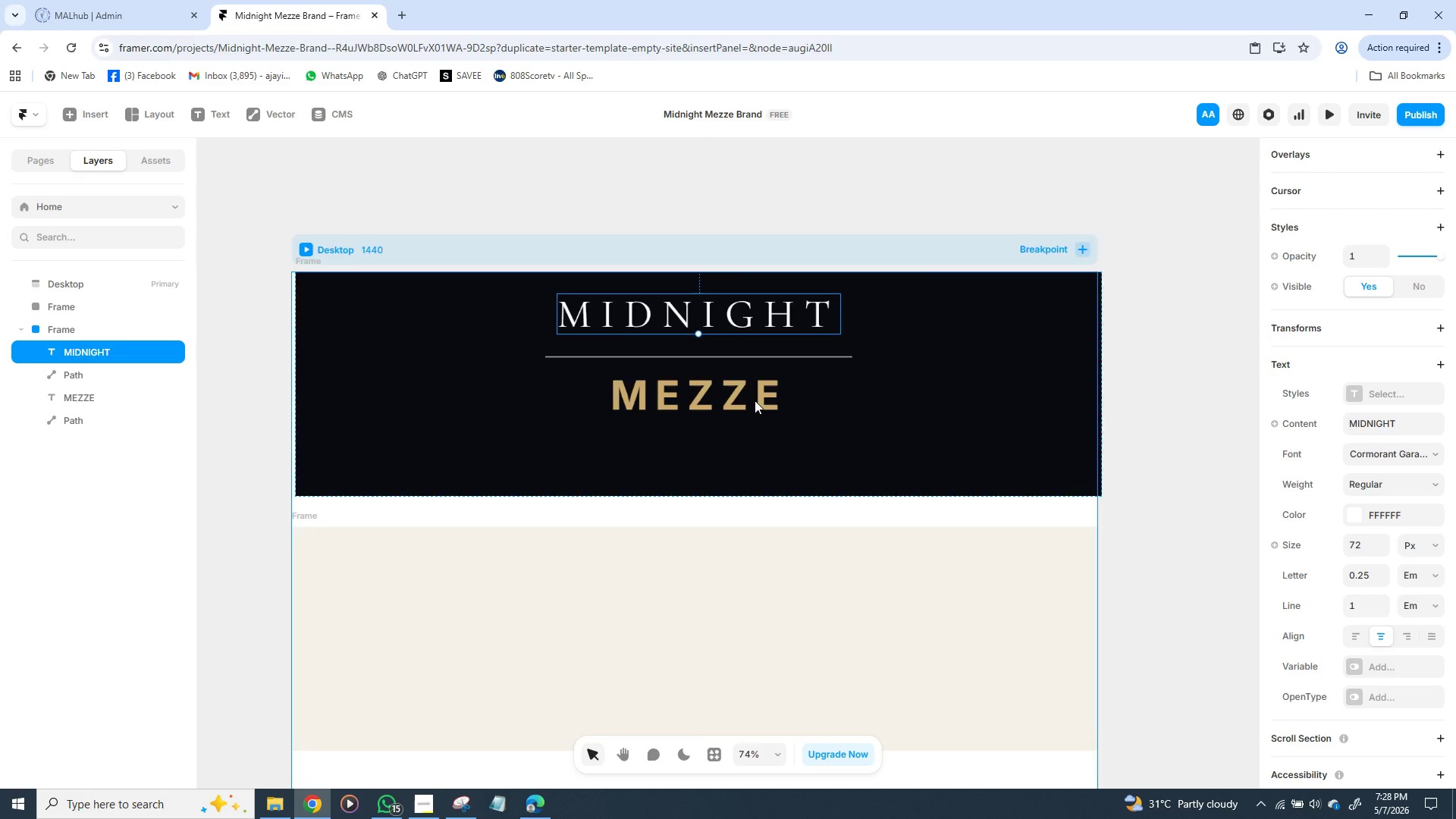 
left_click([717, 407])
 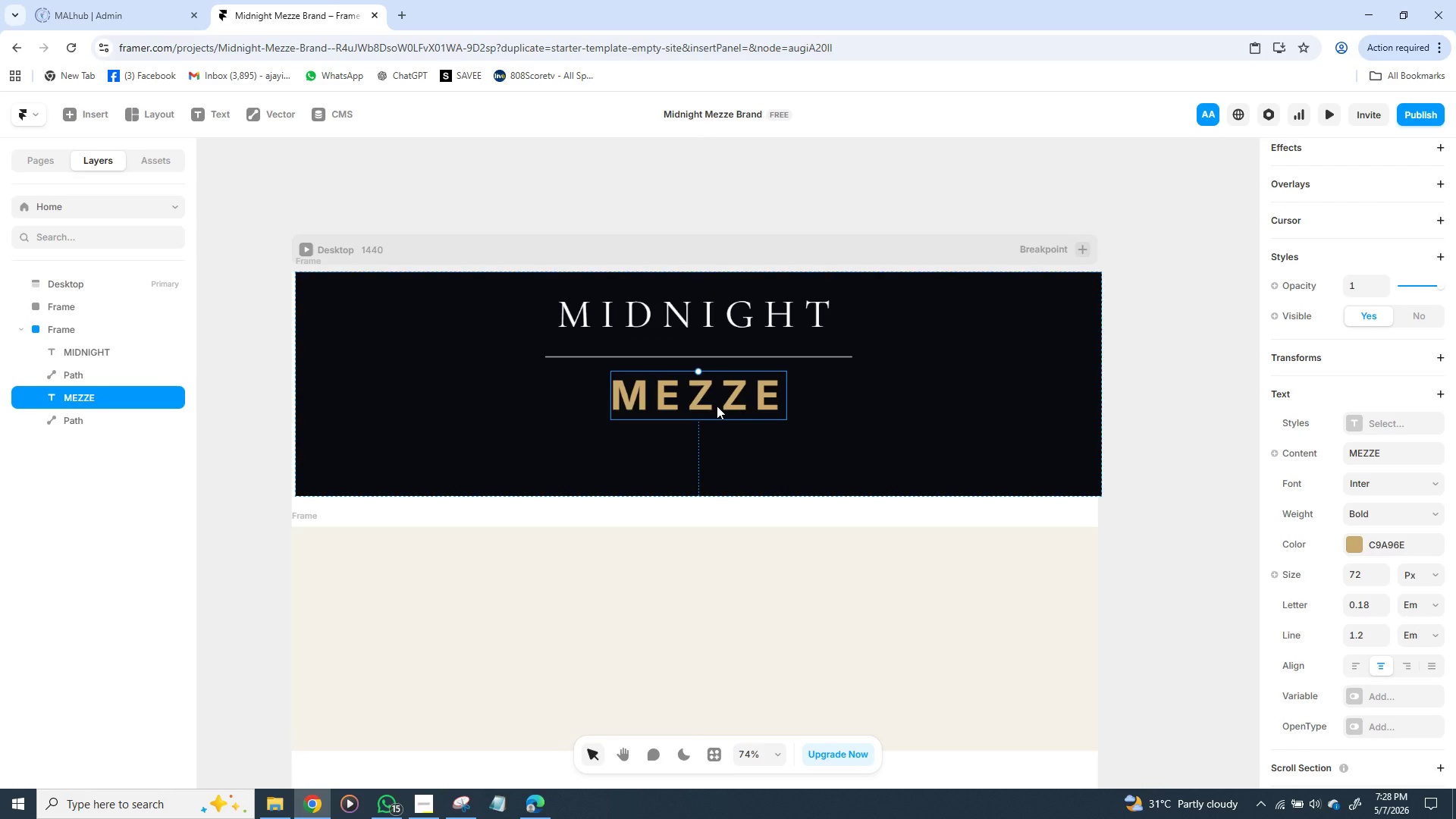 
hold_key(key=ShiftLeft, duration=1.53)
left_click([729, 356])
 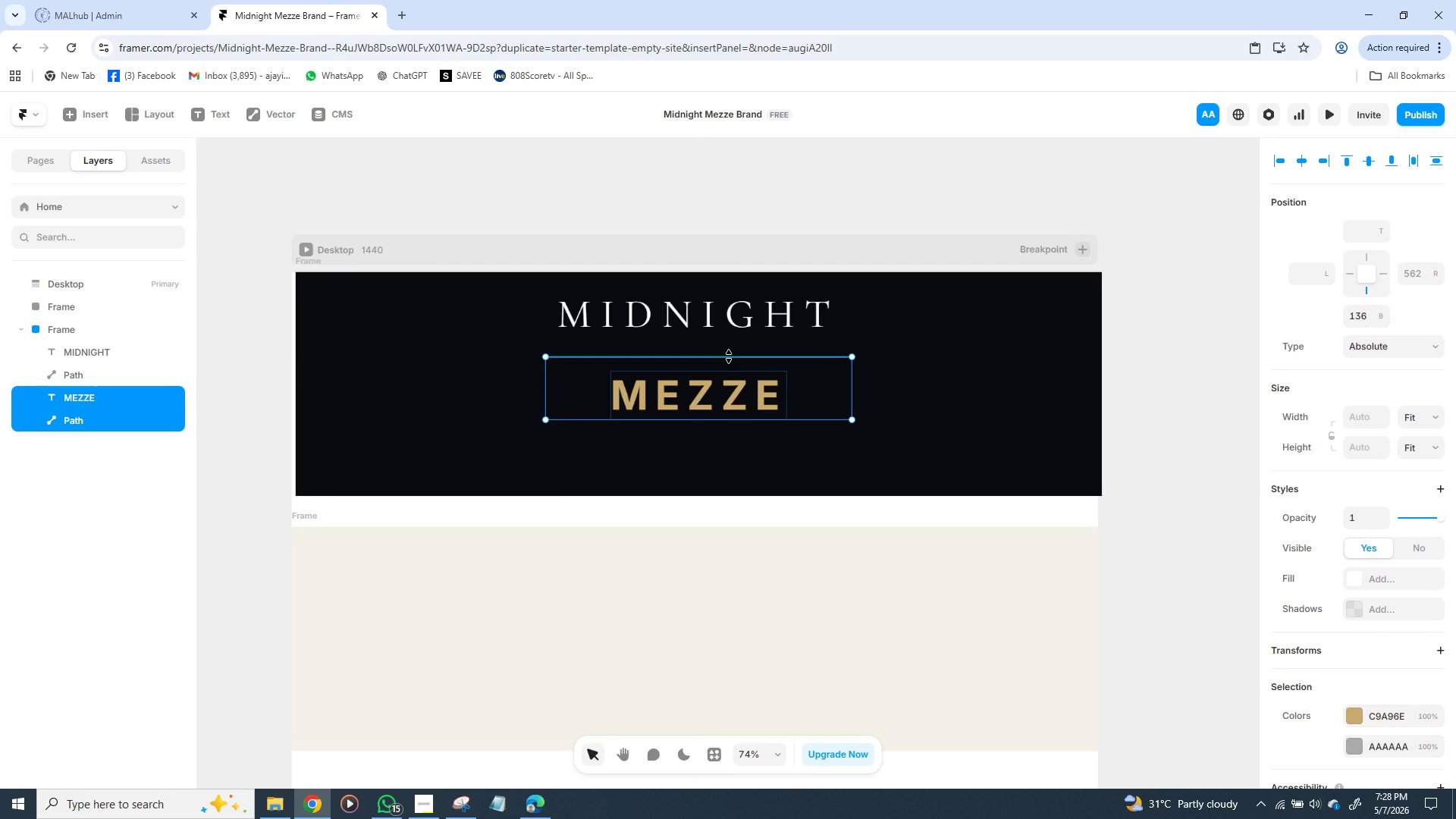 
hold_key(key=ShiftLeft, duration=1.5)
left_click([728, 322])
 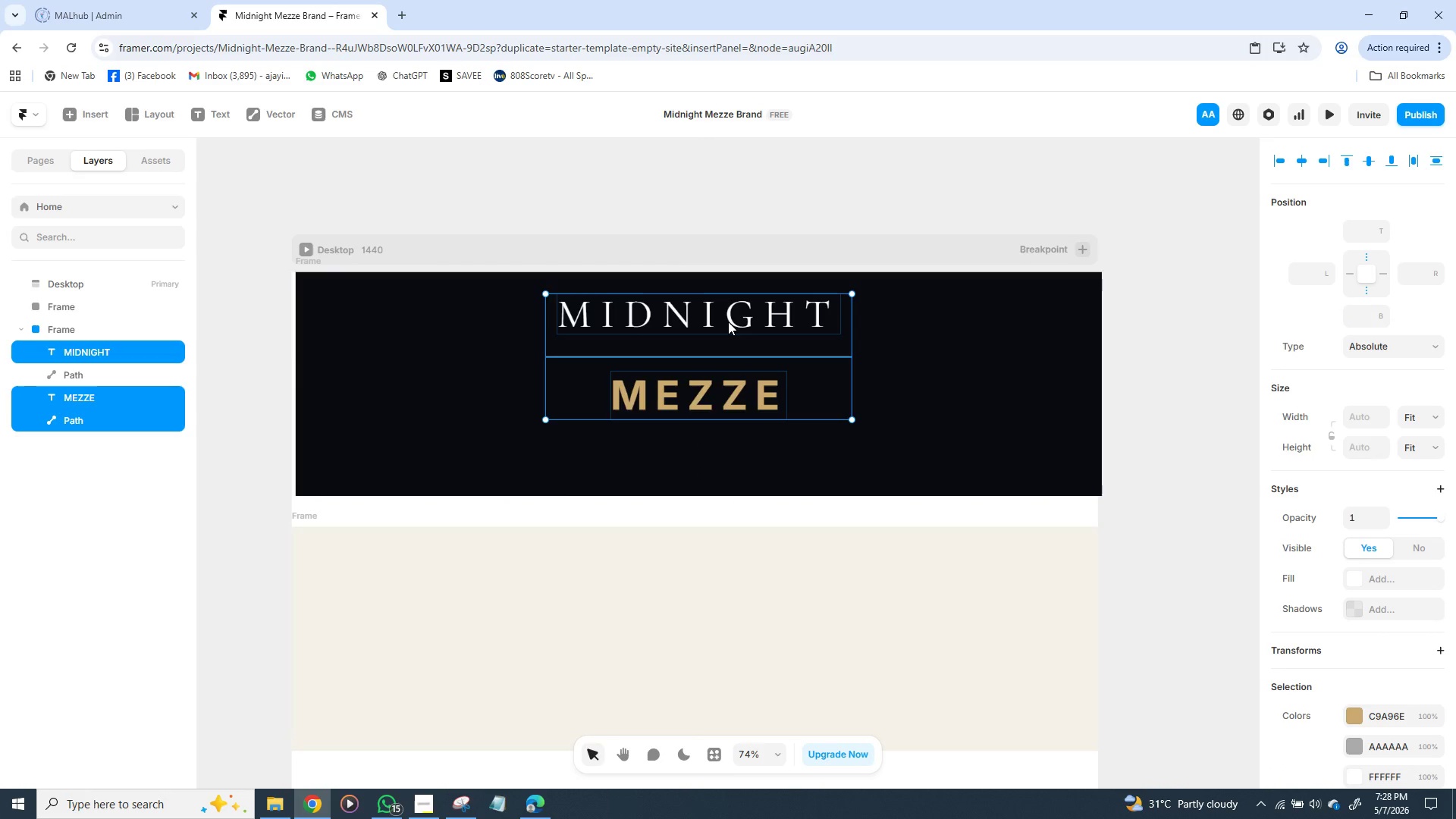 
hold_key(key=ShiftLeft, duration=0.38)
 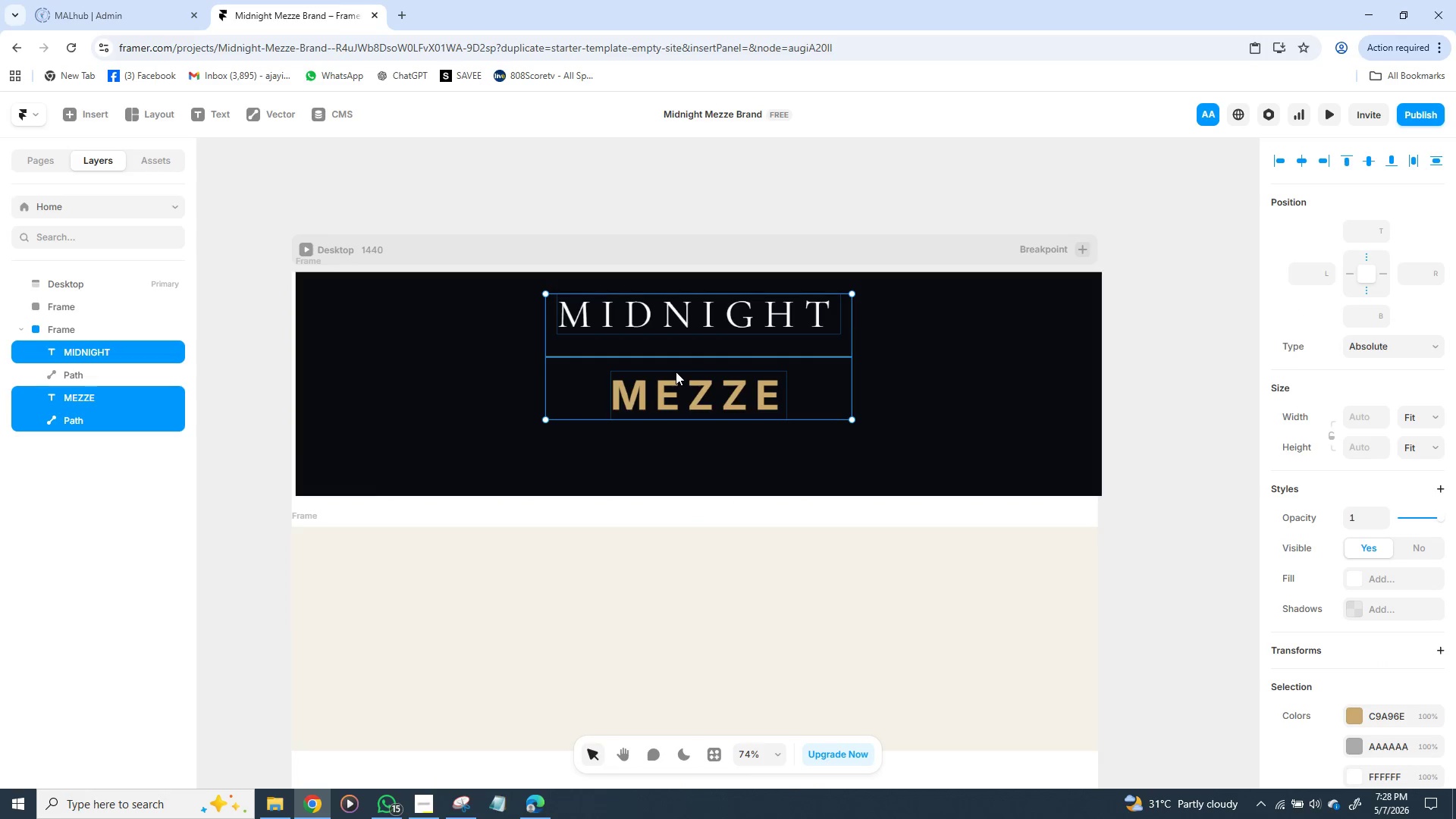 
right_click([670, 366])
 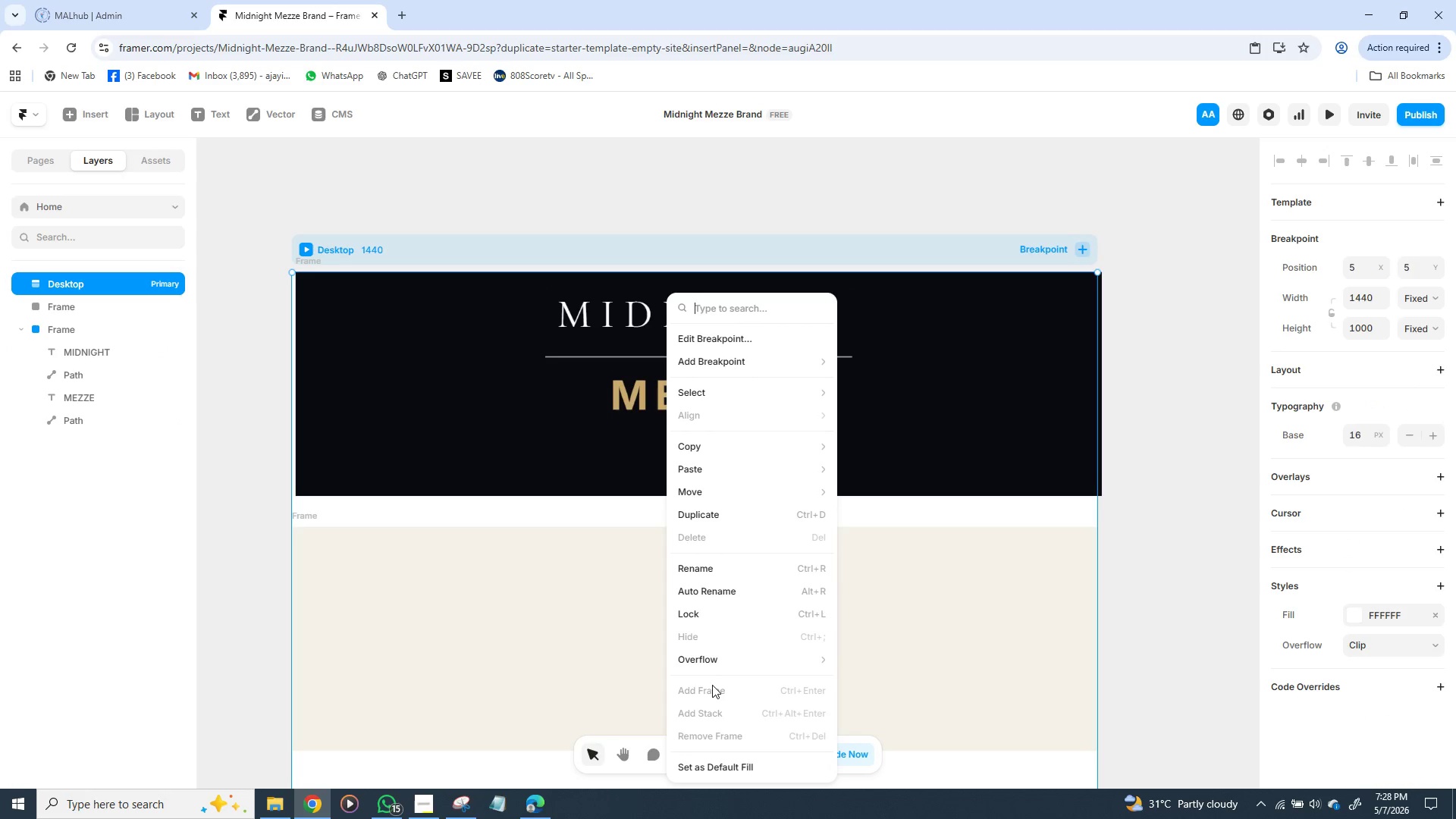 
scroll: coordinate [710, 687], scroll_direction: up, amount: 3.0
 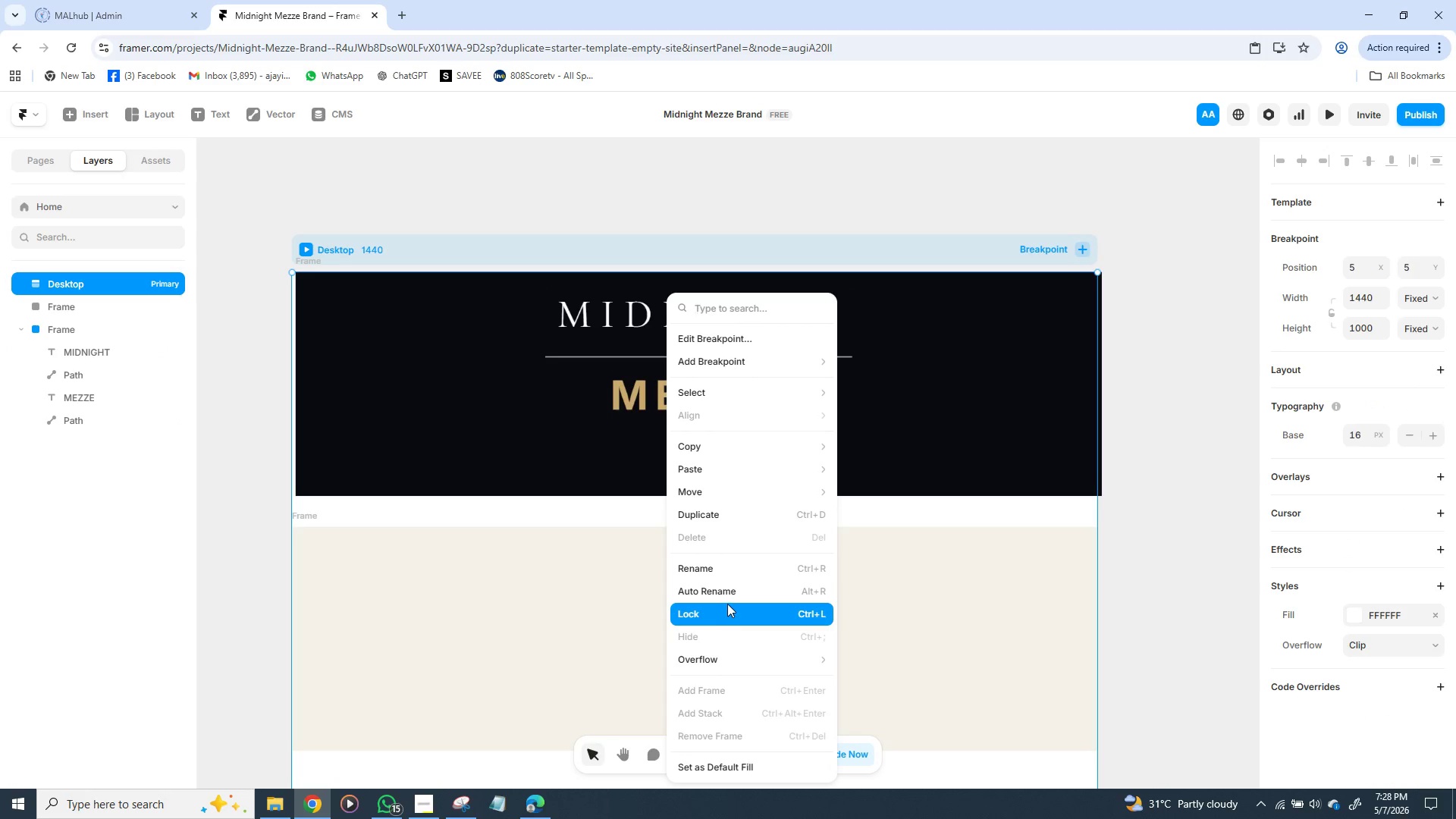 
left_click([565, 600])
 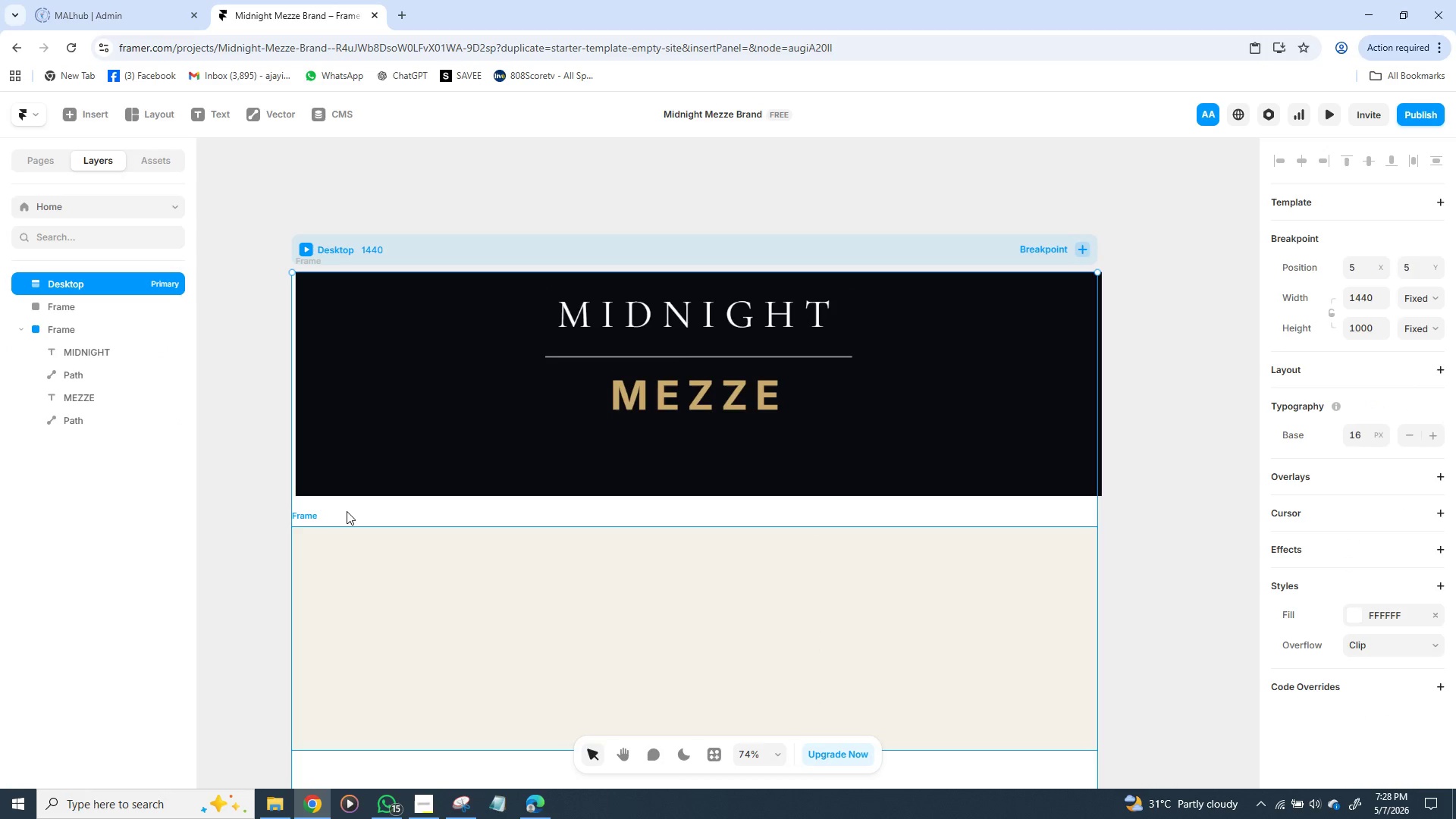 
left_click([674, 407])
 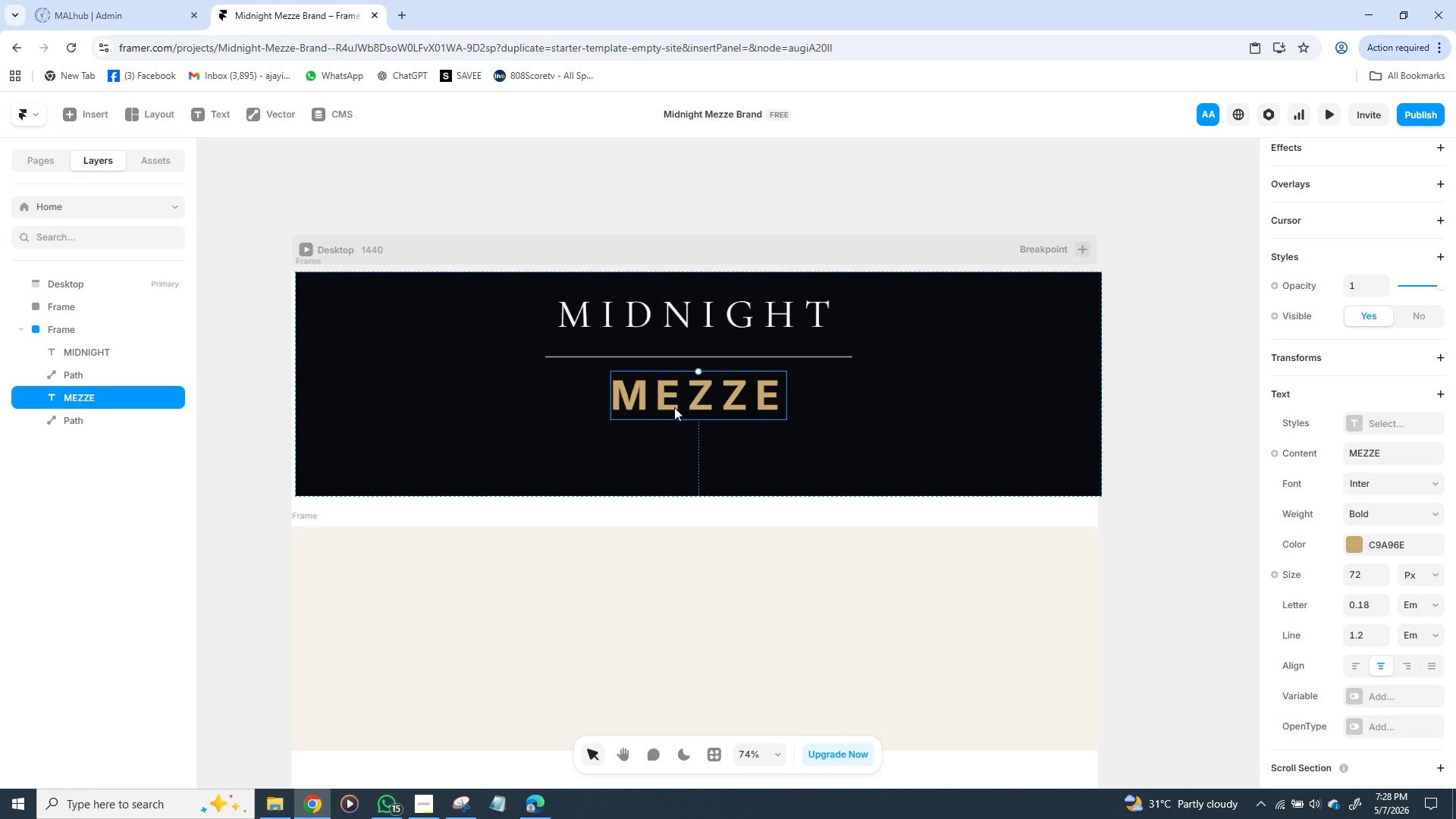 
hold_key(key=ShiftLeft, duration=1.53)
left_click([679, 357])
 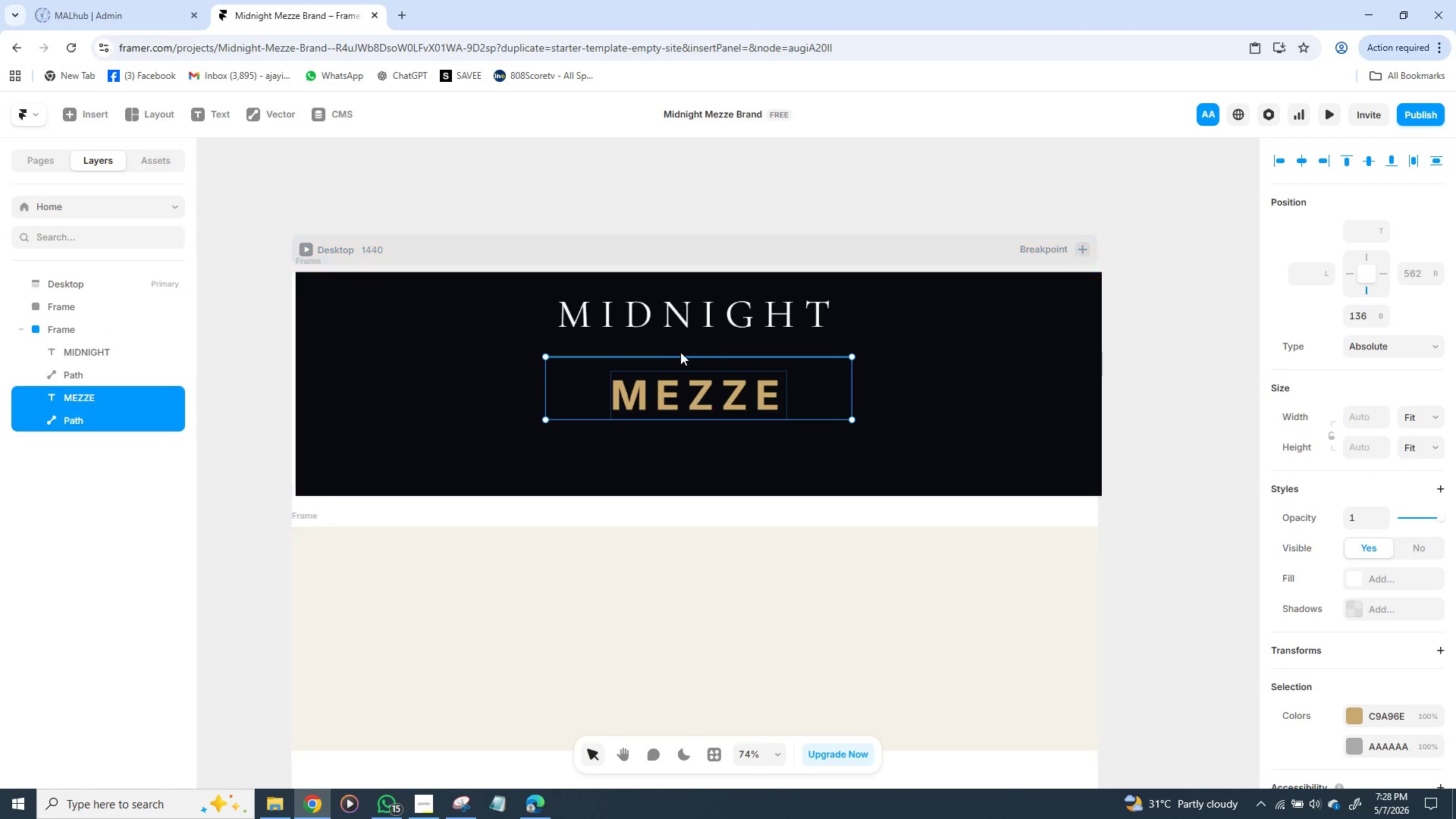 
hold_key(key=ShiftLeft, duration=1.5)
left_click([684, 321])
 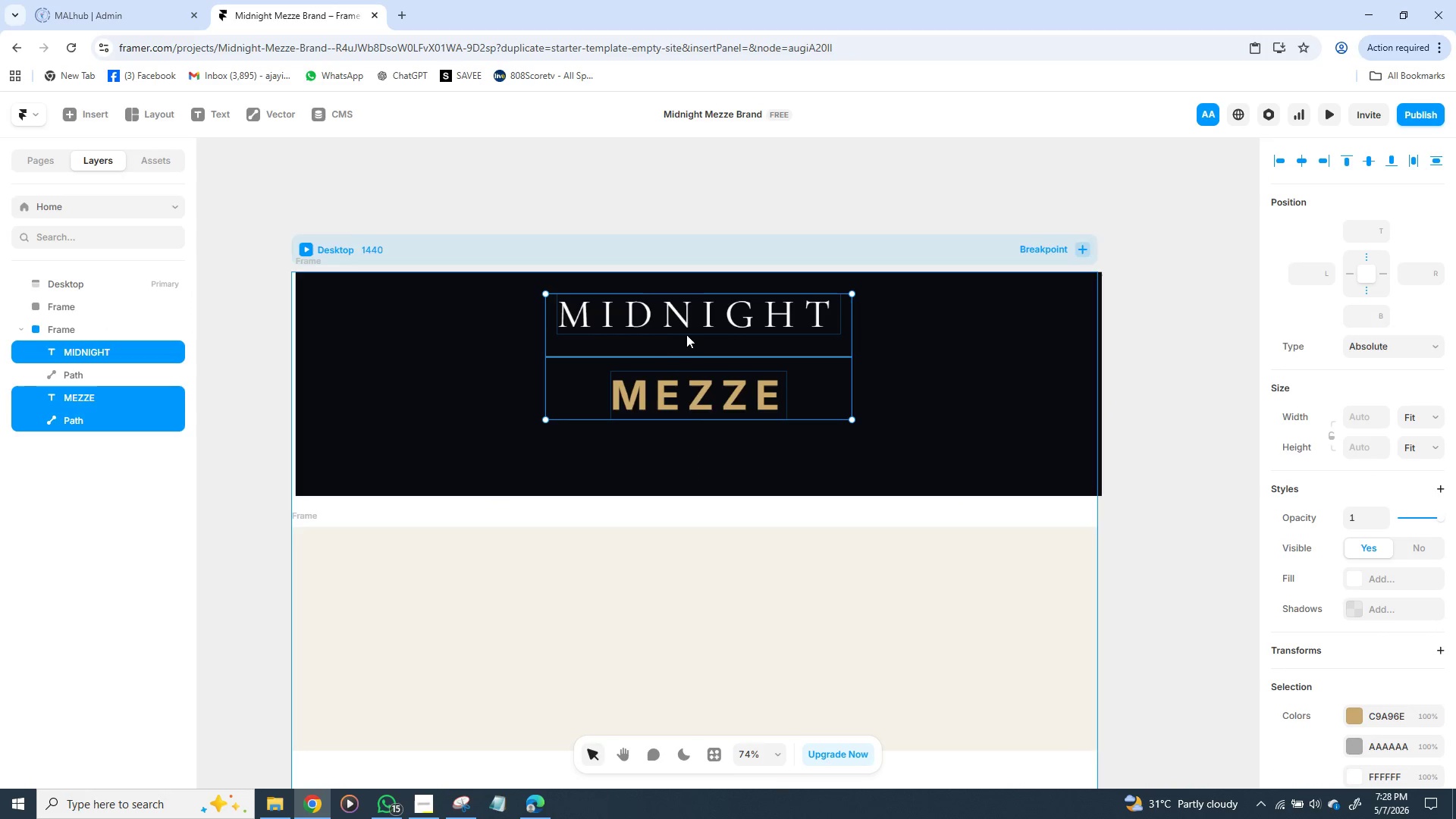 
hold_key(key=ShiftLeft, duration=1.52)
right_click([685, 332])
 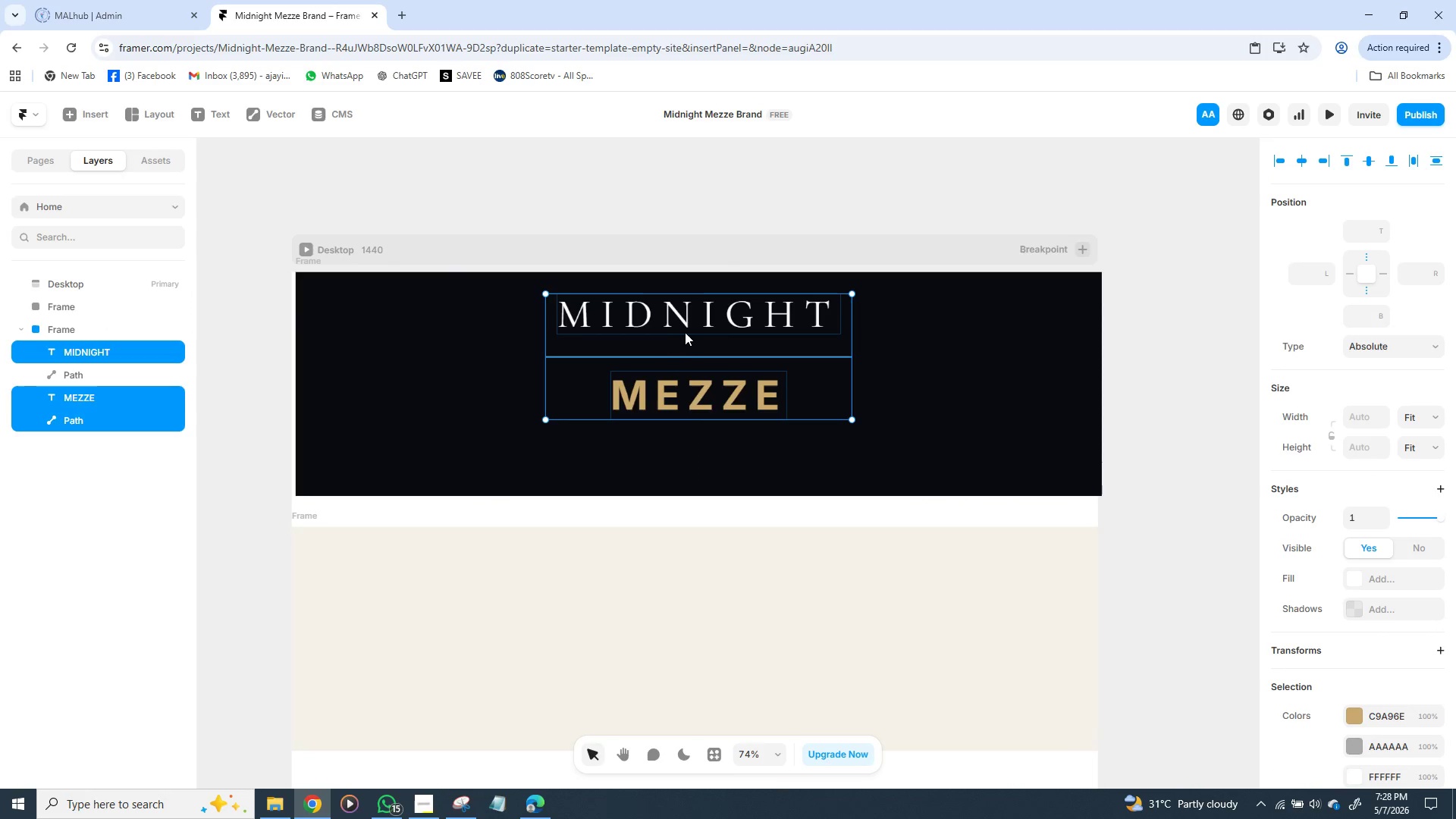 
hold_key(key=ShiftLeft, duration=1.5)
left_click([727, 727])
 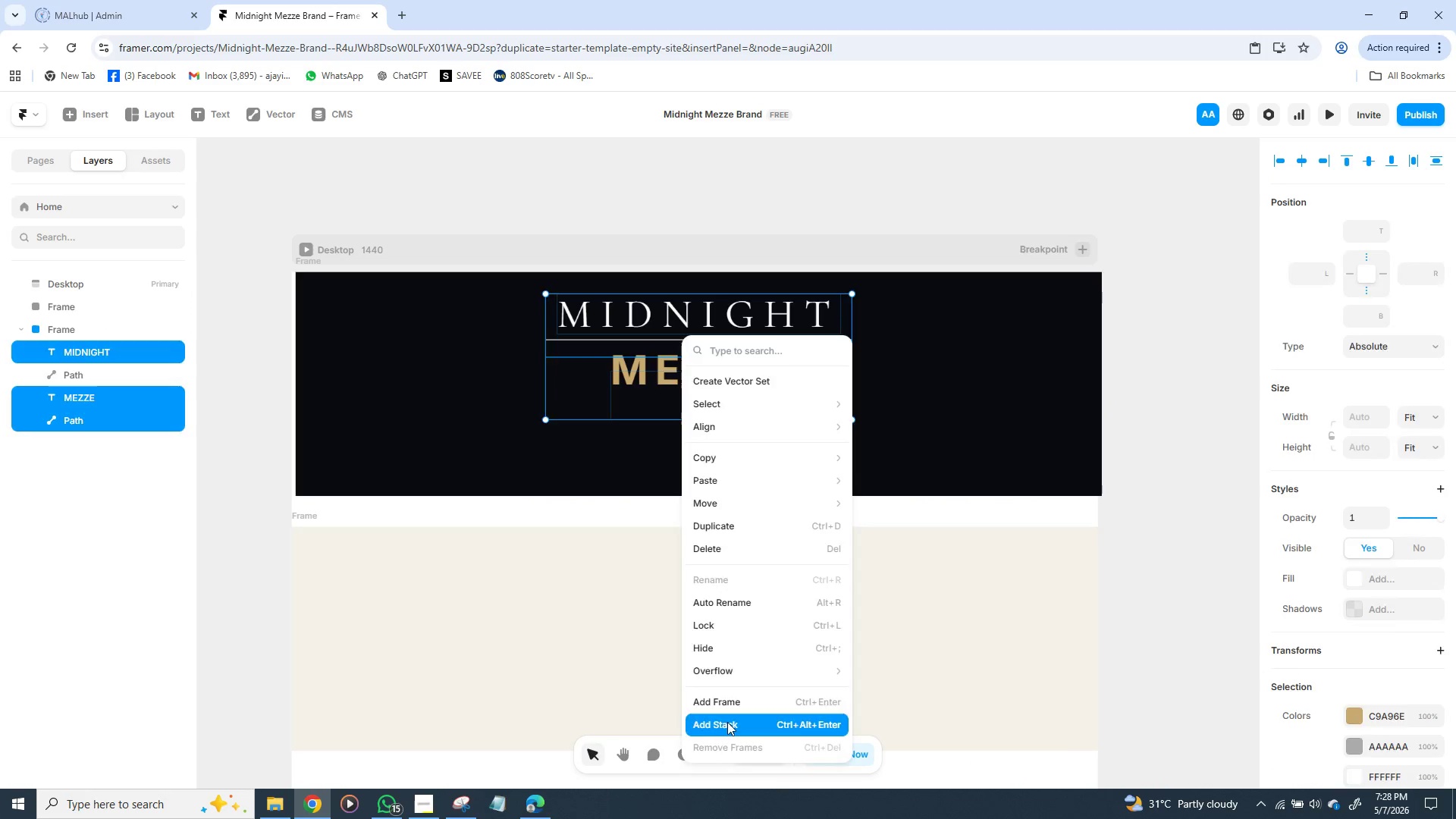 
hold_key(key=ShiftLeft, duration=0.7)
 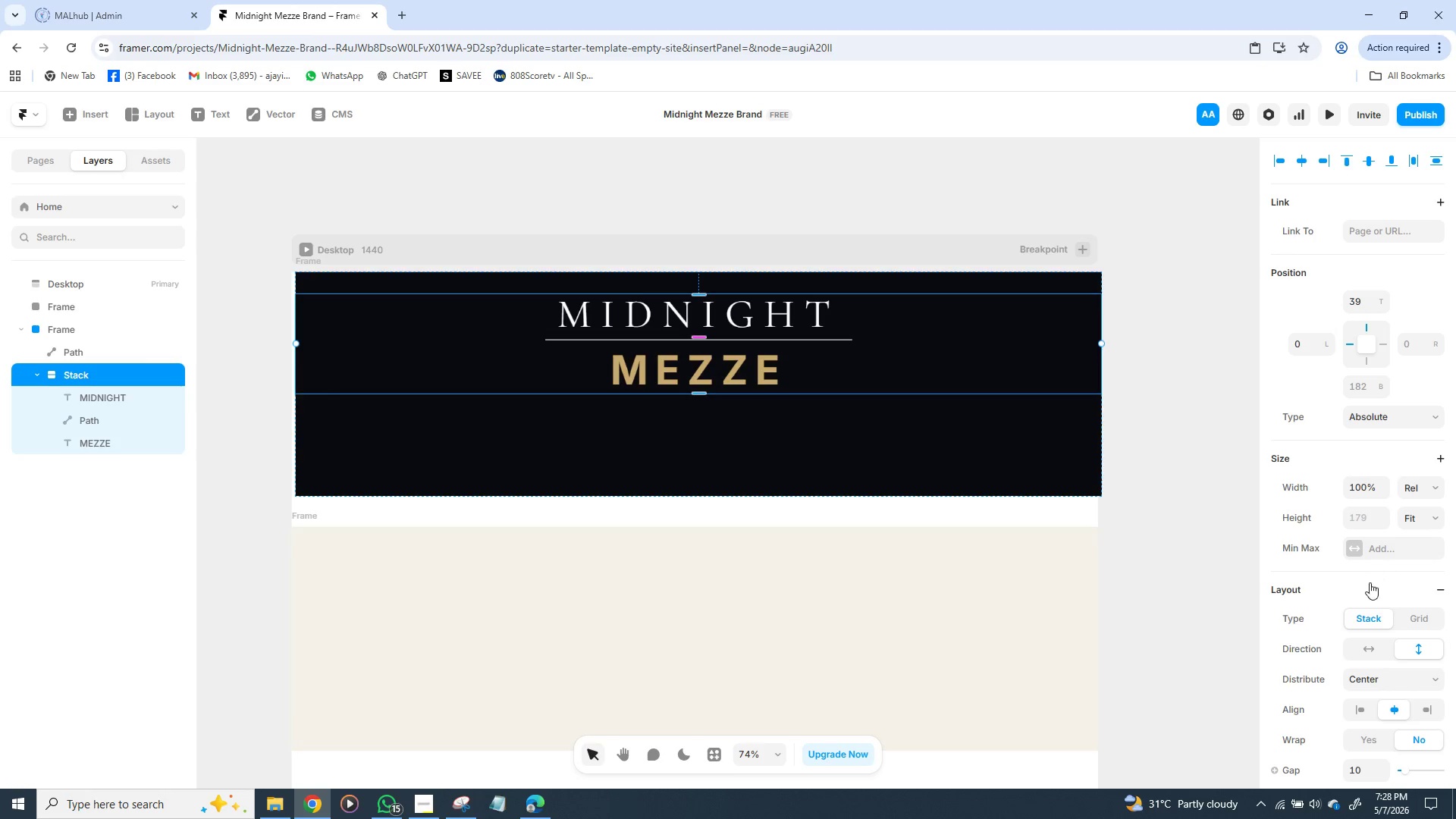 
wait(5.34)
 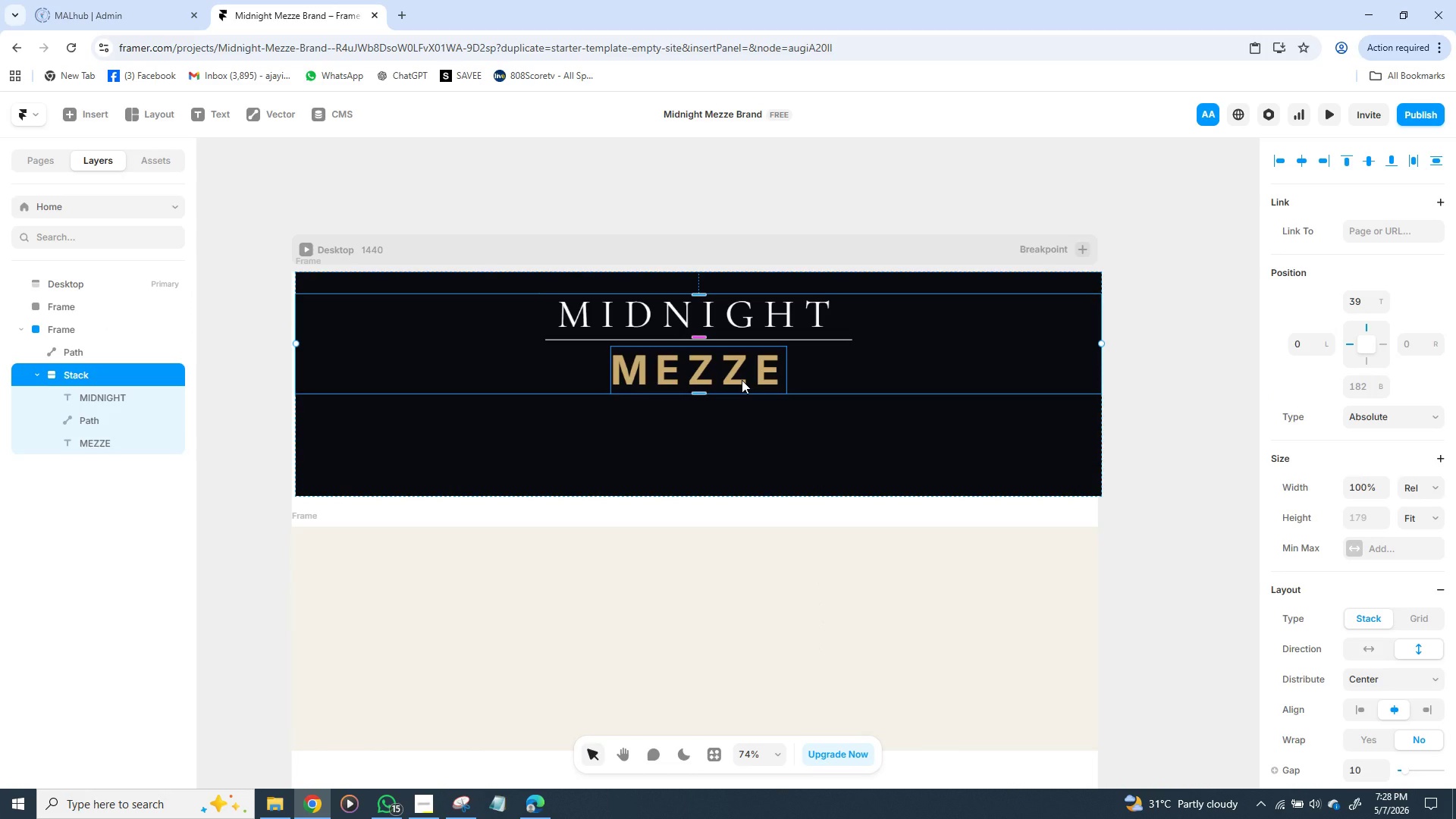 
scroll: coordinate [1351, 660], scroll_direction: down, amount: 6.0
 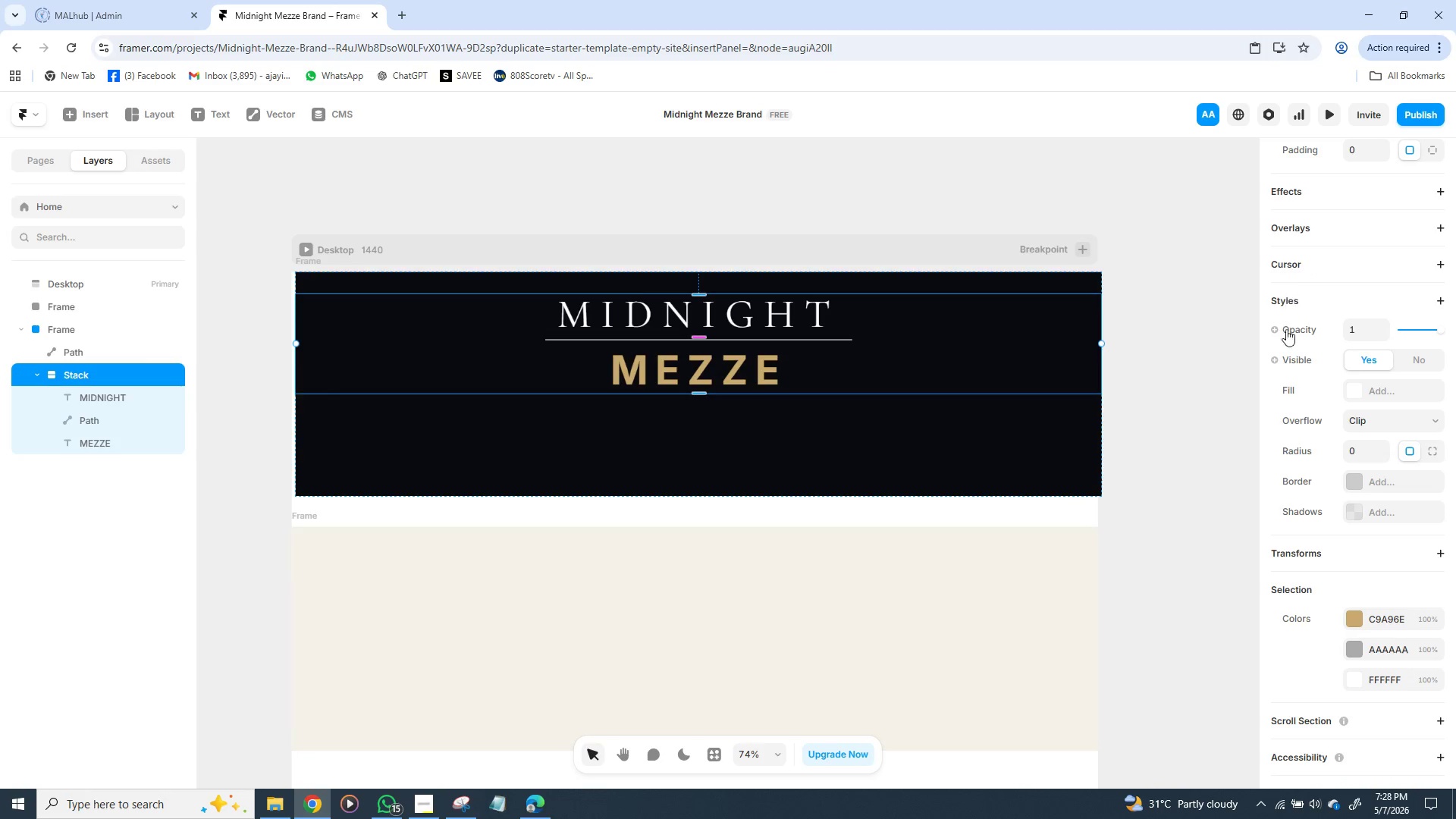 
wait(6.0)
 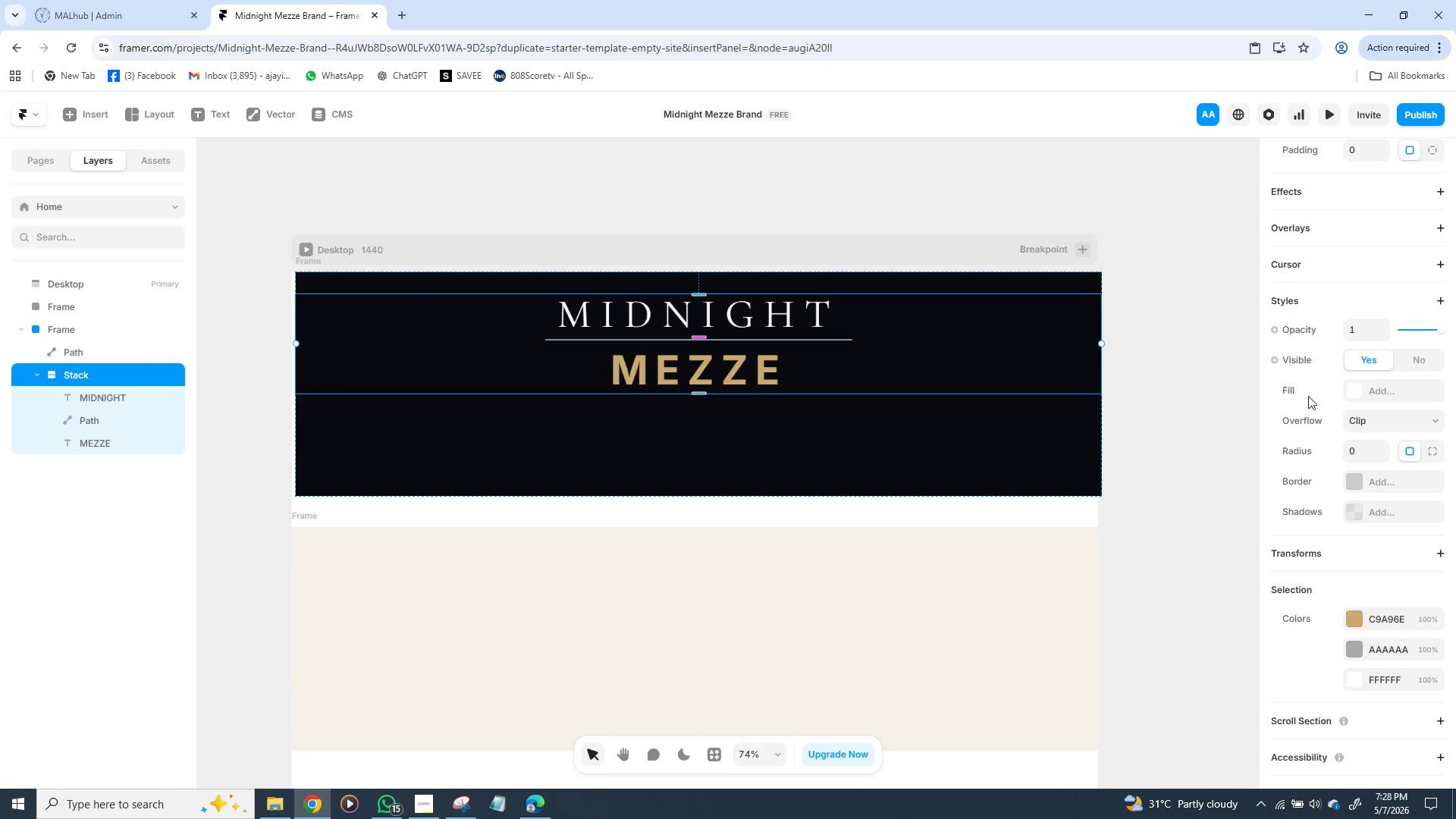 
scroll: coordinate [1298, 458], scroll_direction: up, amount: 5.0
 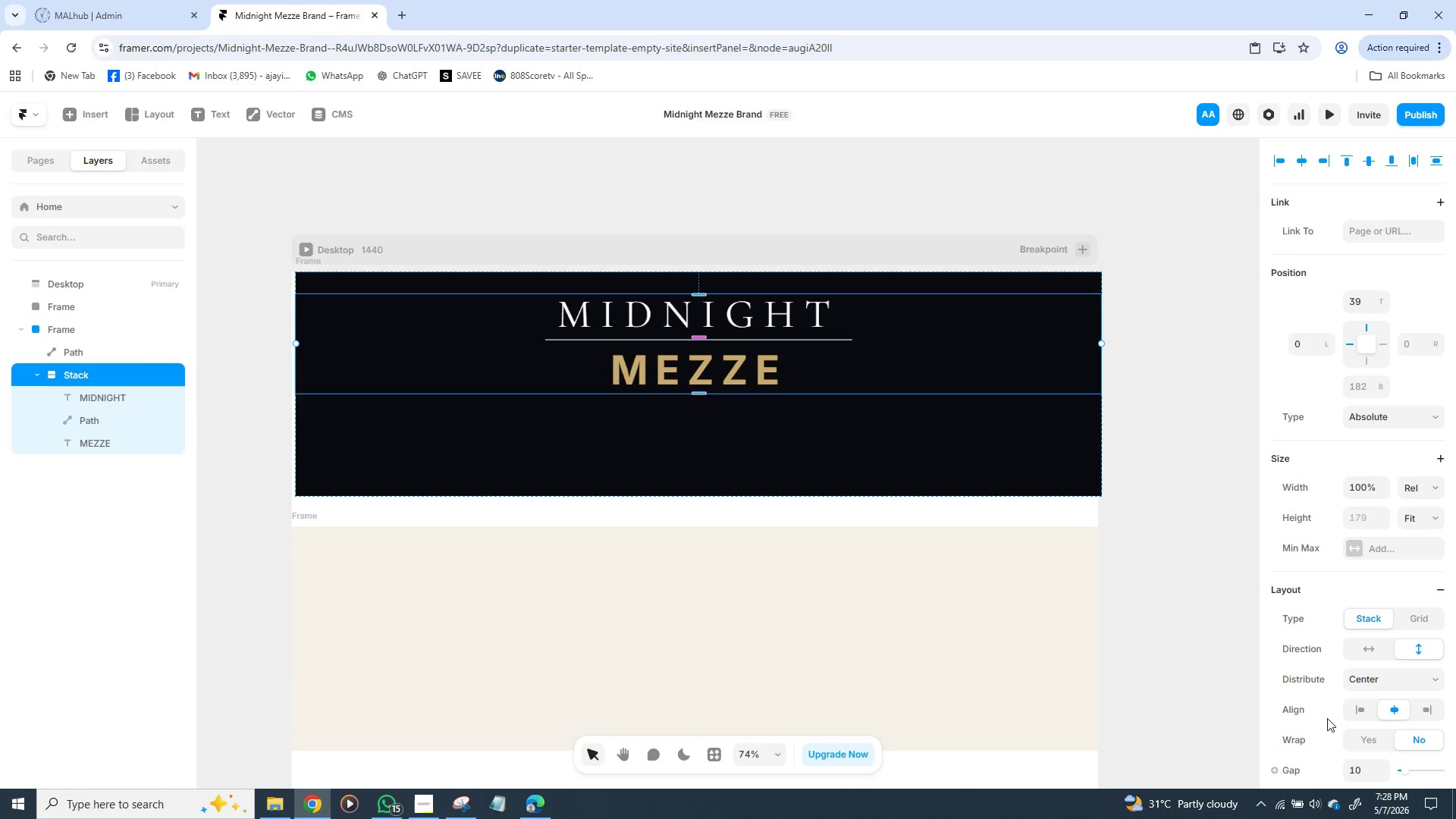 
left_click([1360, 770])
 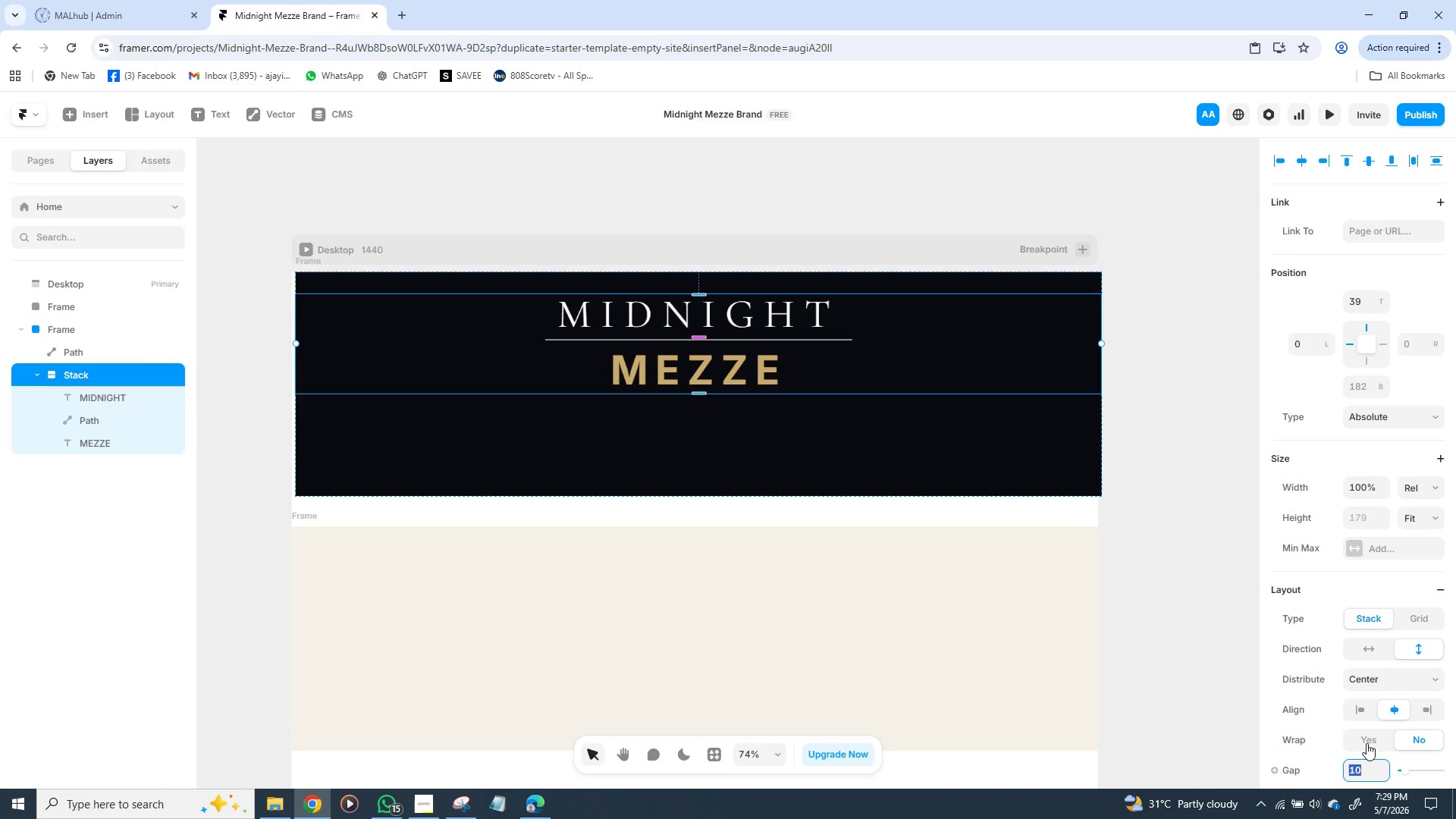 
wait(24.05)
 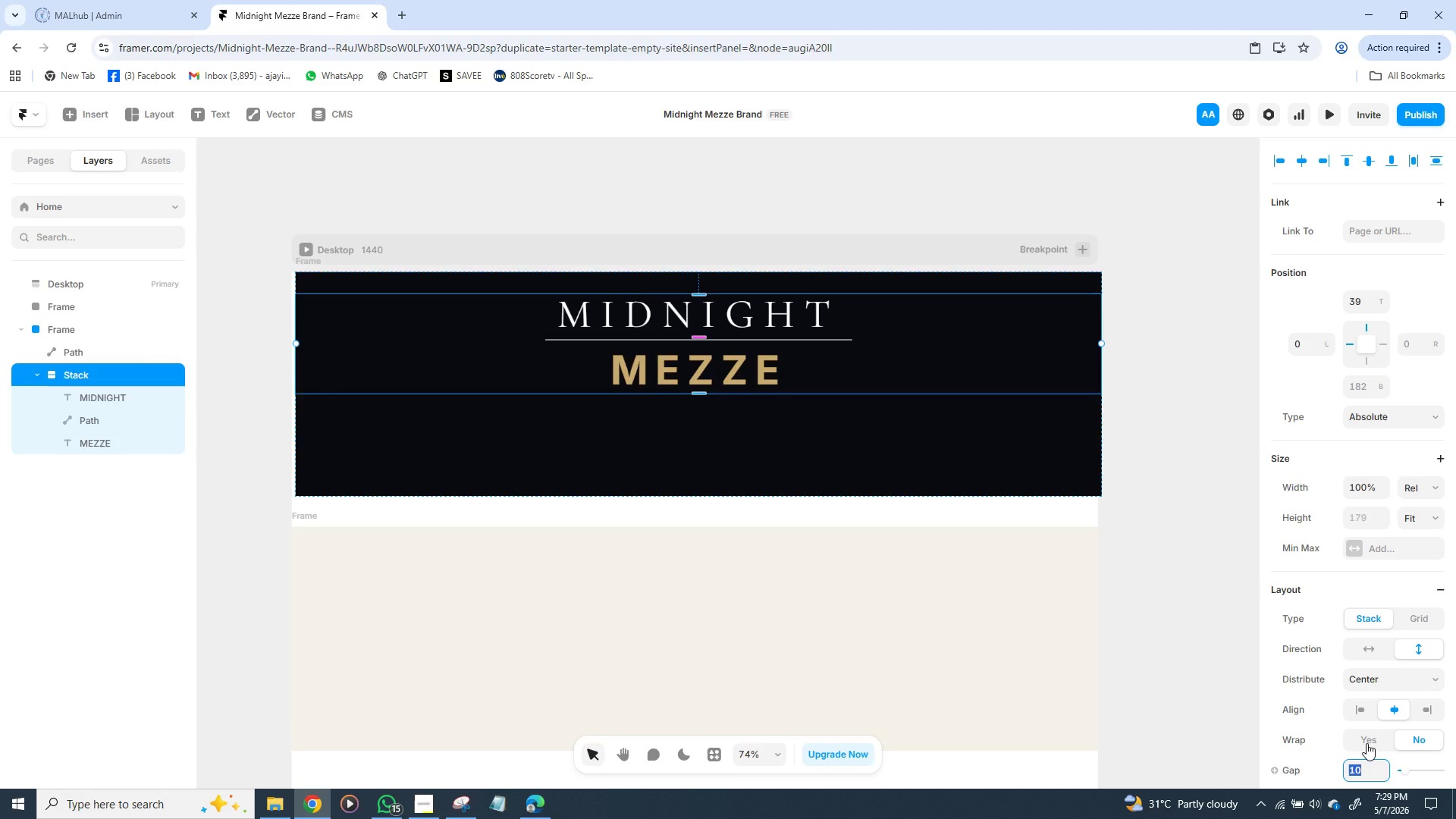 
hold_key(key=ArrowDown, duration=0.7)
 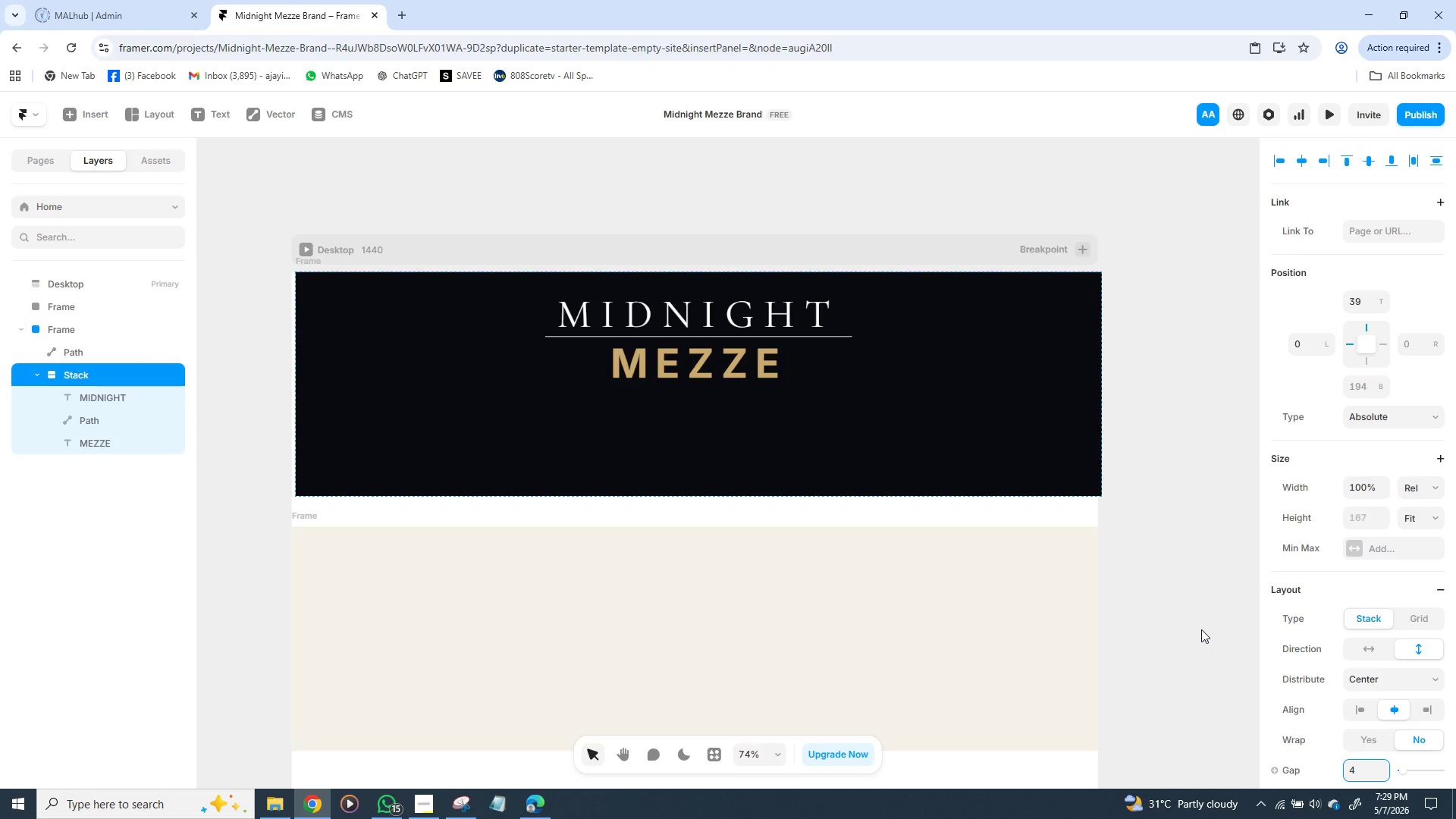 
key(Control+Z)
 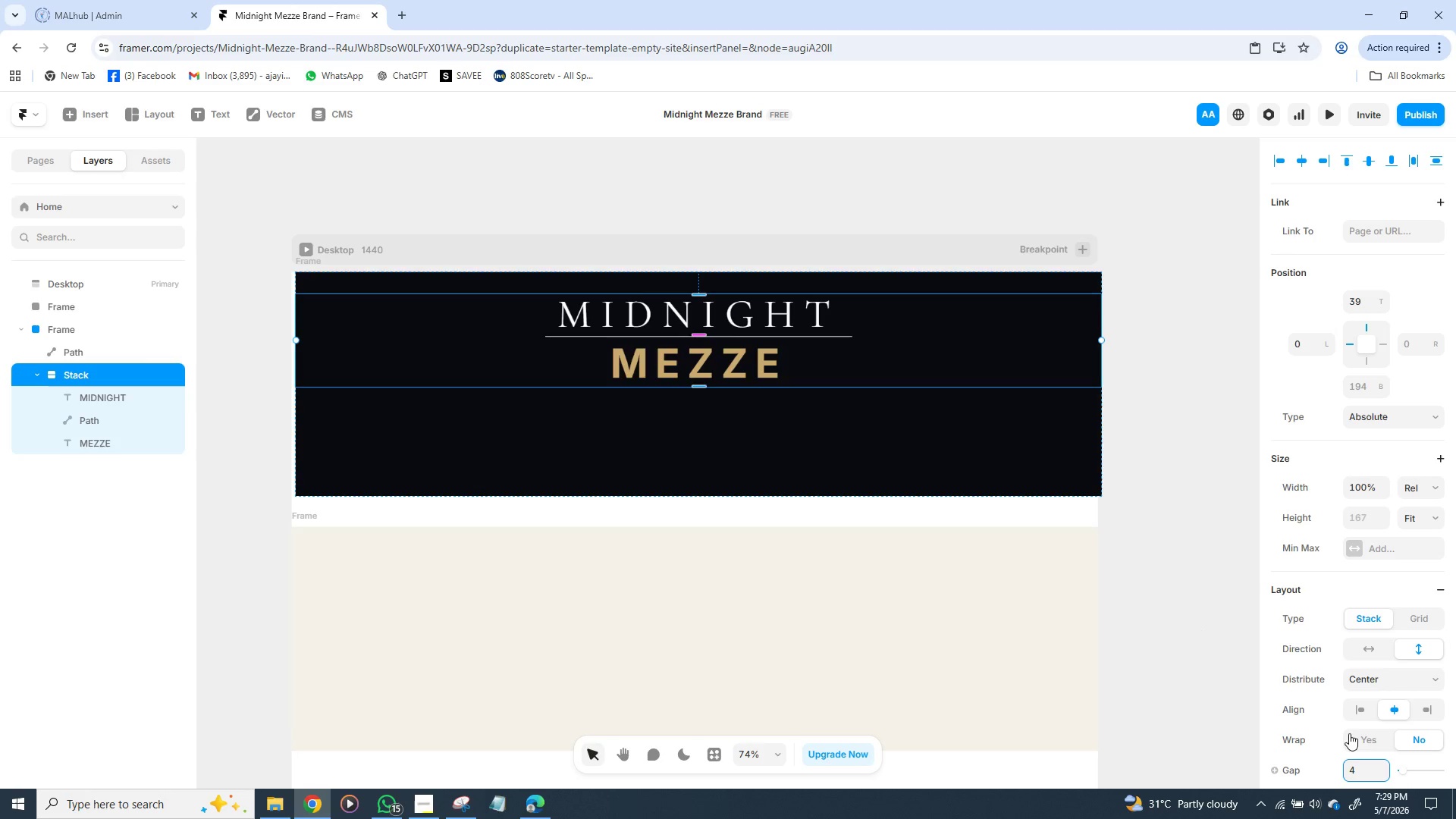 
left_click([1357, 759])
 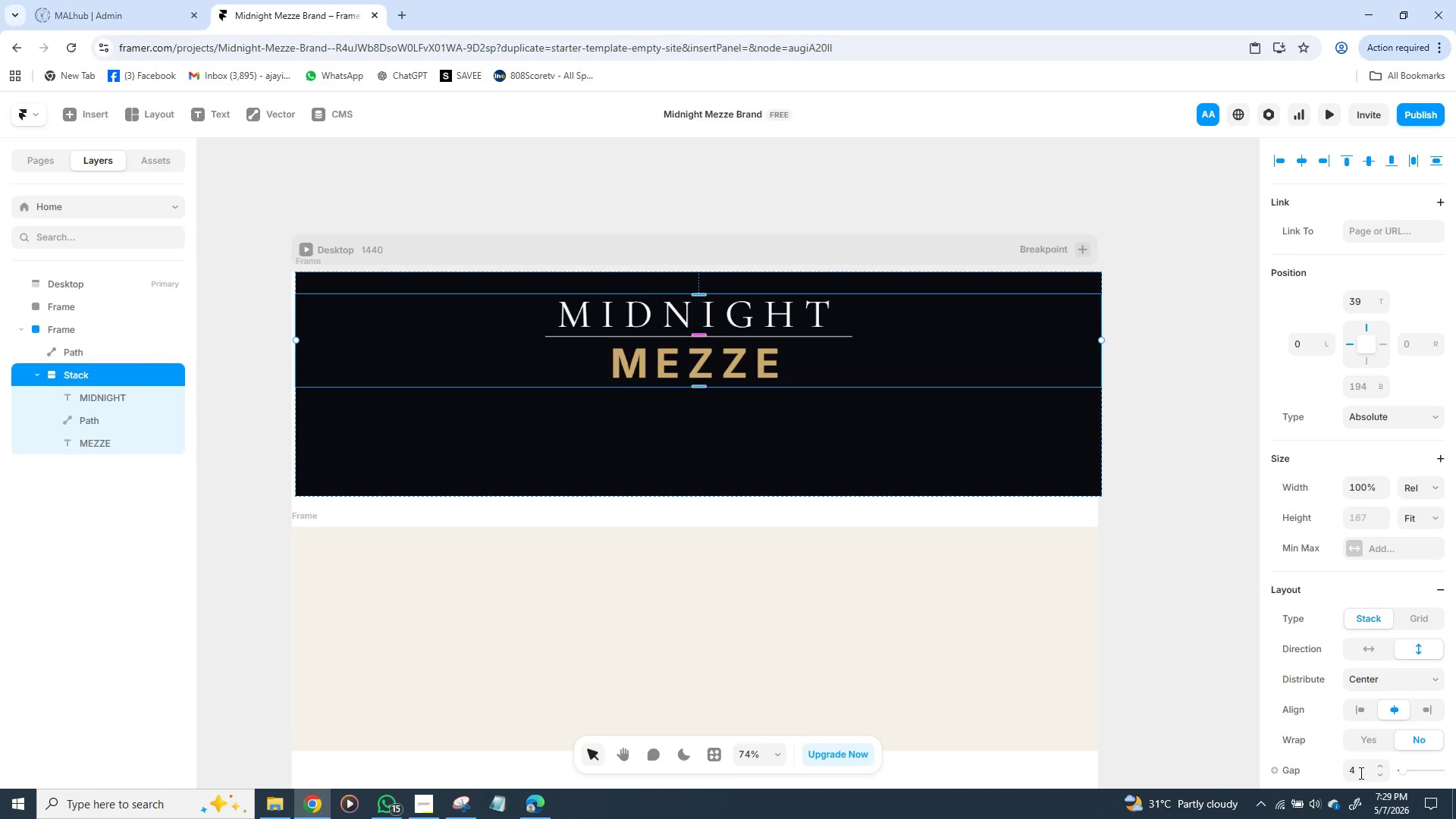 
left_click([1360, 773])
 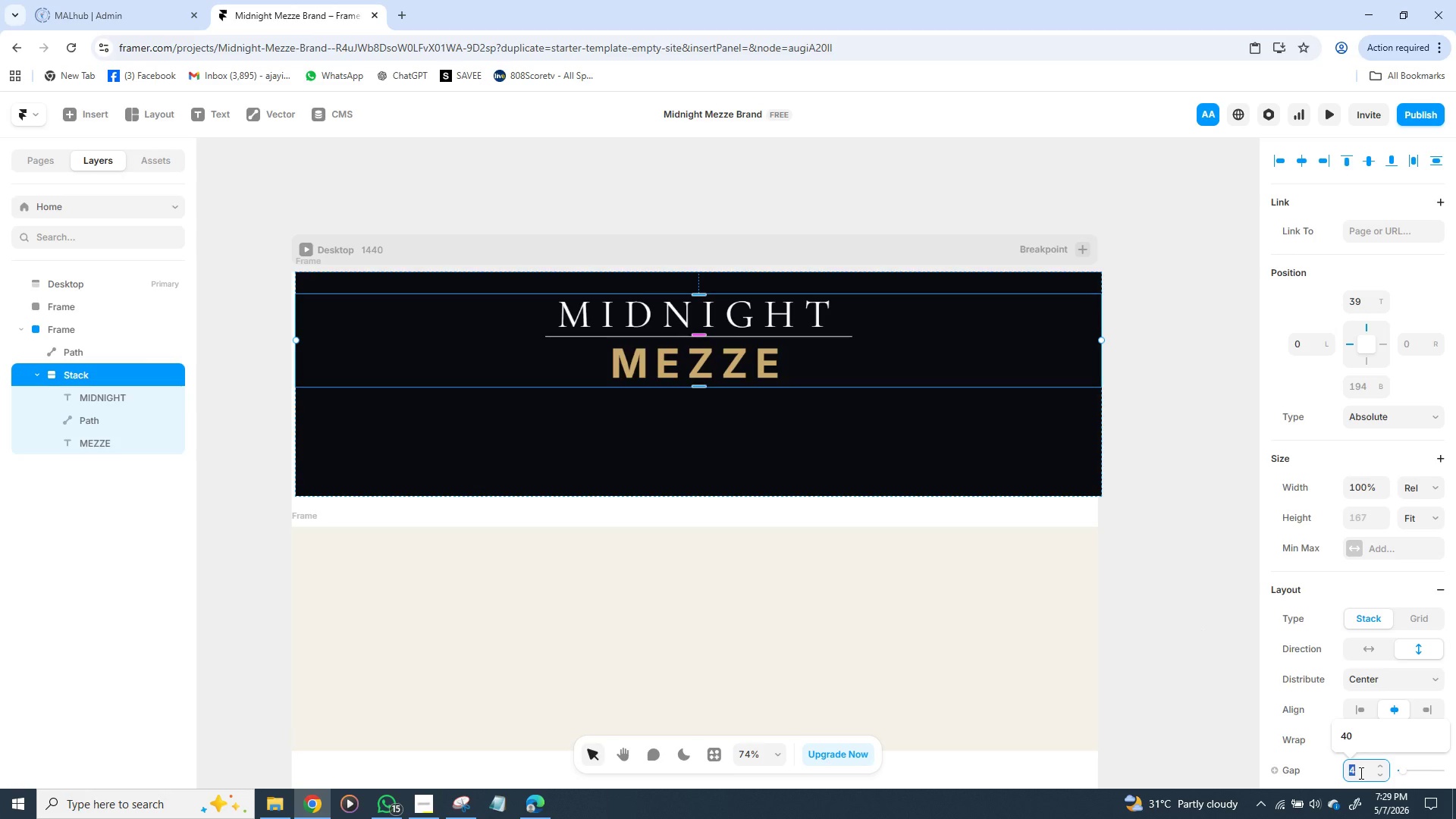 
key(8)
 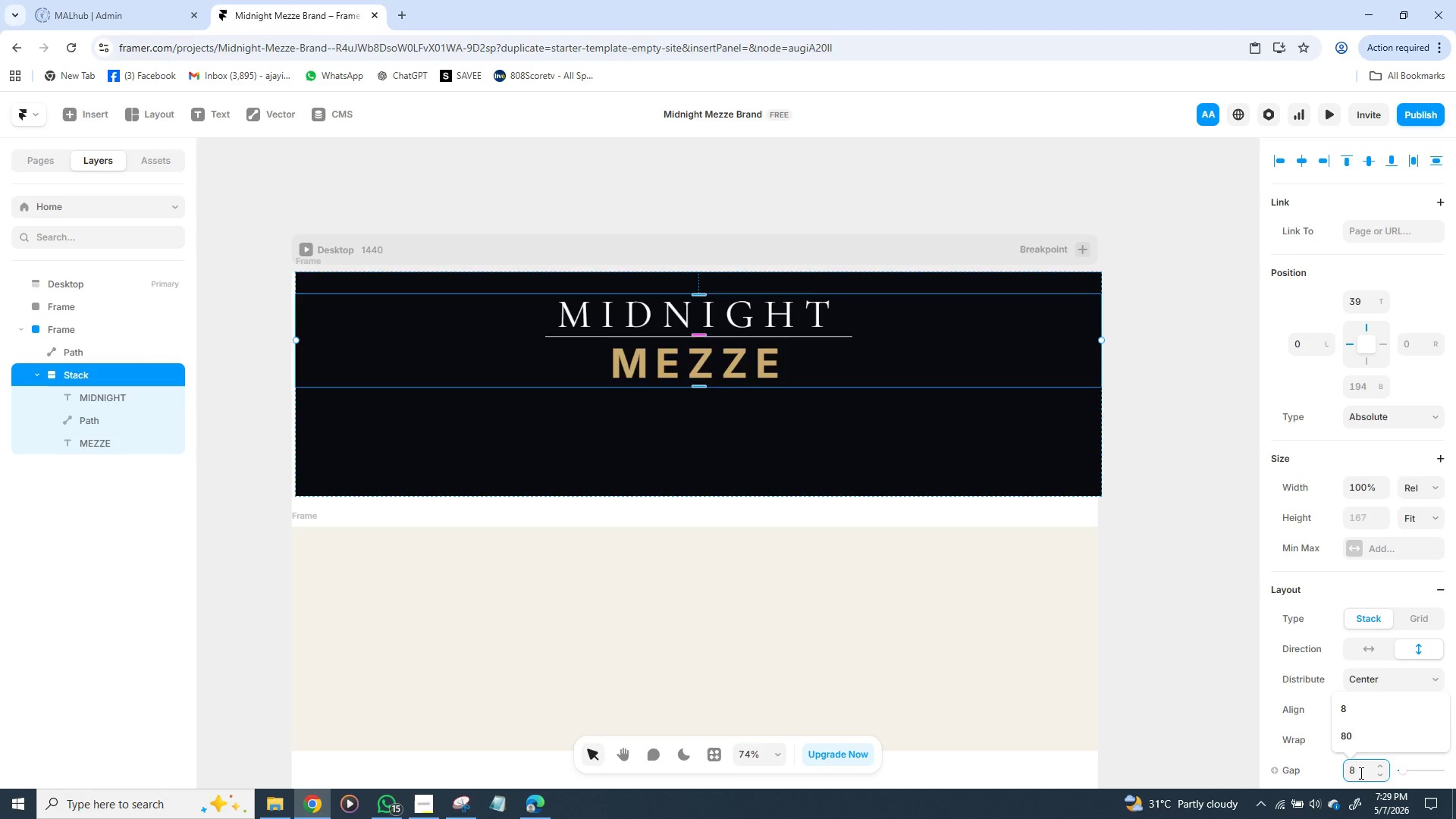 
key(Enter)
 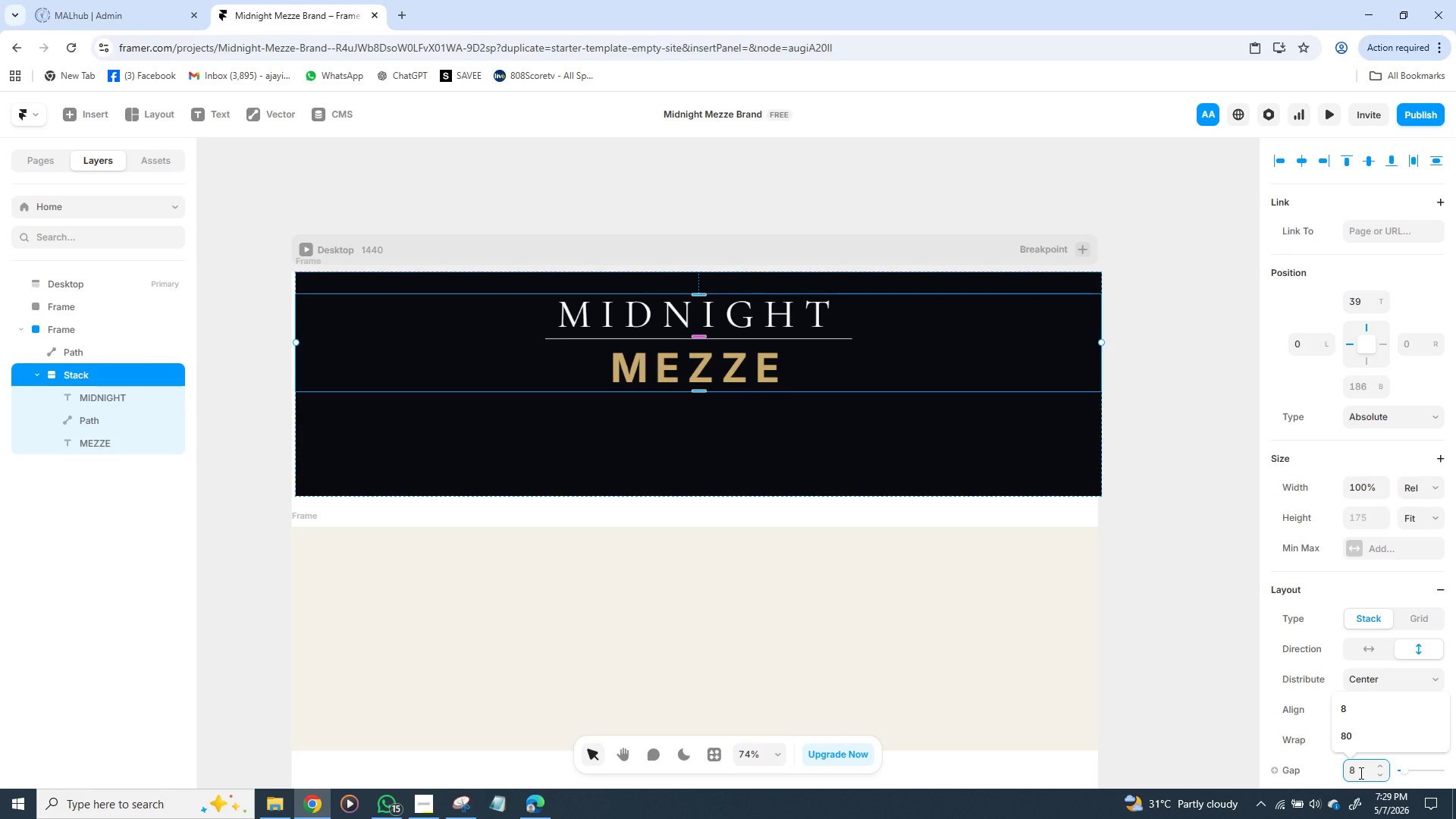 
wait(8.03)
 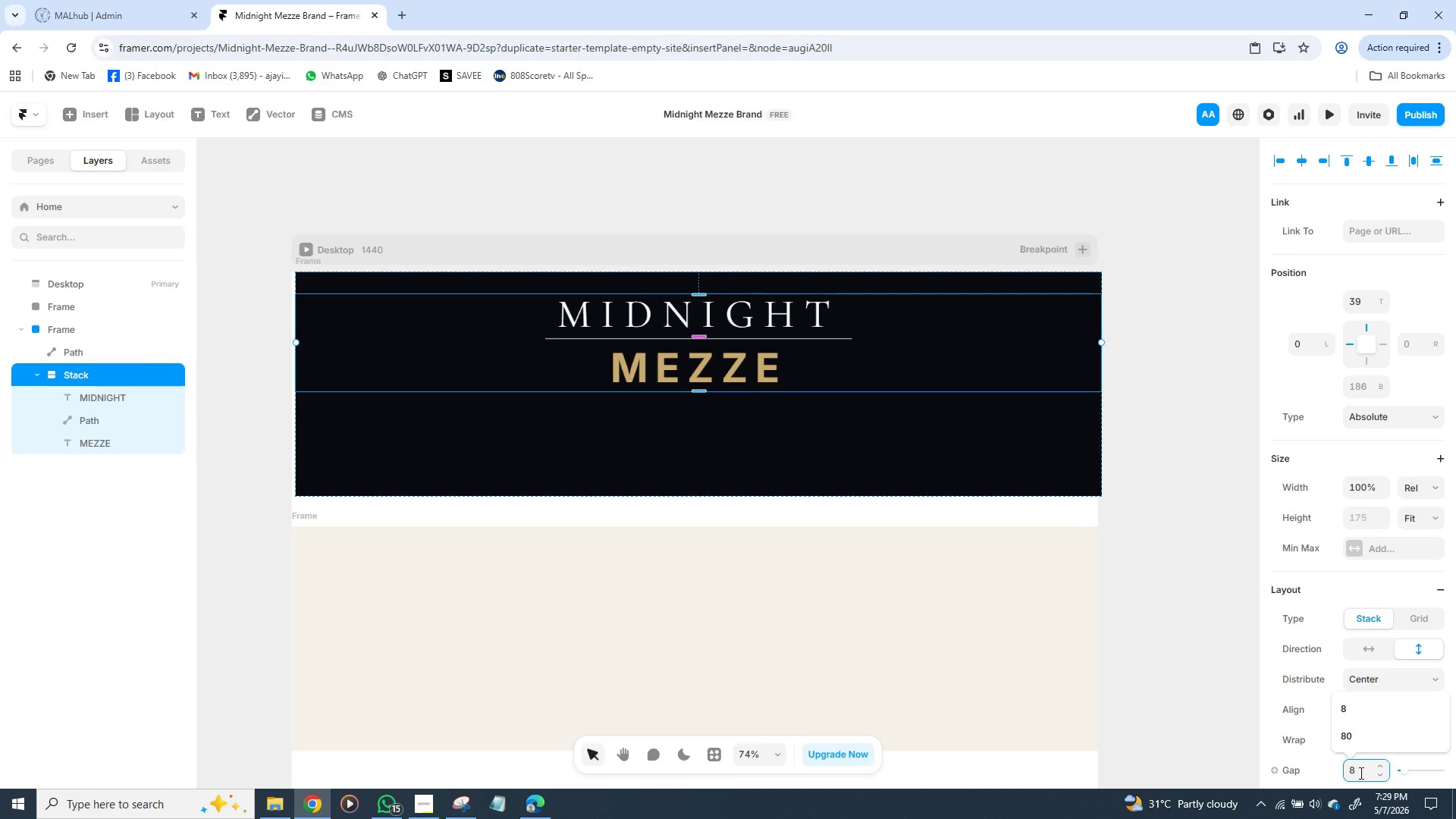 
left_click([1165, 622])
 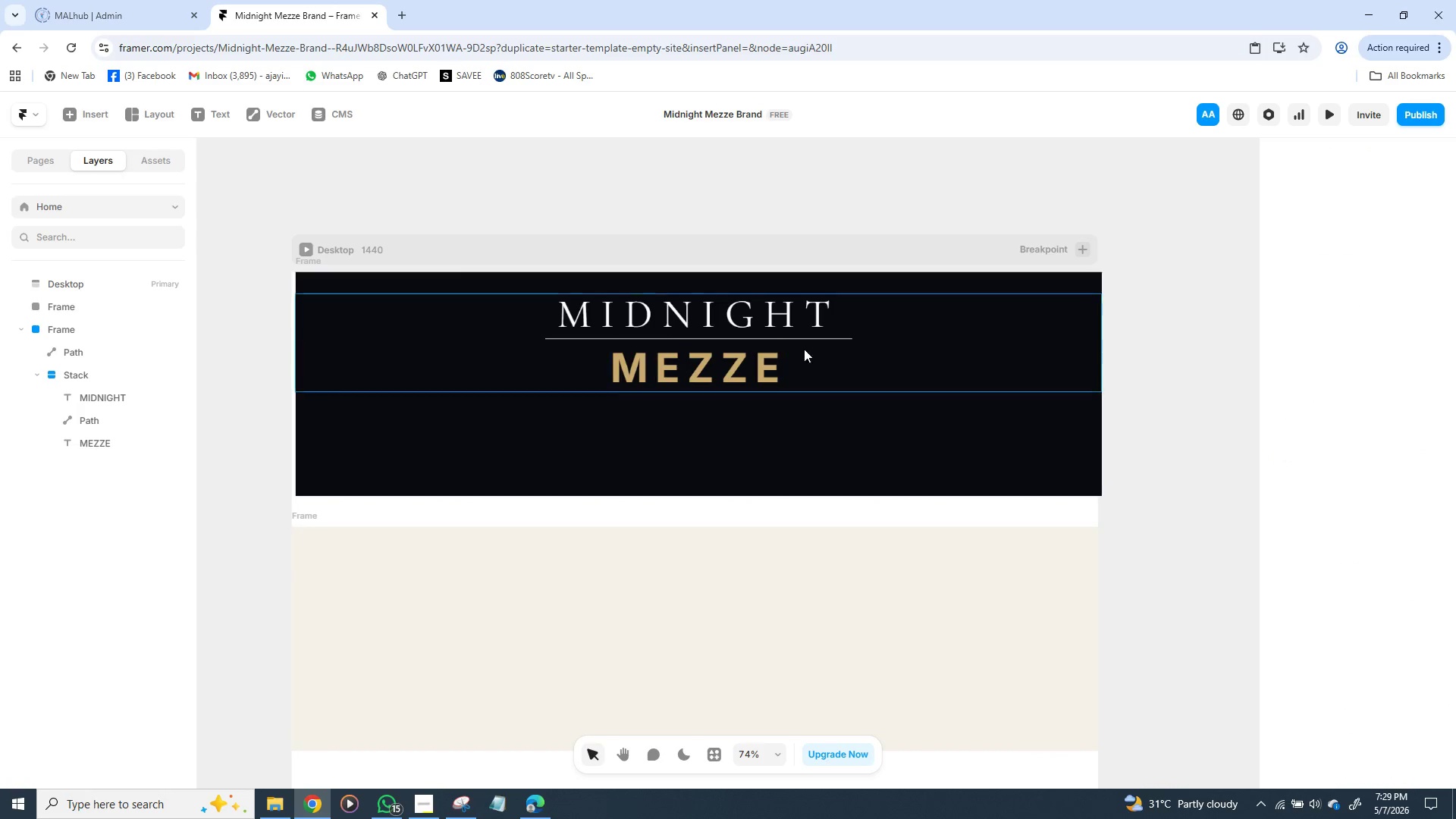 
left_click([861, 333])
 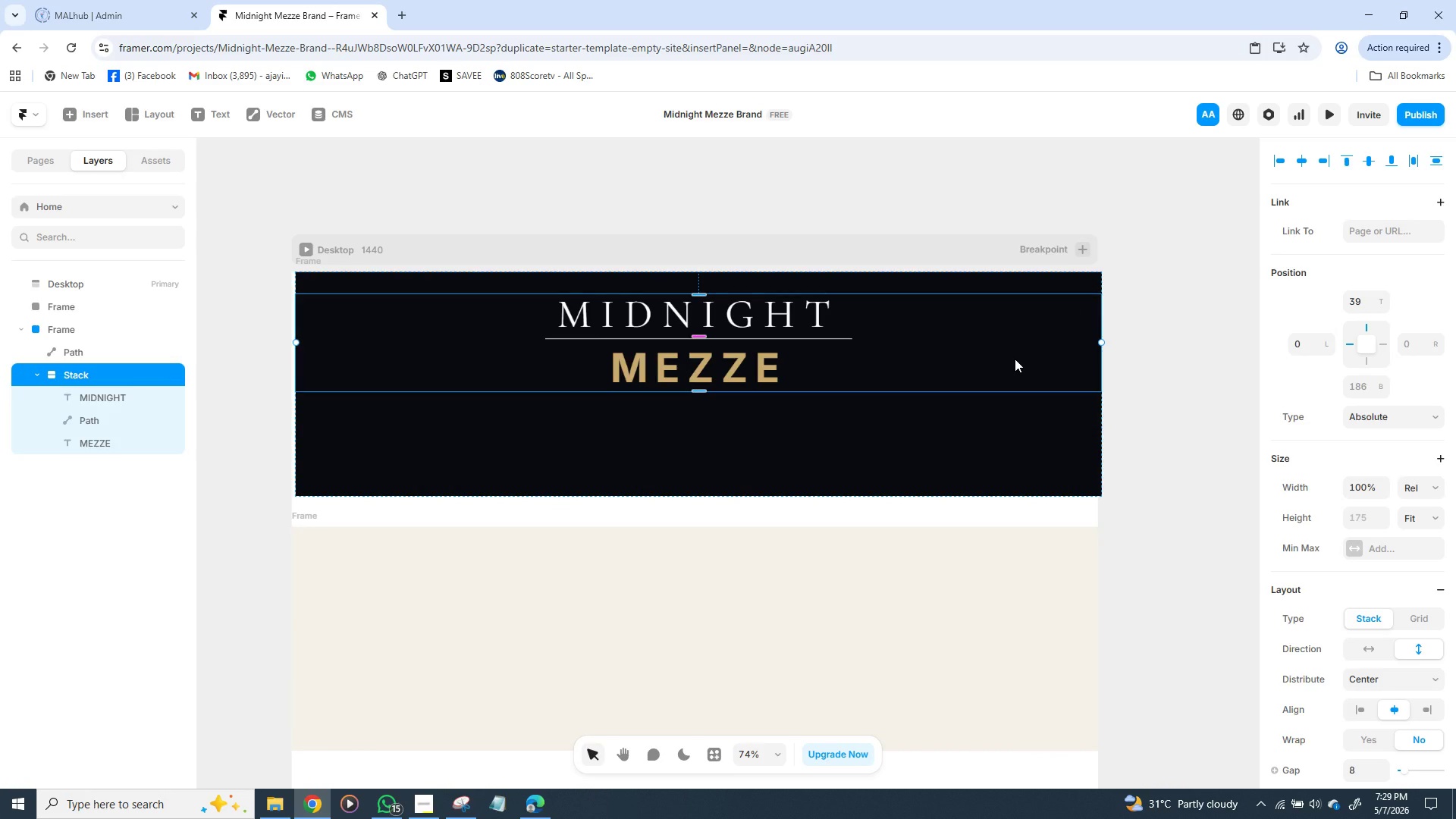 
hold_key(key=ArrowDown, duration=1.53)
 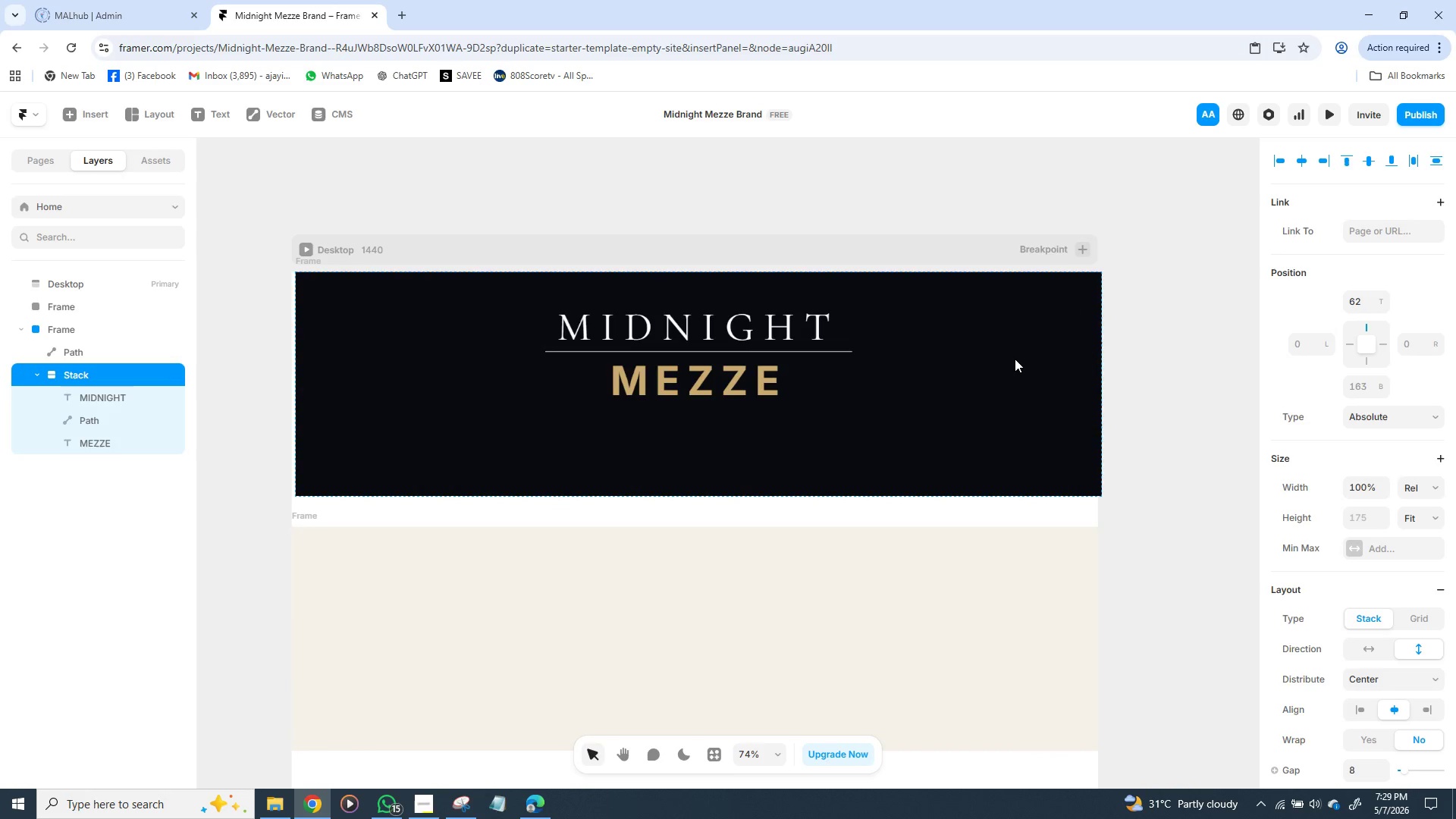 
key(ArrowDown)
 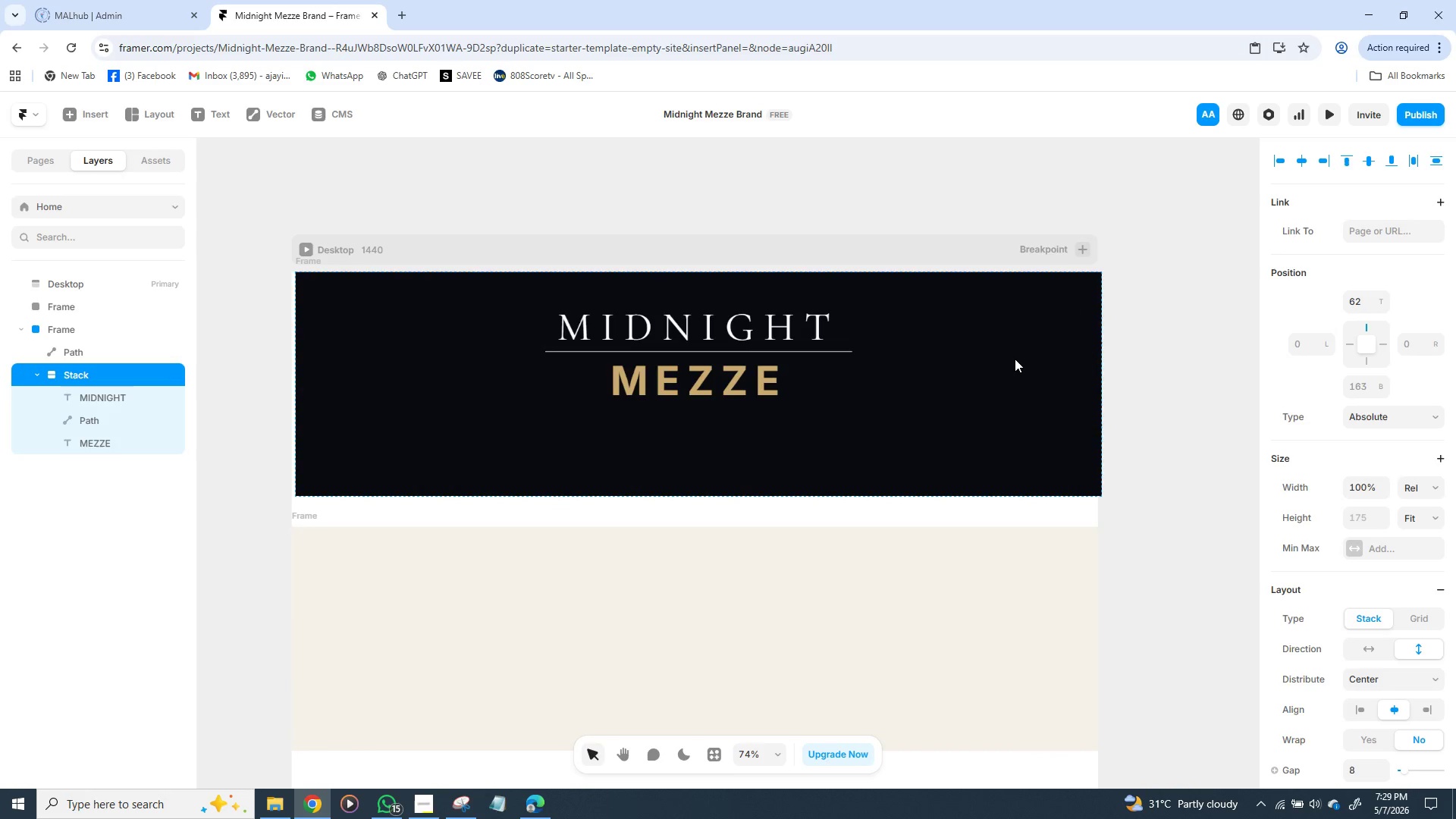 
key(ArrowDown)
 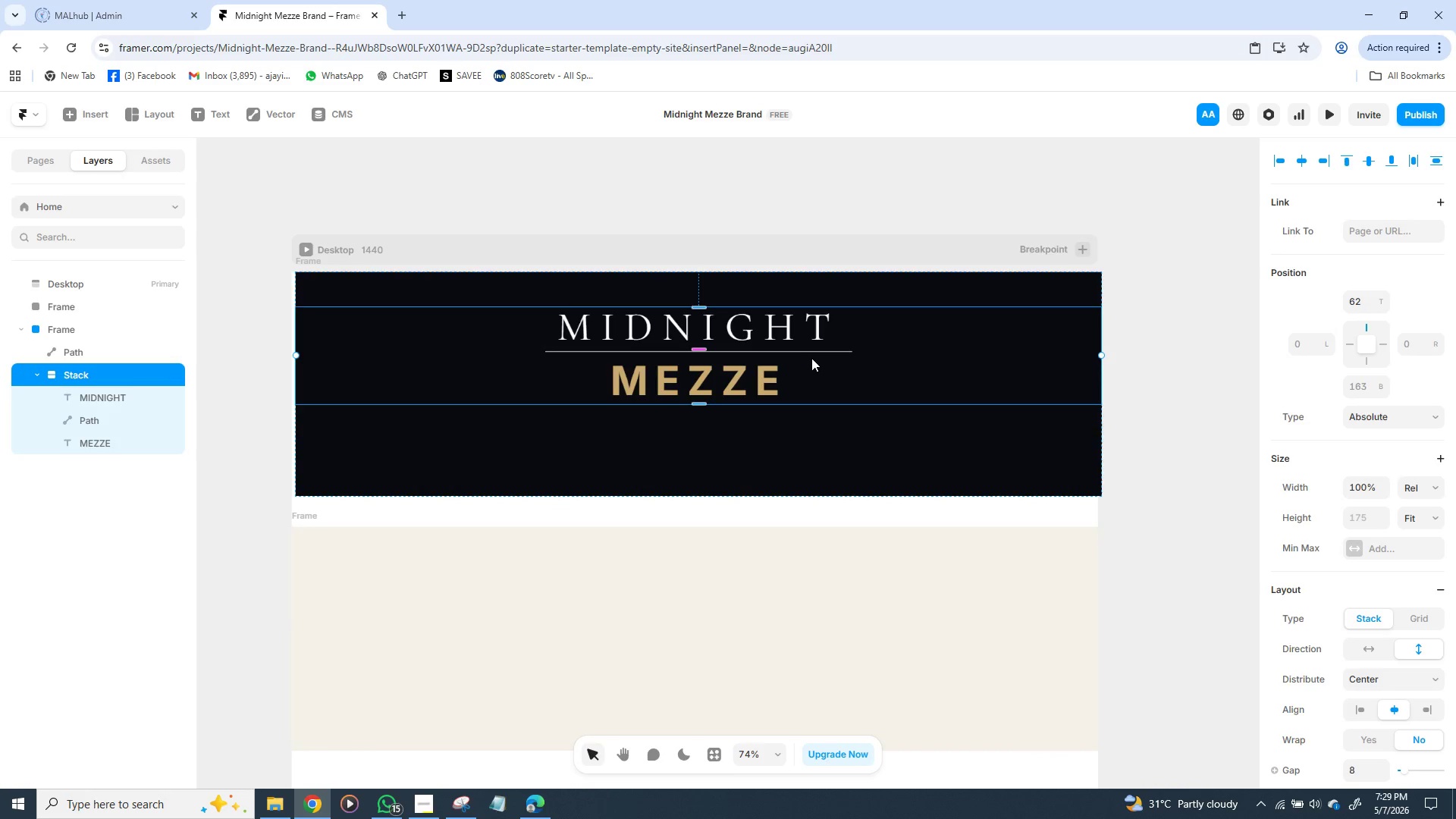 
left_click_drag(start_coordinate=[811, 358], to_coordinate=[813, 386])
 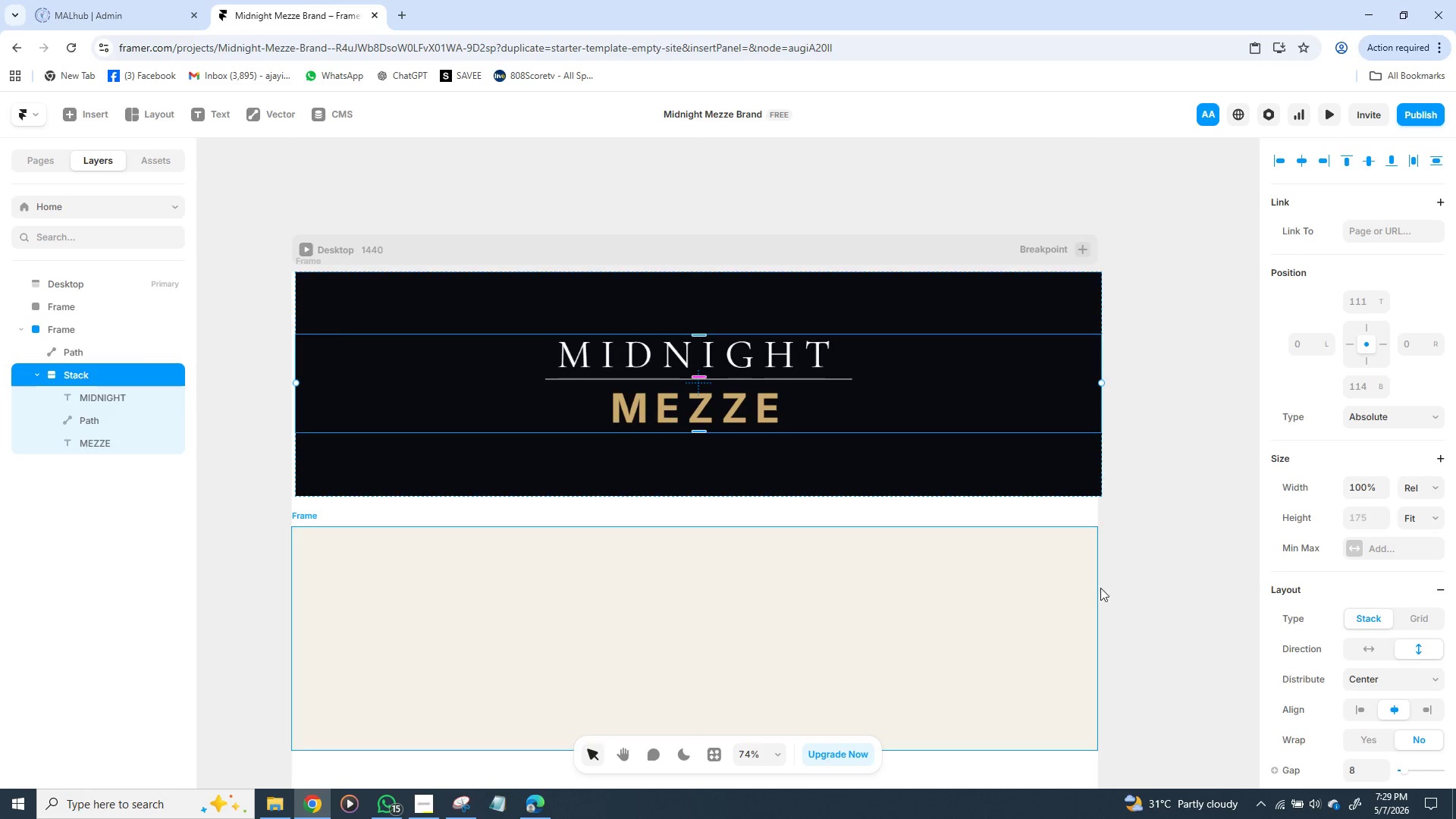 
left_click([1149, 560])
 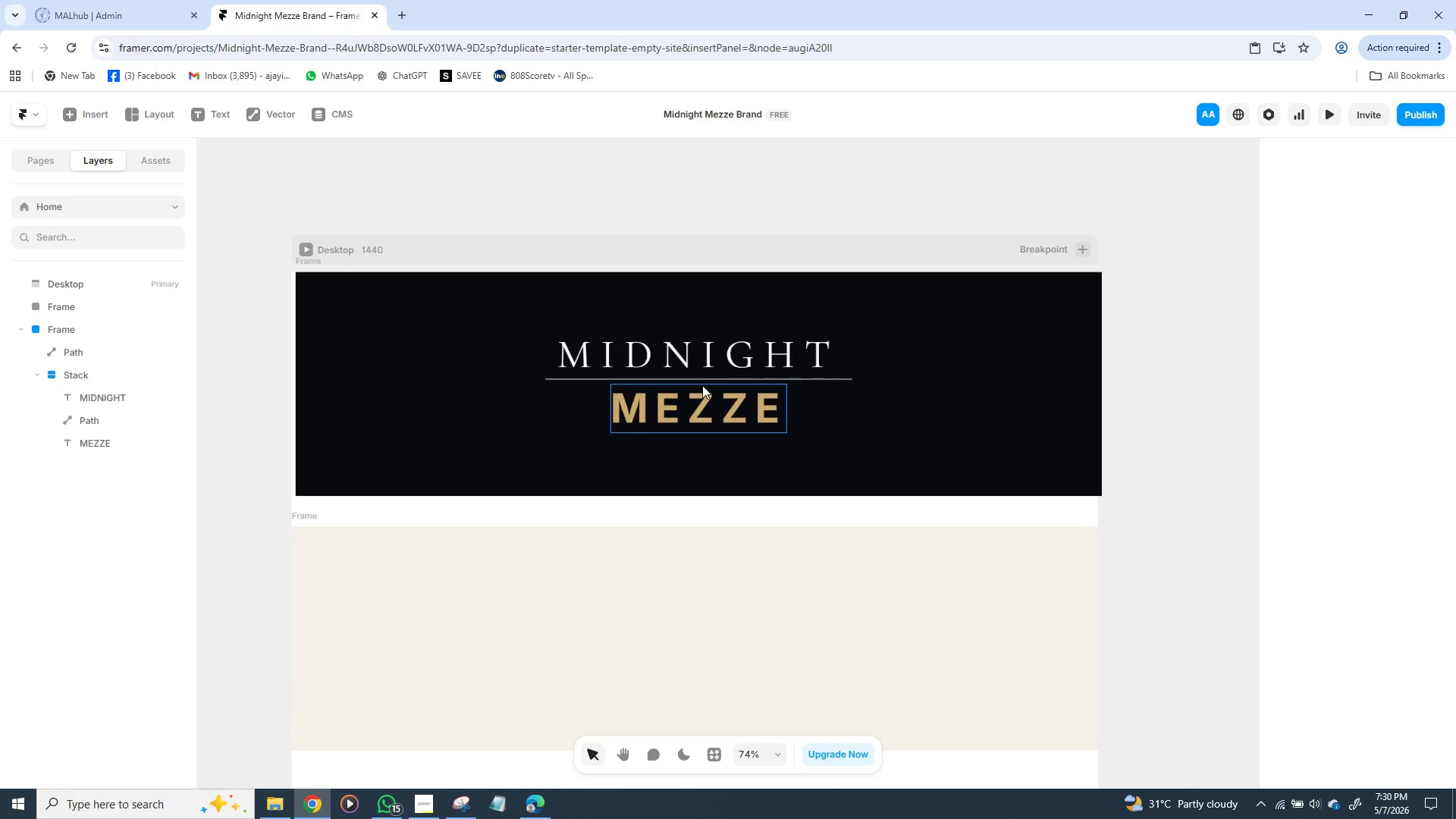 
wait(59.86)
 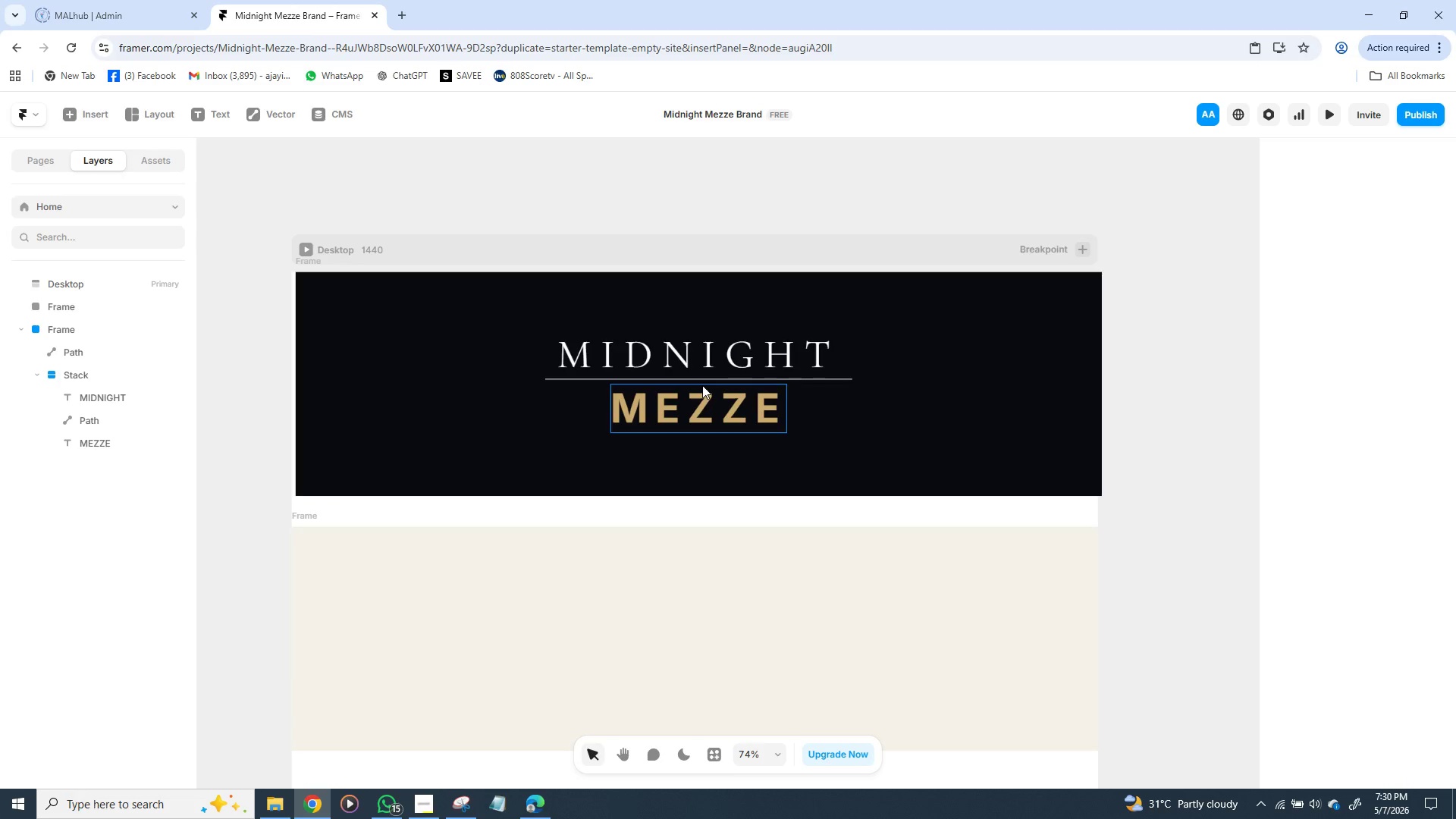 
left_click([753, 378])
 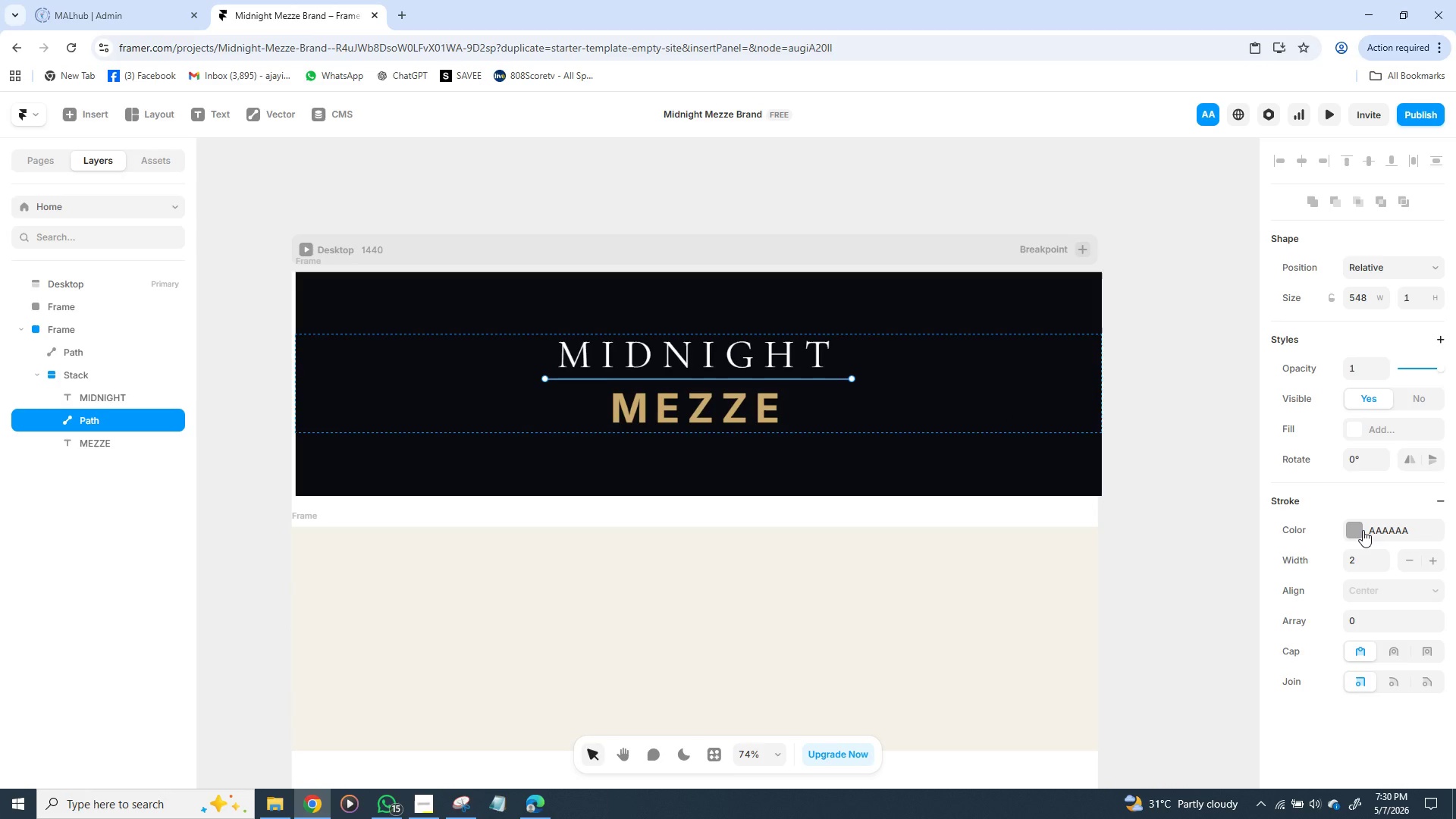 
left_click([1363, 530])
 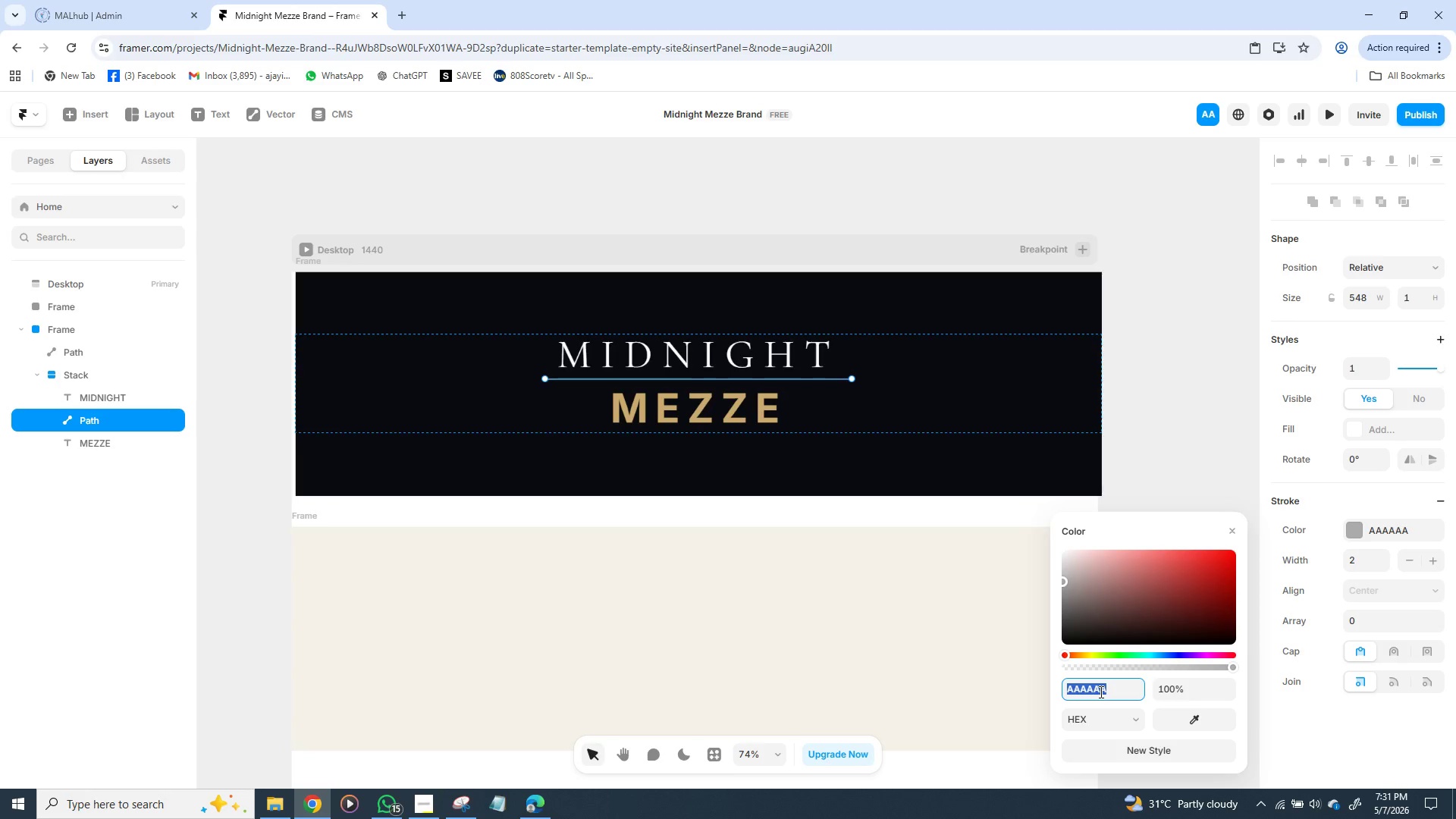 
wait(13.89)
 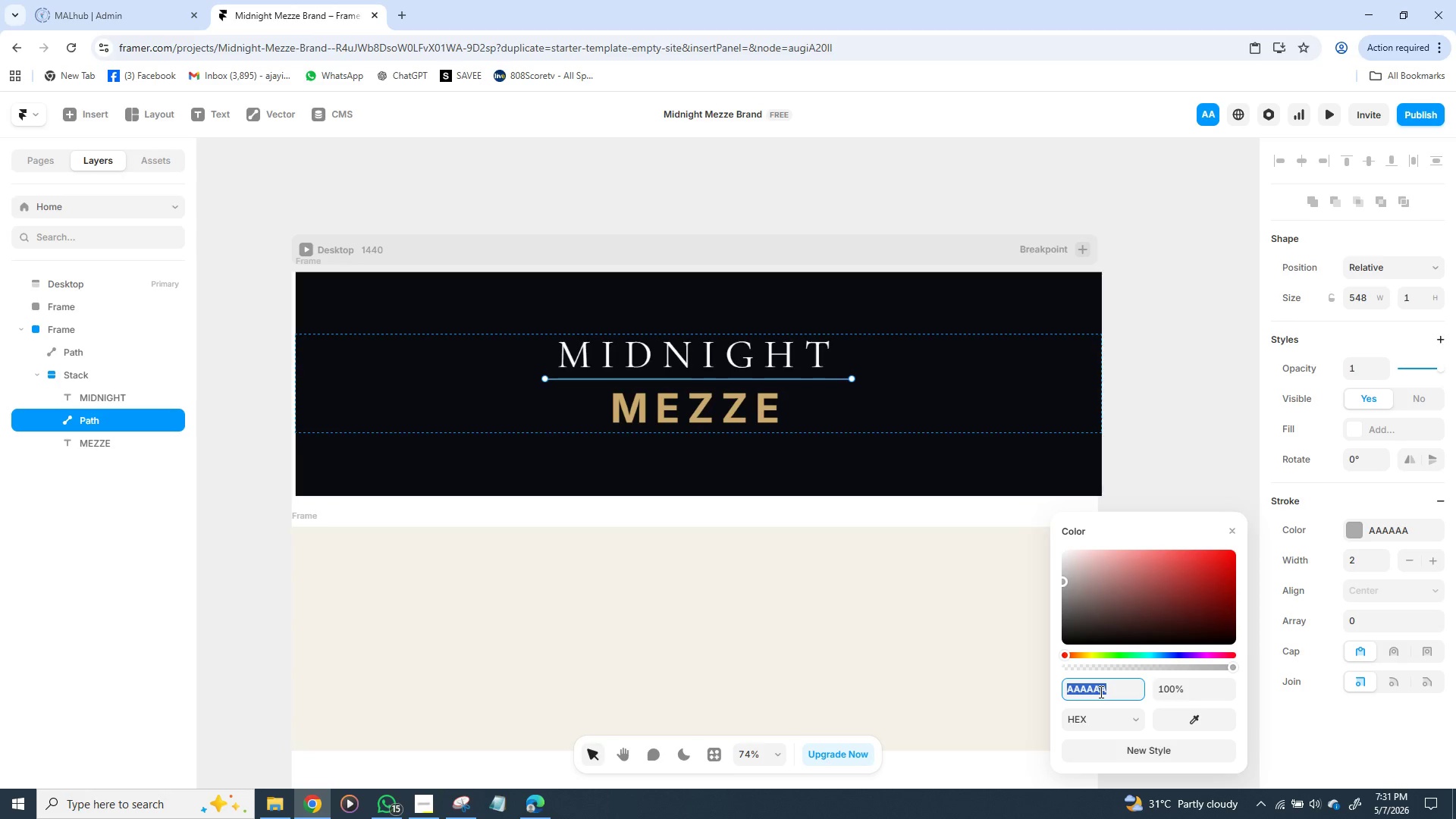 
type(C9A96E)
 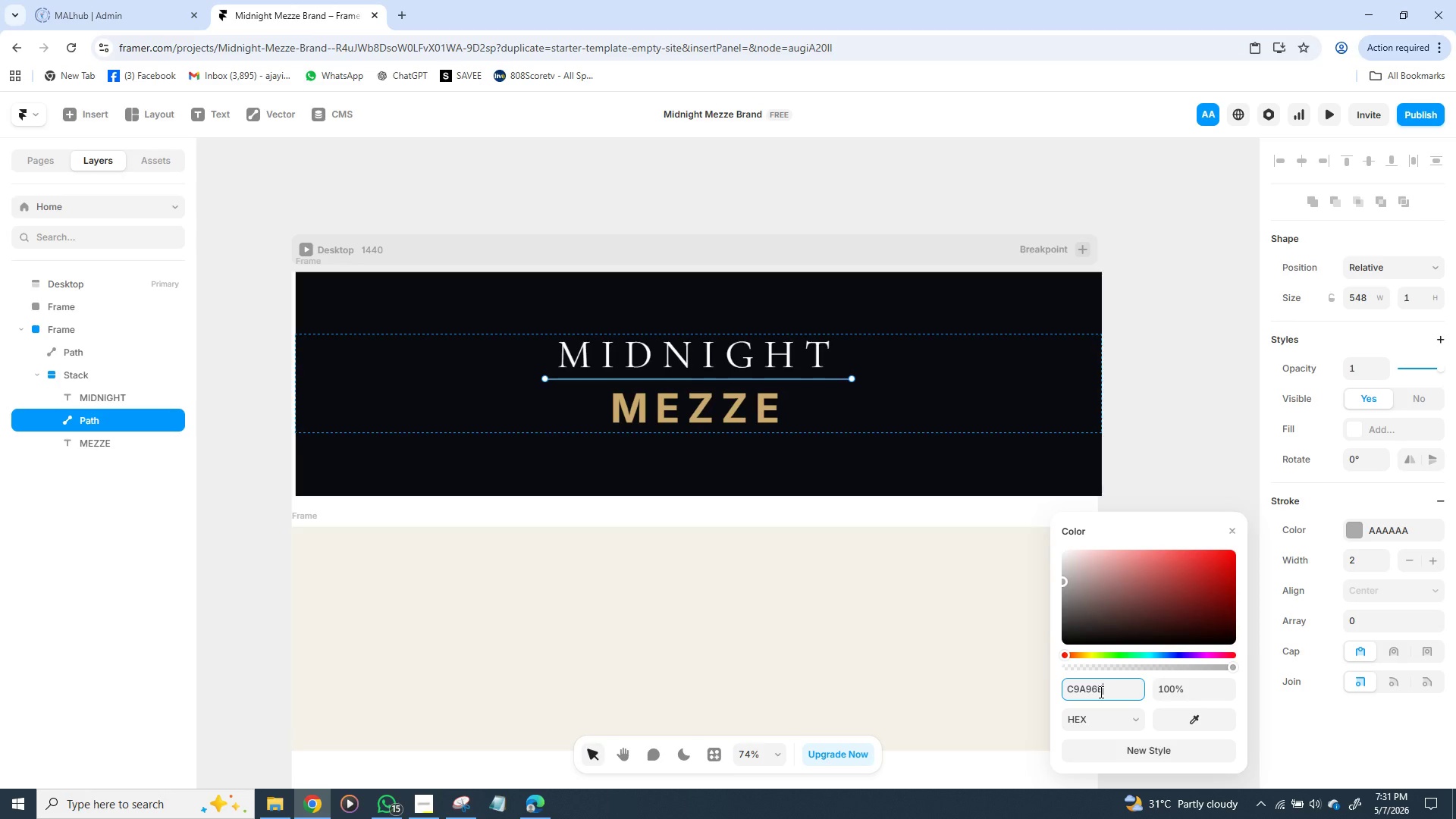 
key(Enter)
 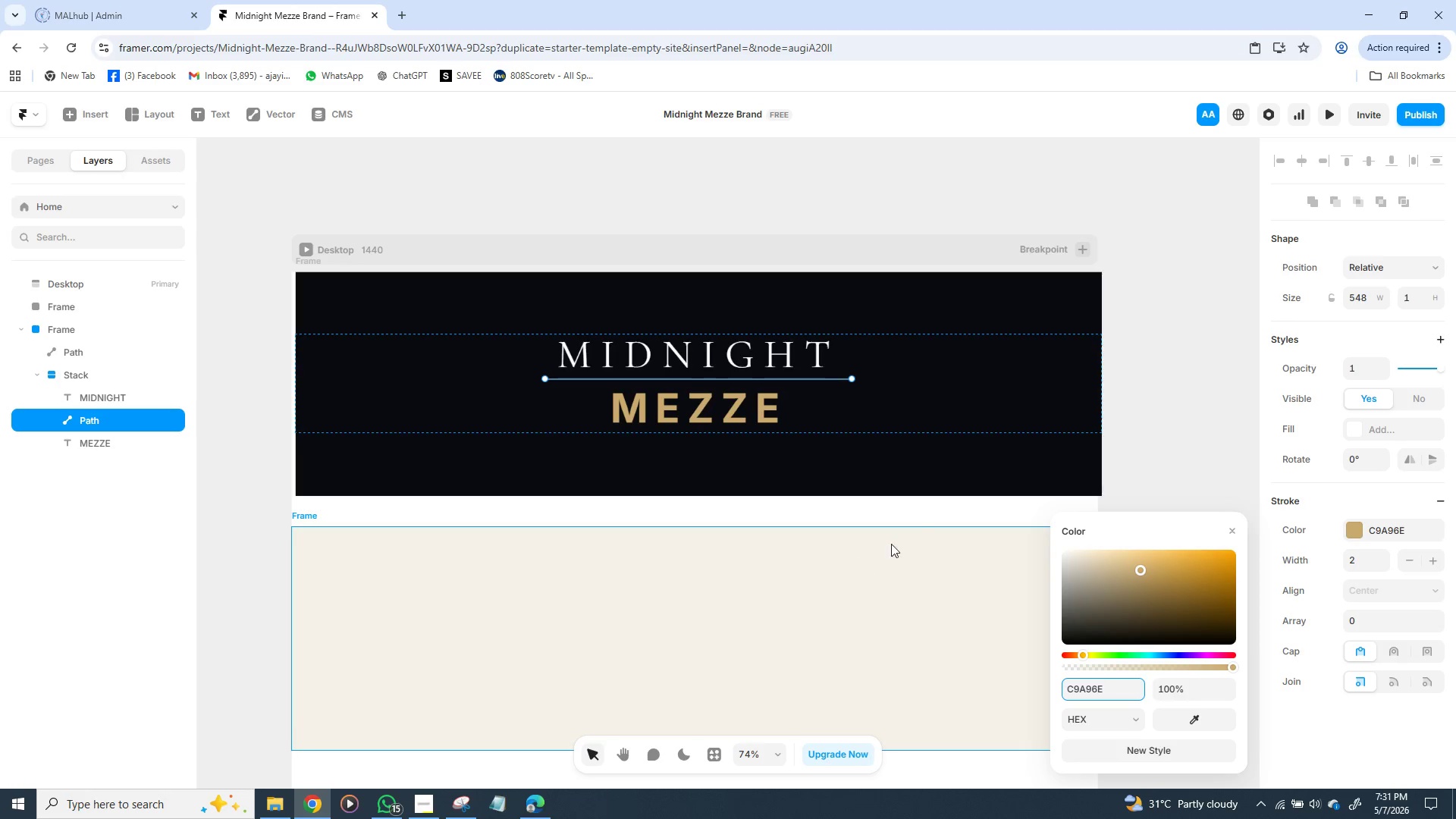 
left_click([930, 507])
 